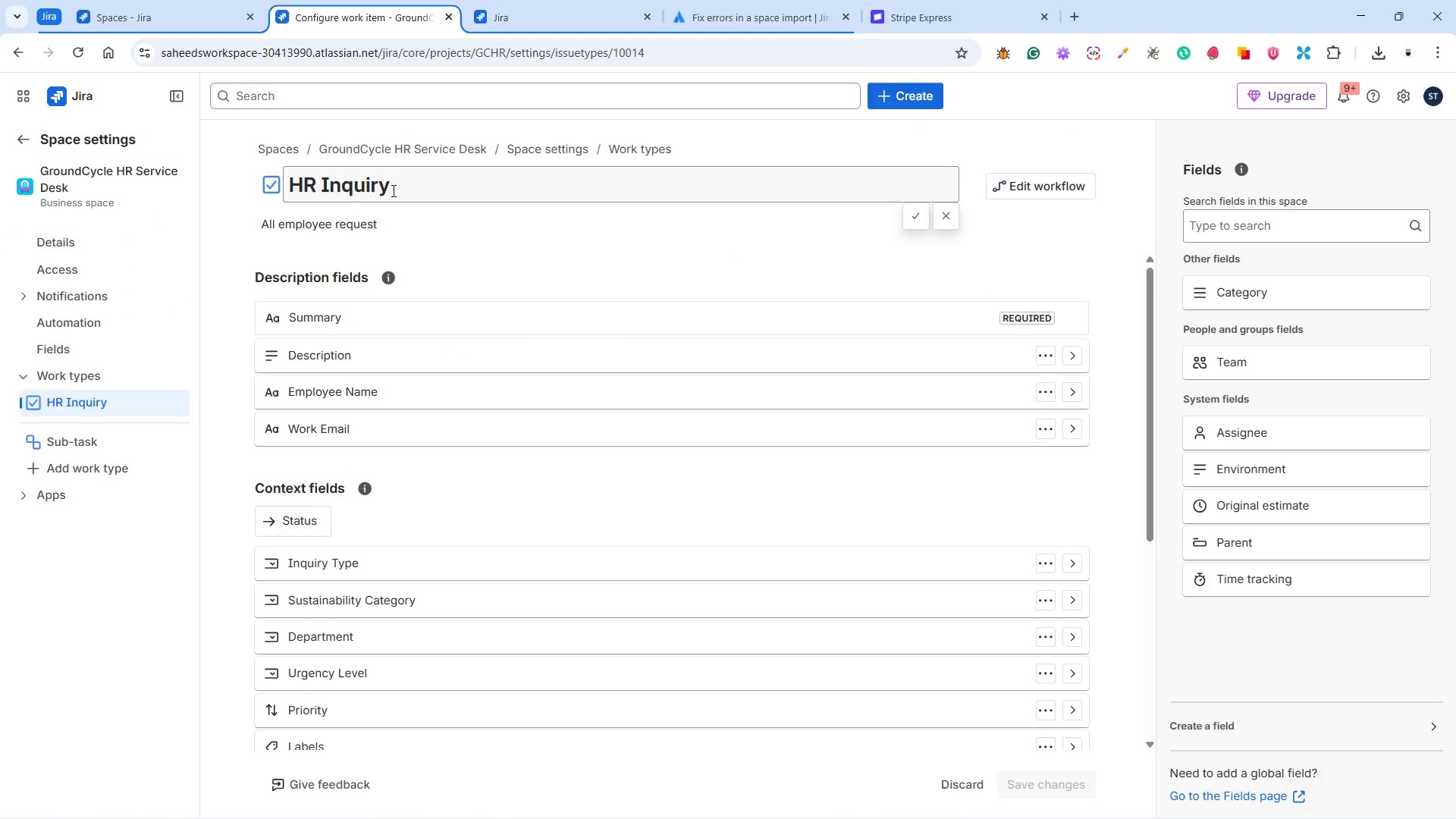 
left_click_drag(start_coordinate=[392, 190], to_coordinate=[287, 178])
 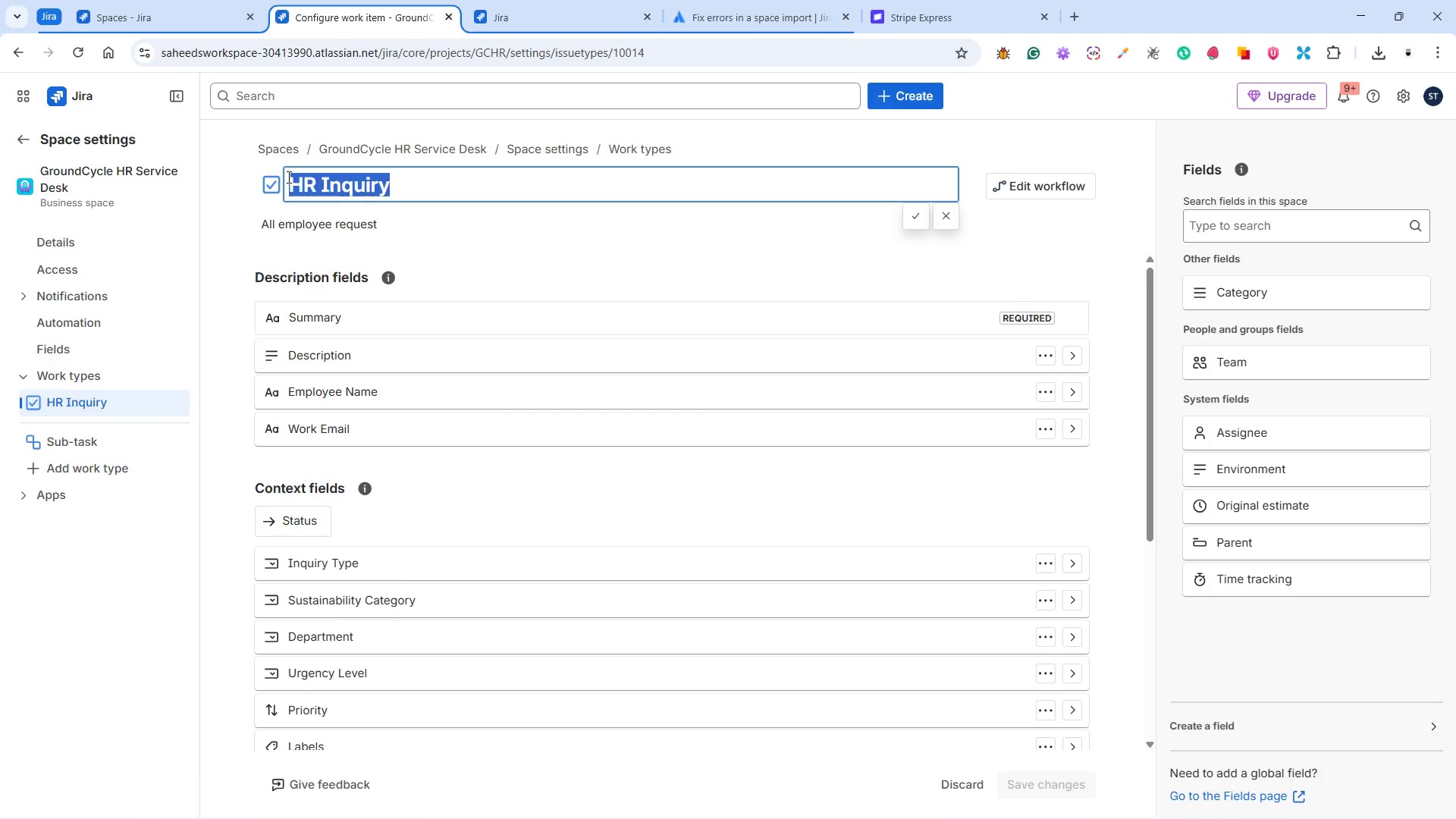 
type(Task)
 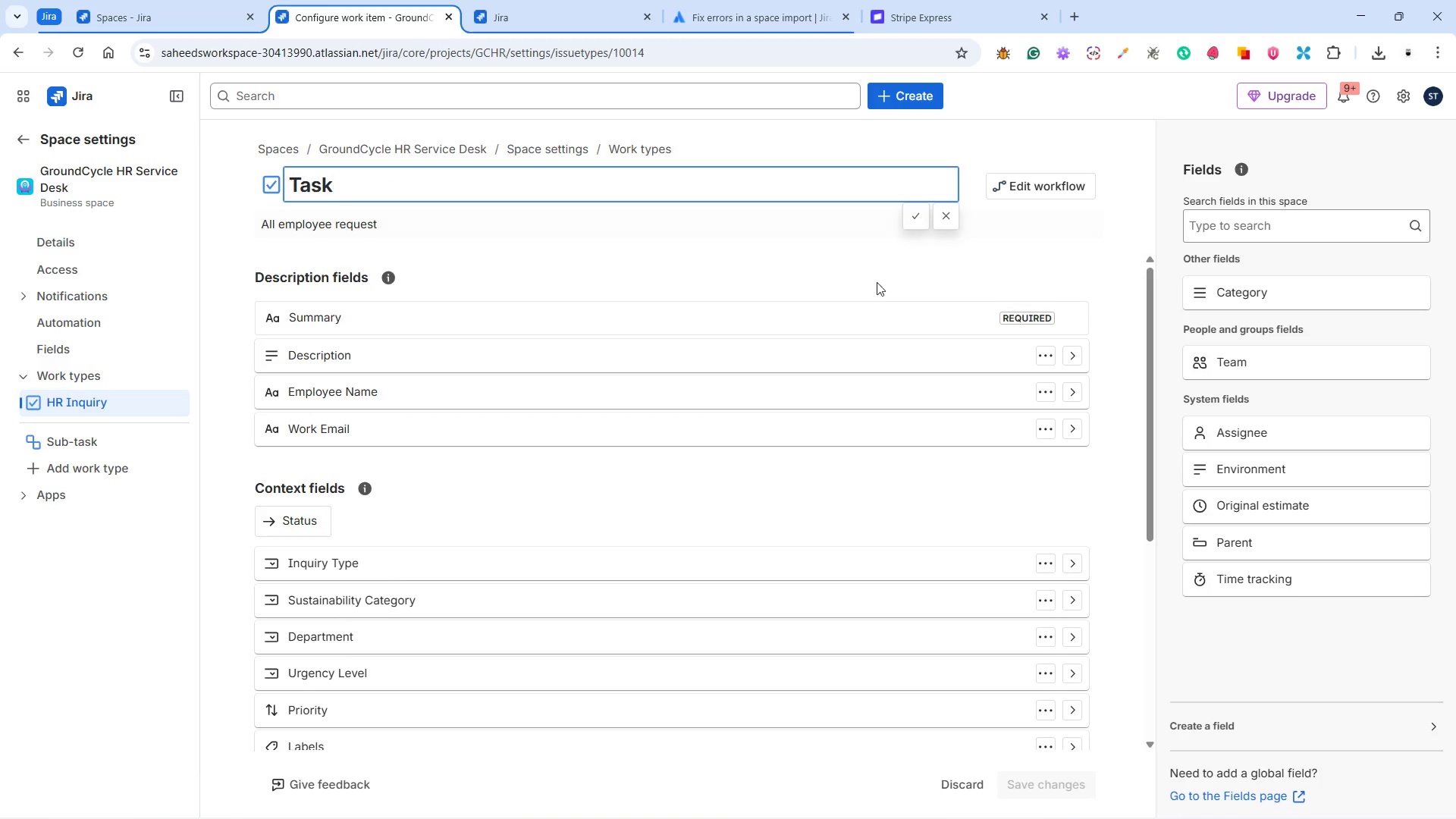 
left_click([906, 212])
 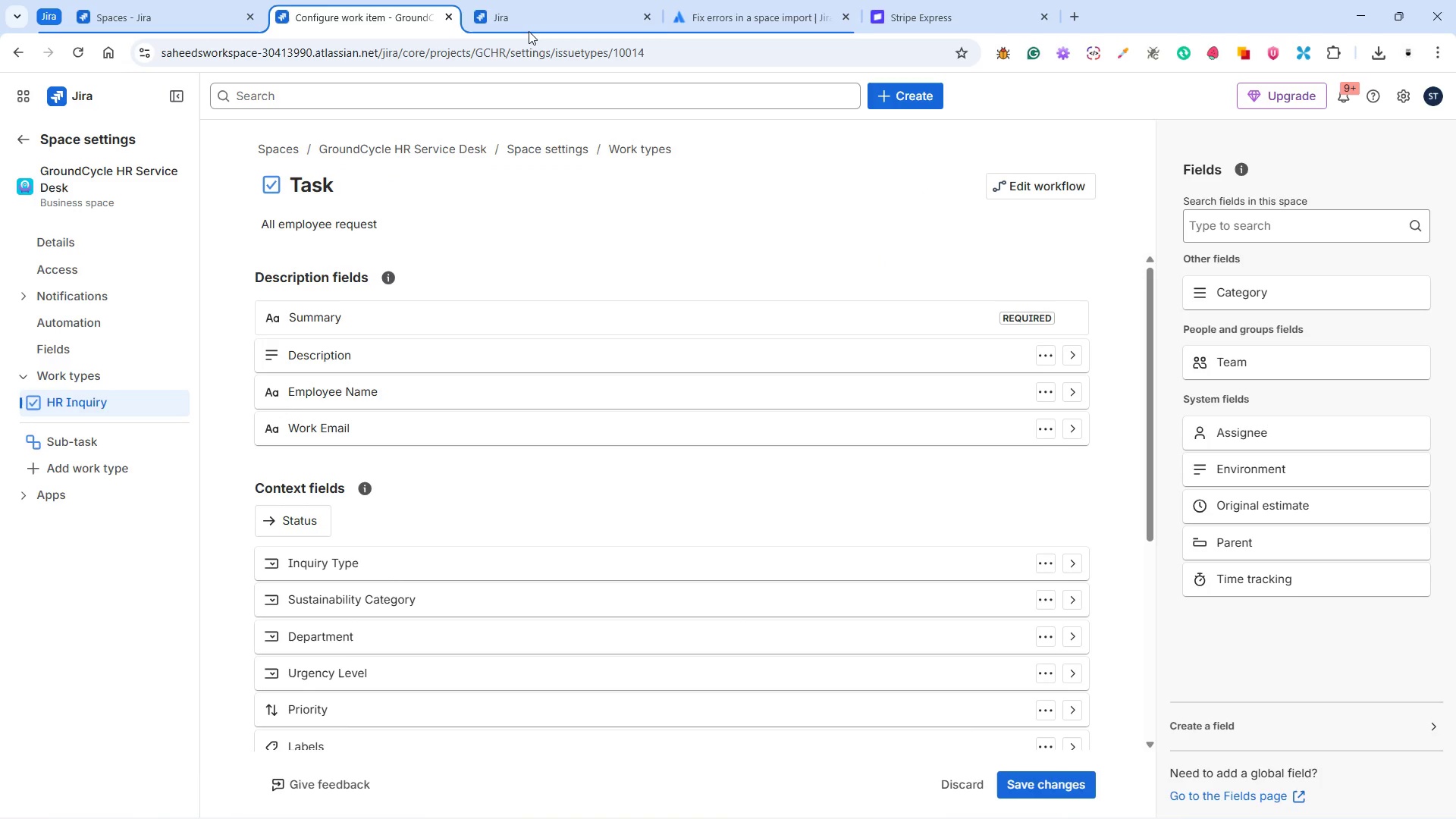 
left_click([532, 15])
 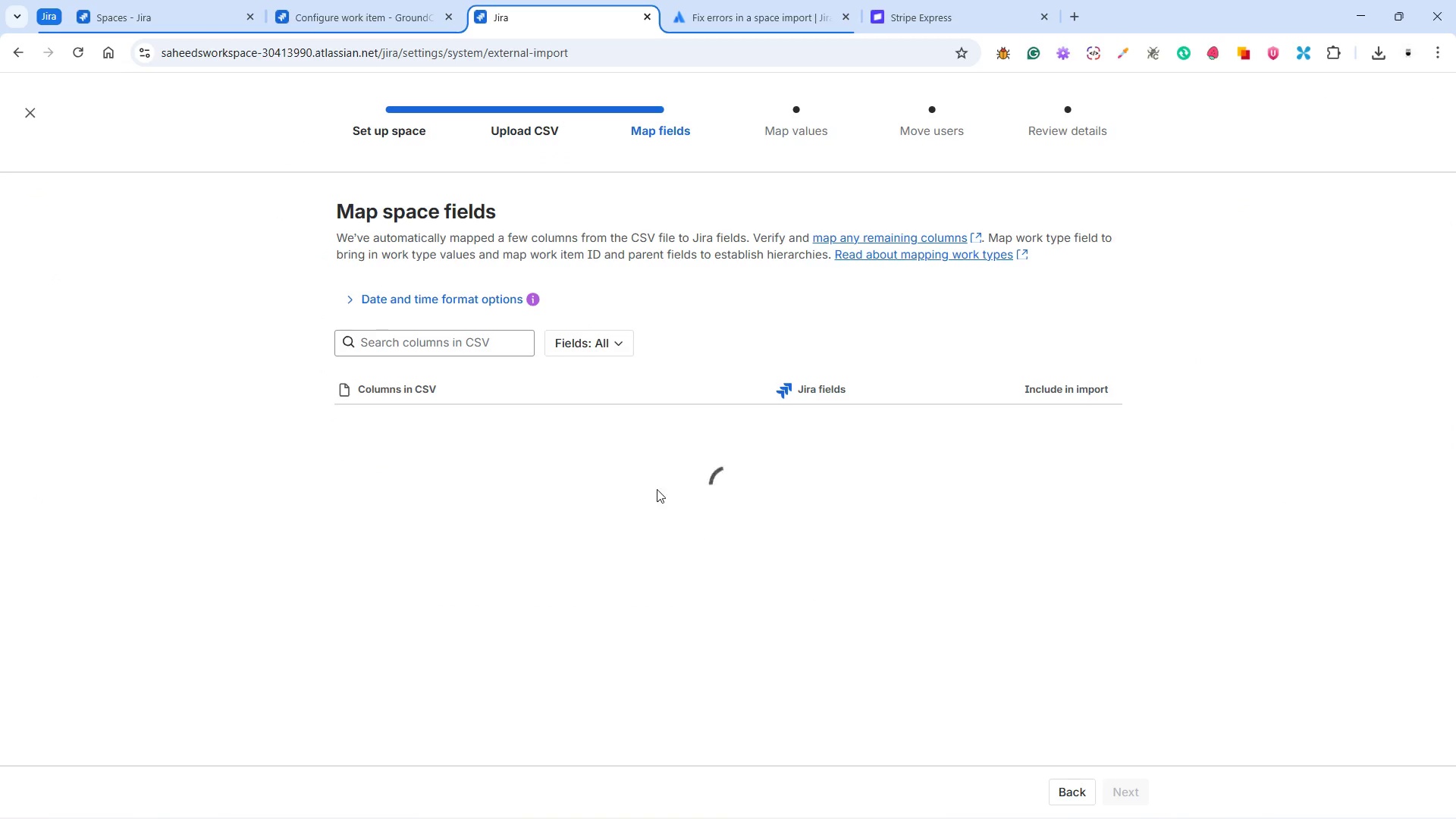 
mouse_move([854, 447])
 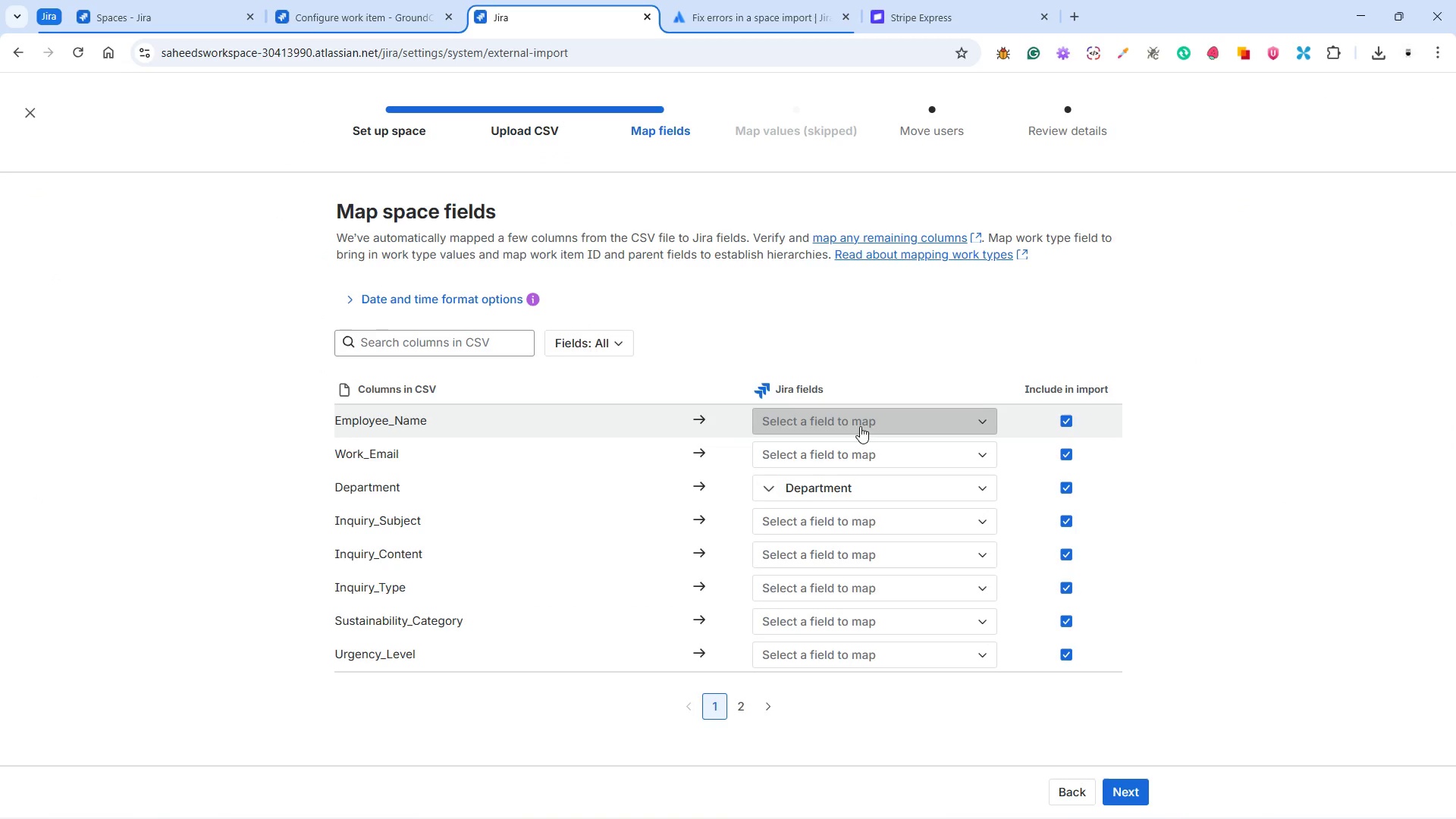 
left_click([860, 426])
 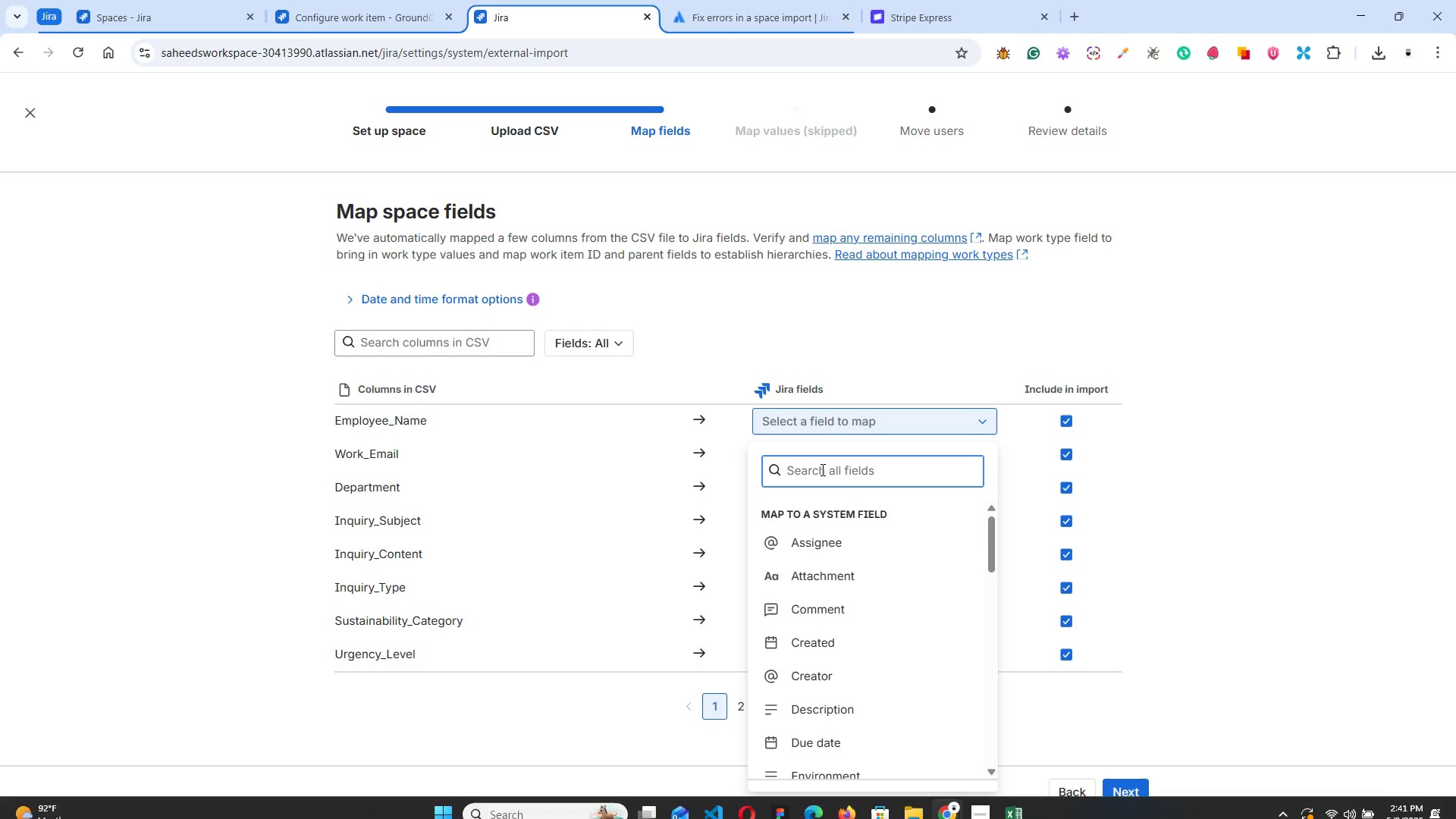 
scroll: coordinate [861, 646], scroll_direction: down, amount: 20.0
 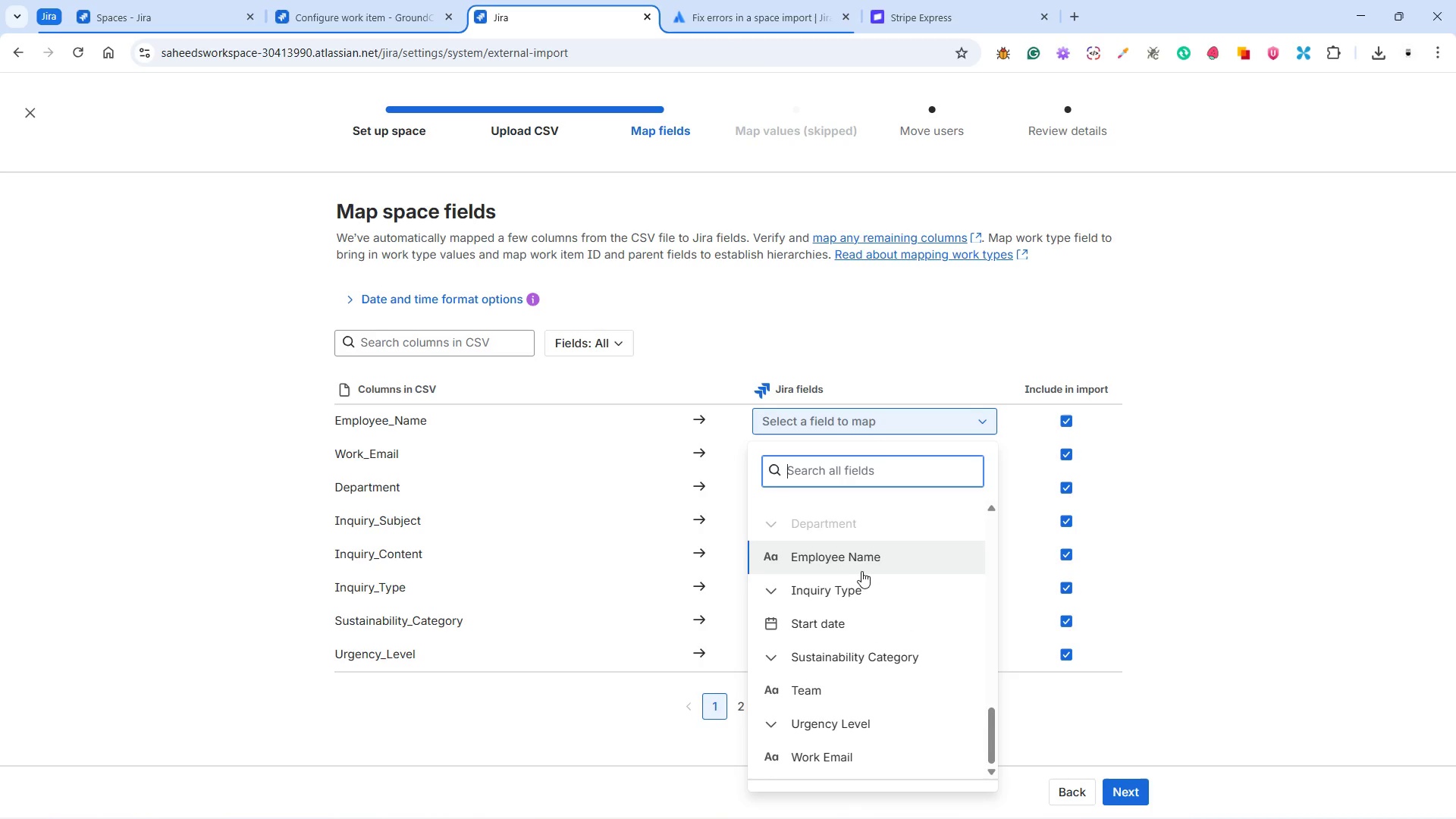 
left_click([860, 562])
 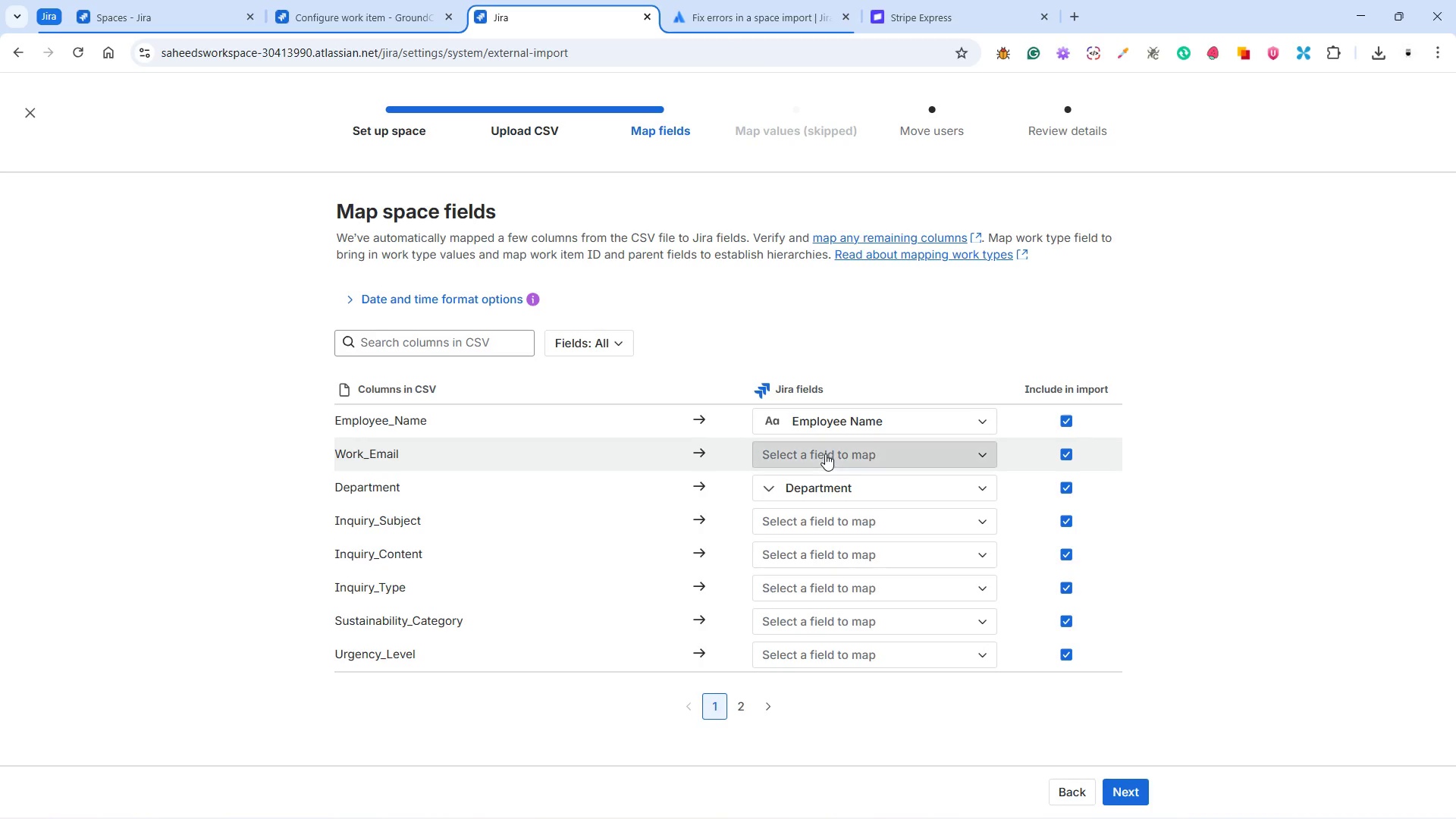 
left_click([824, 453])
 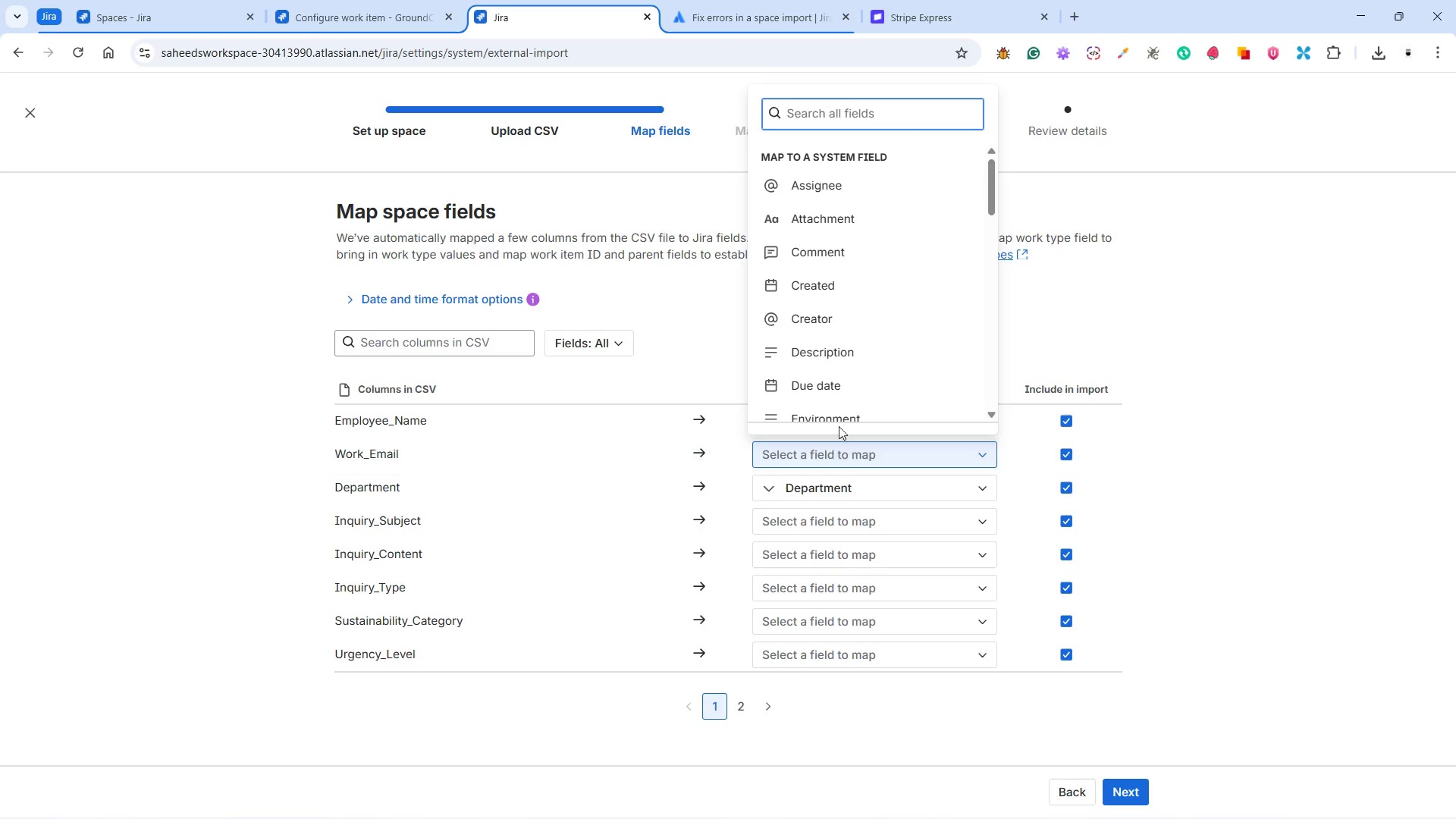 
scroll: coordinate [839, 394], scroll_direction: down, amount: 21.0
 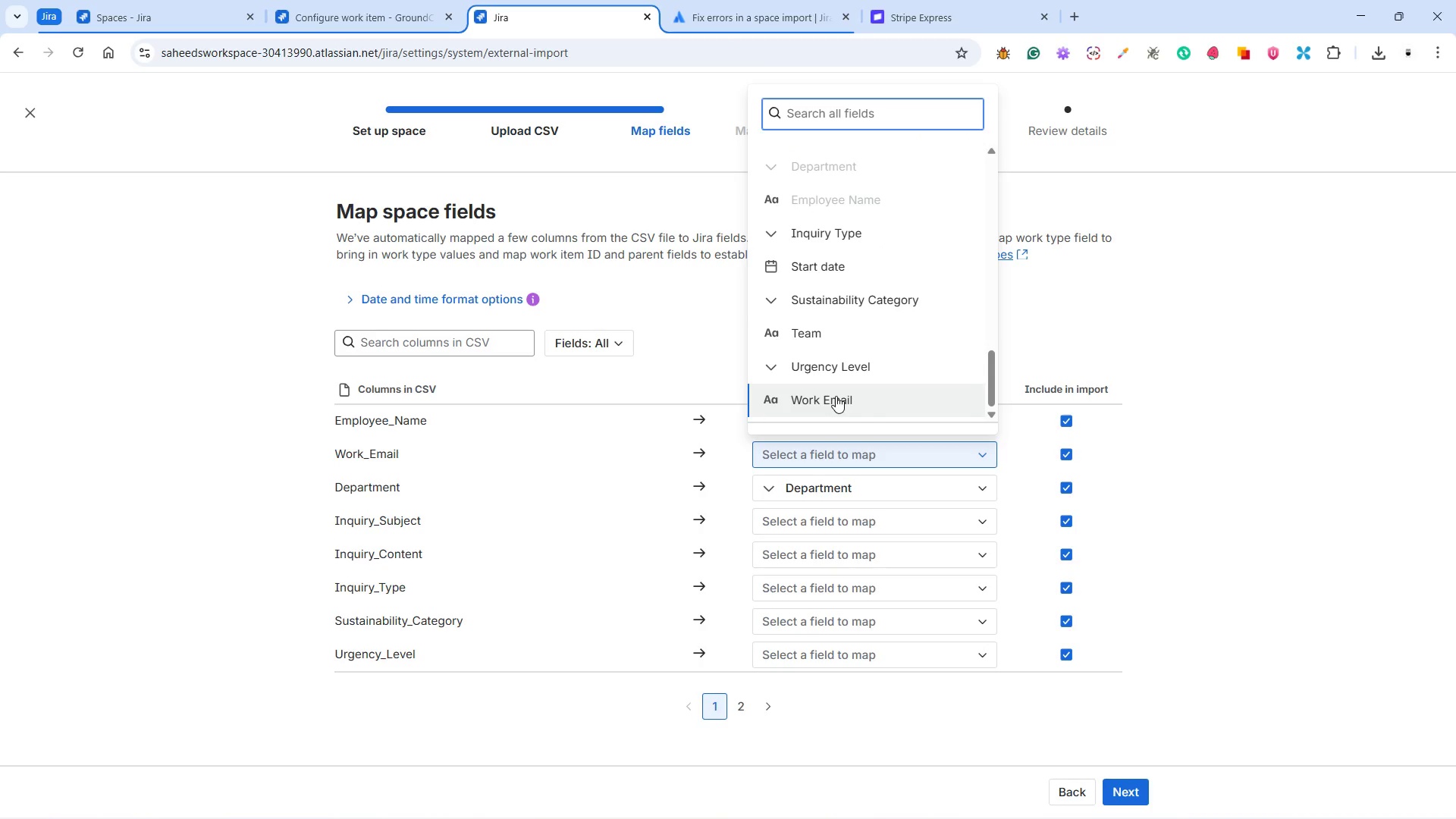 
left_click([836, 396])
 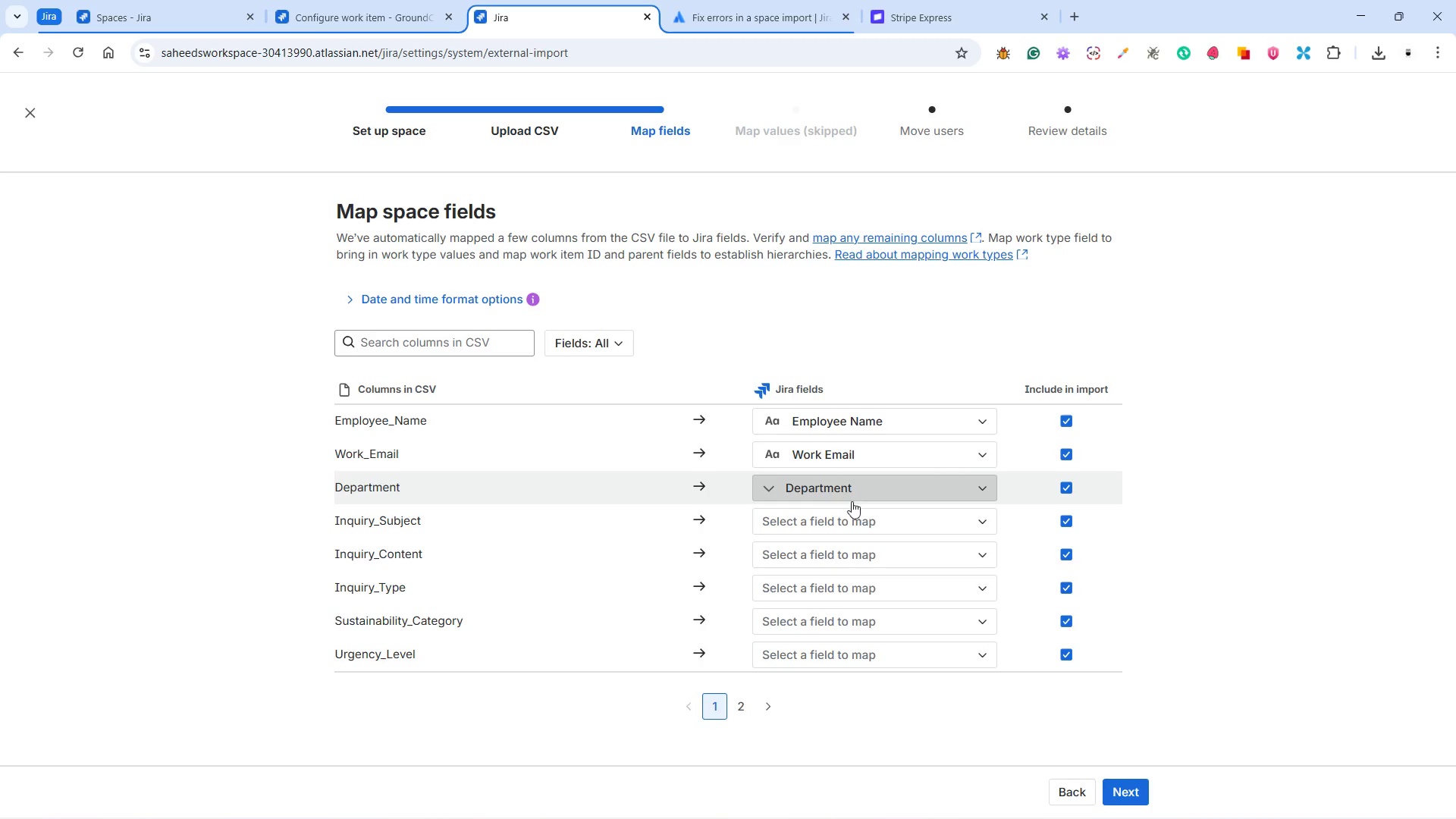 
left_click([860, 522])
 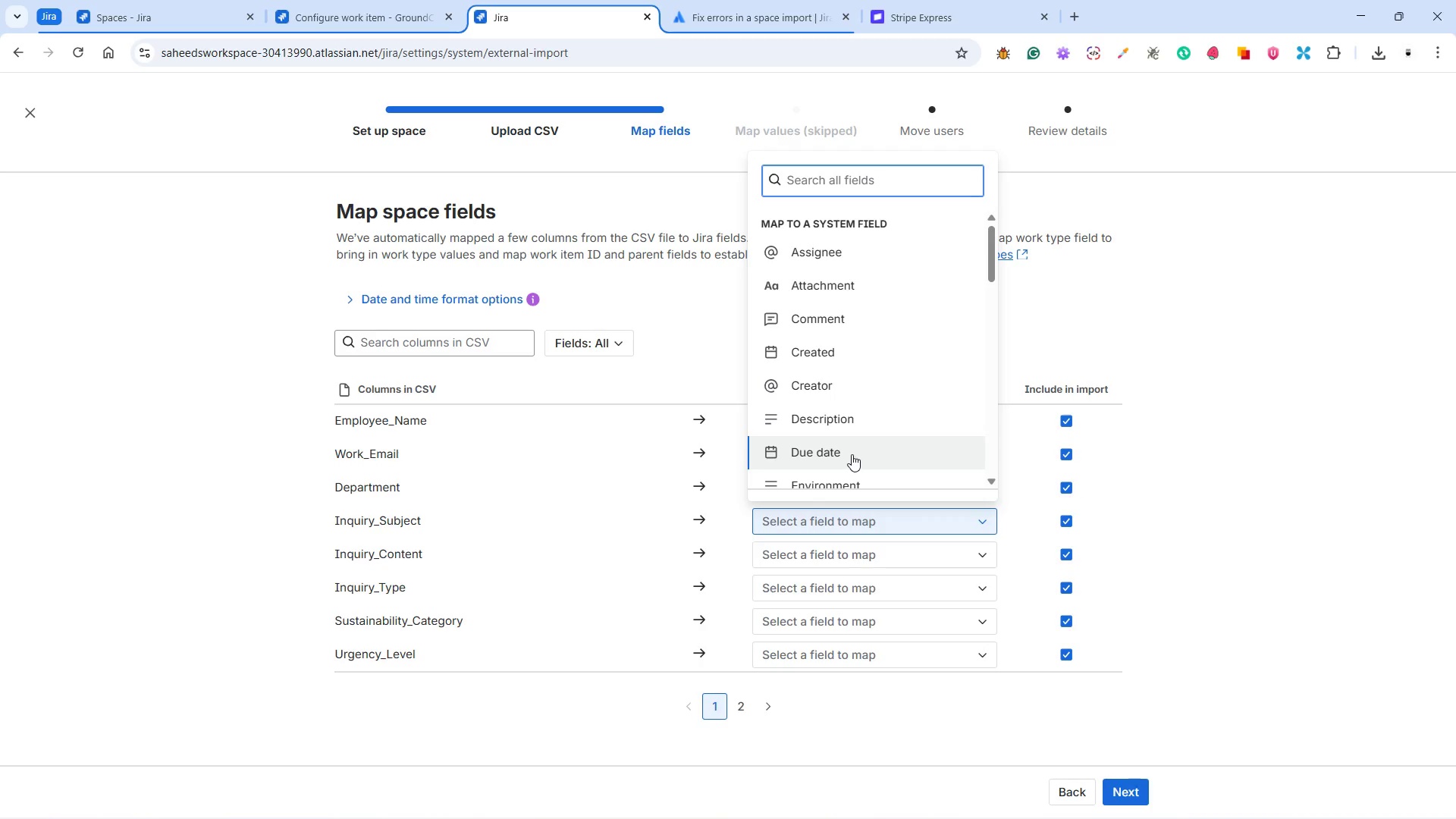 
scroll: coordinate [851, 444], scroll_direction: down, amount: 5.0
 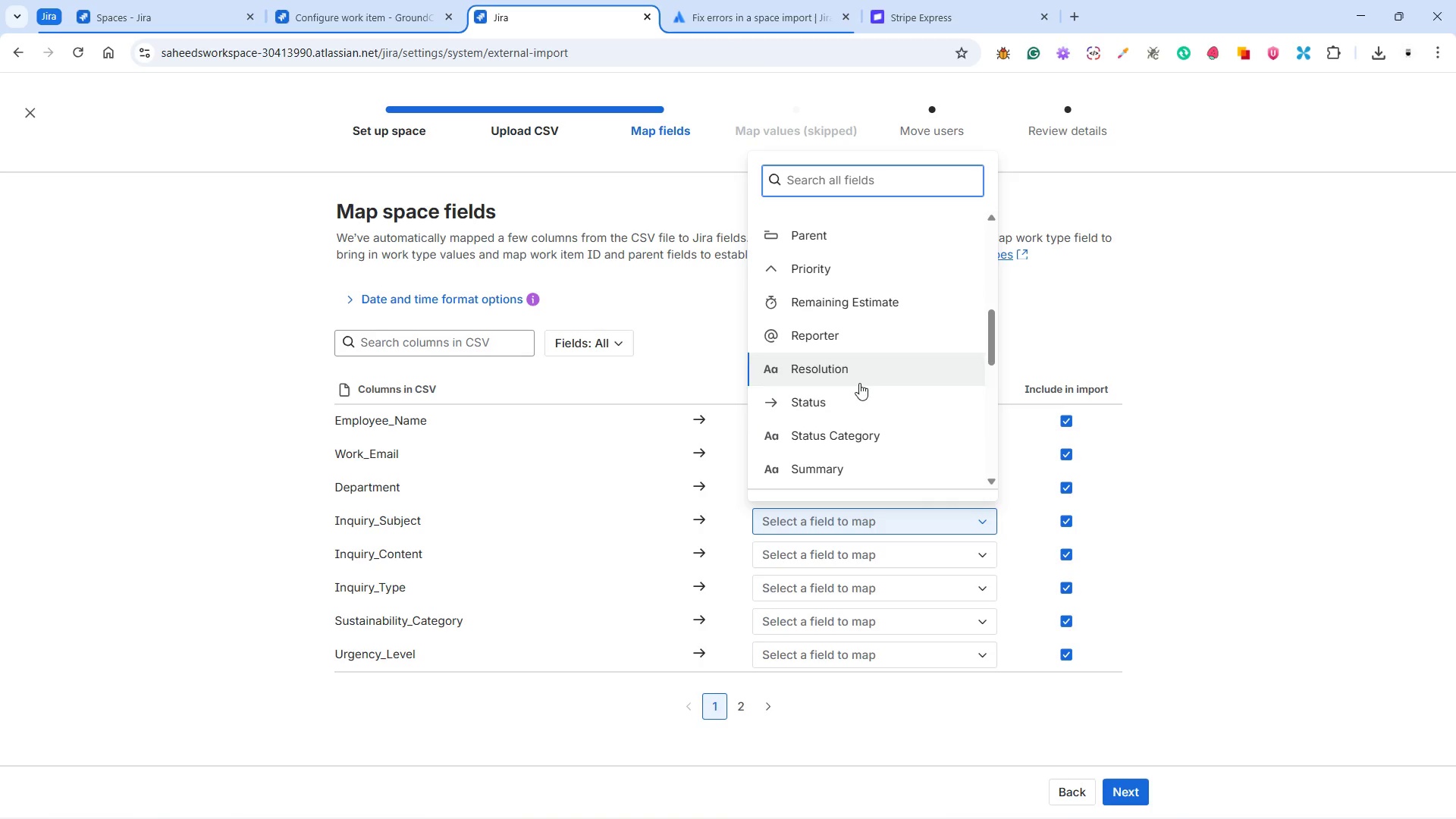 
scroll: coordinate [858, 369], scroll_direction: up, amount: 6.0
 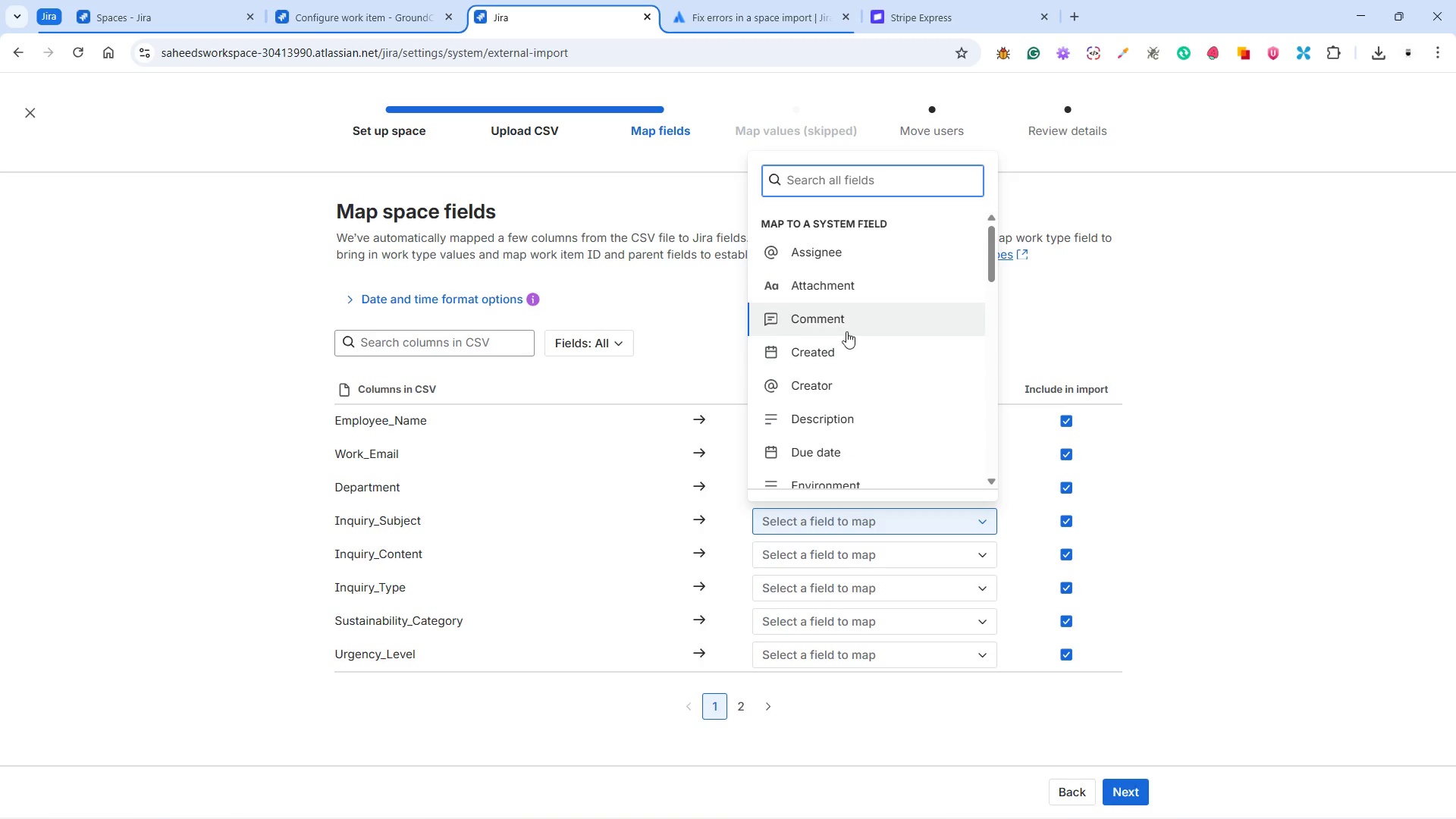 
scroll: coordinate [875, 375], scroll_direction: down, amount: 6.0
 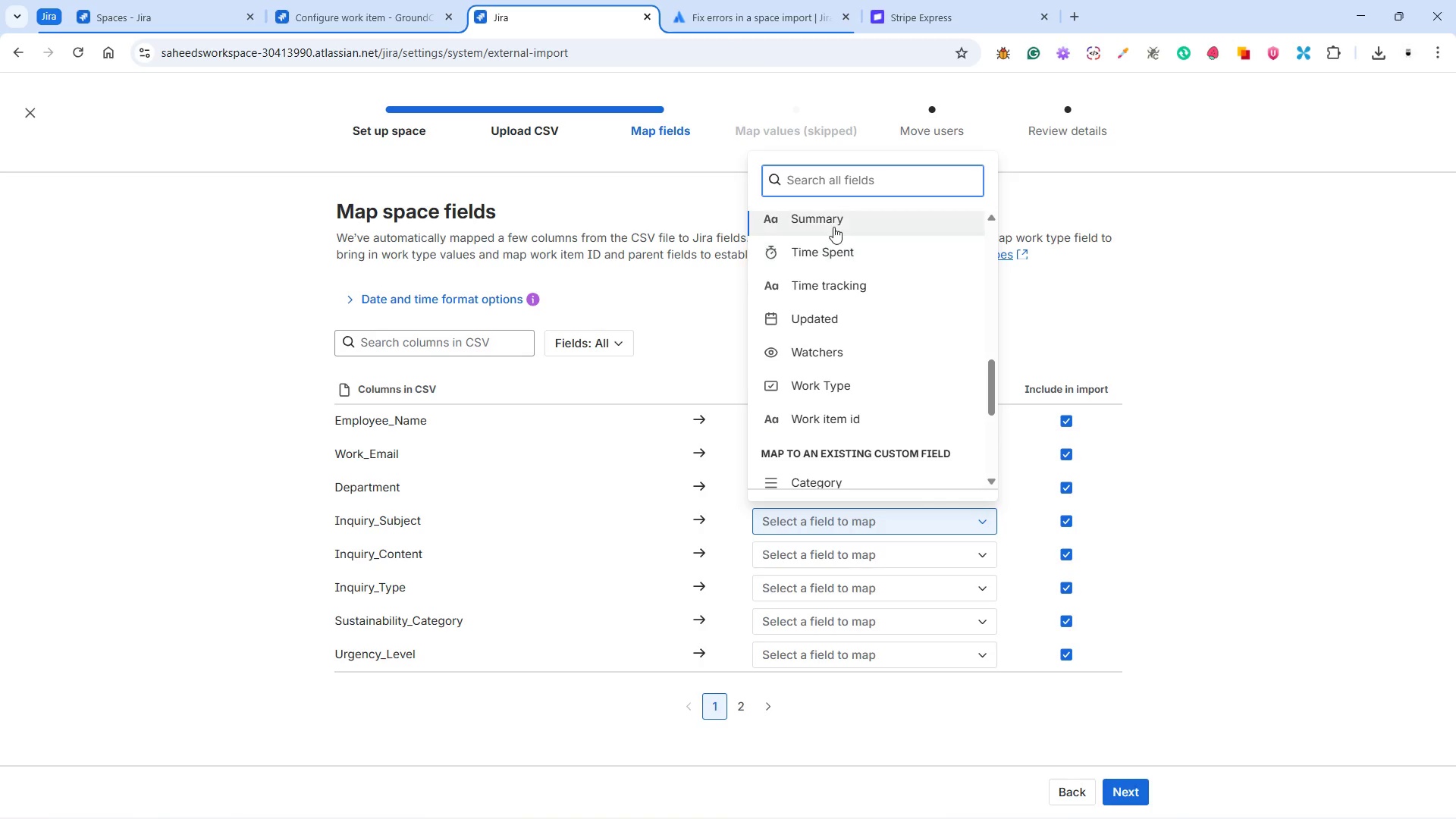 
left_click([833, 221])
 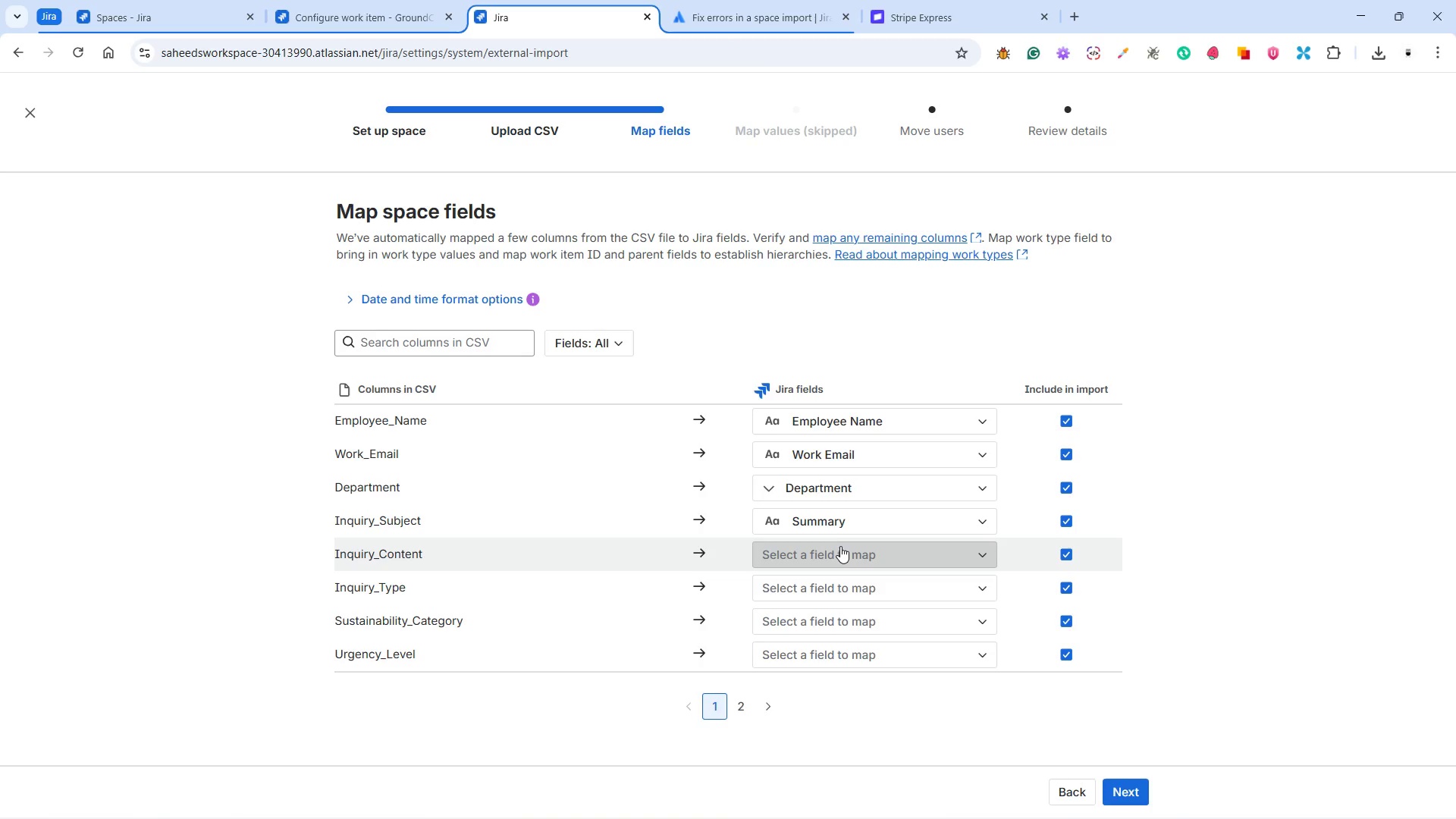 
left_click([840, 548])
 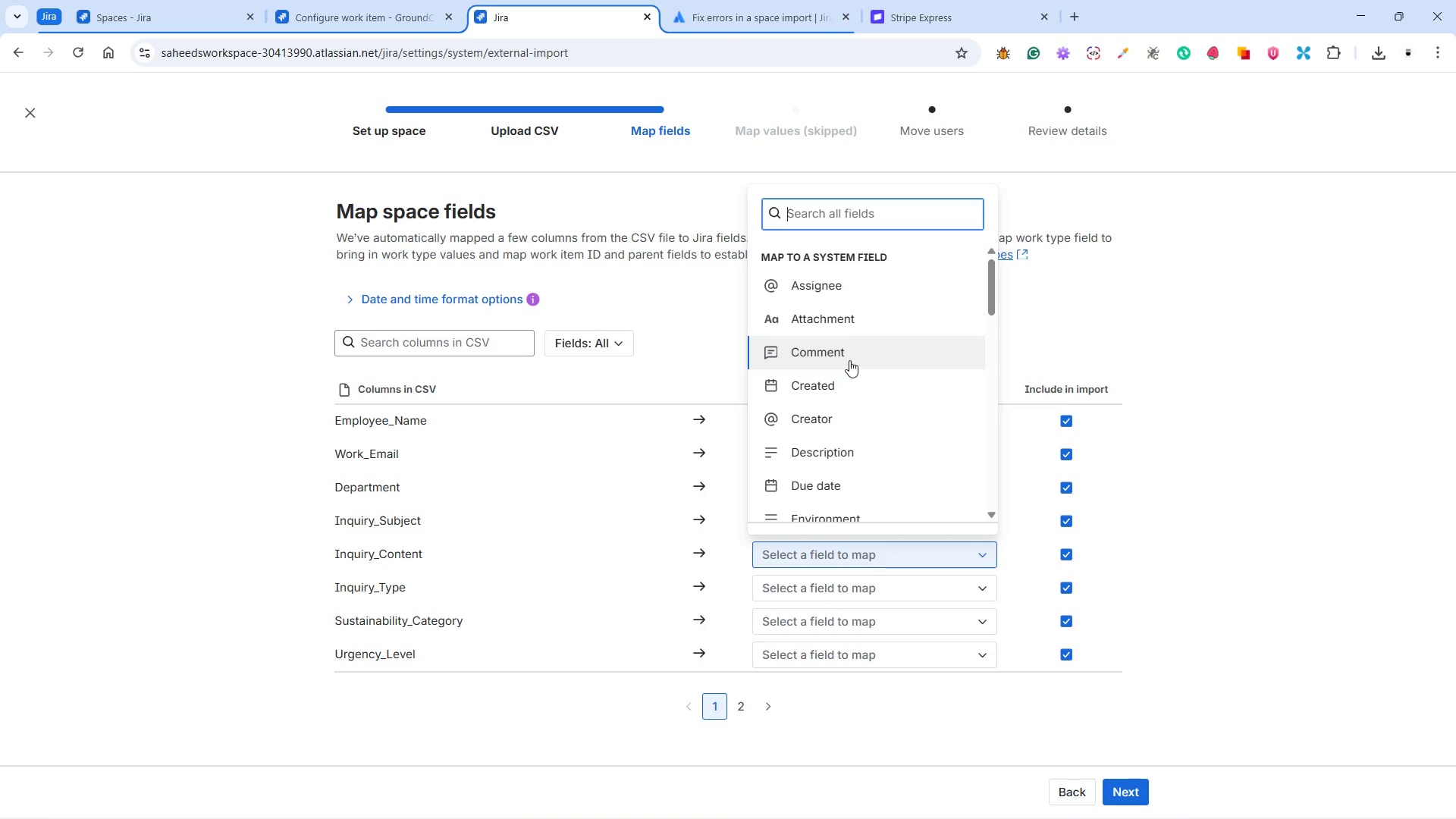 
scroll: coordinate [864, 448], scroll_direction: down, amount: 2.0
 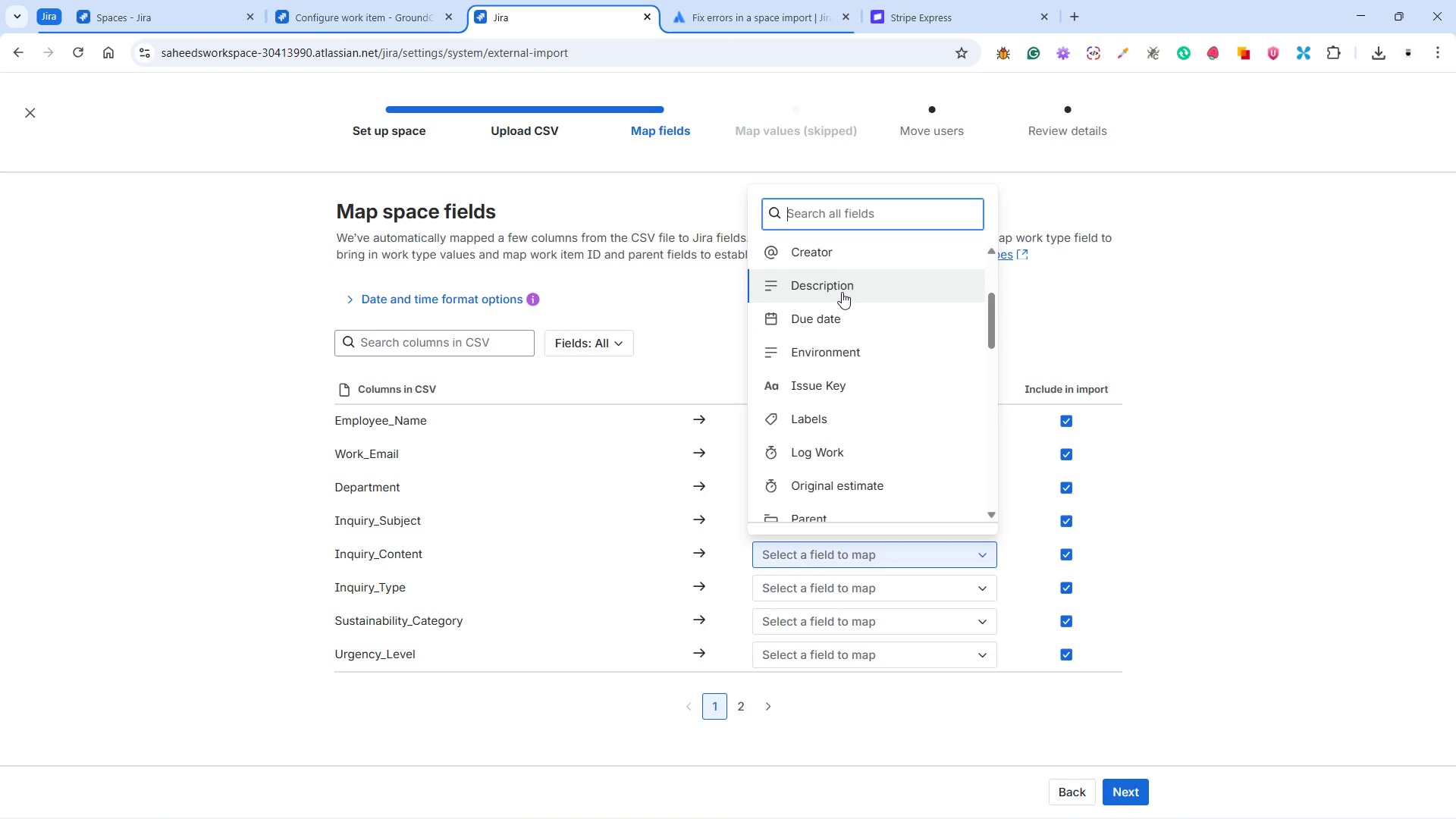 
left_click([842, 292])
 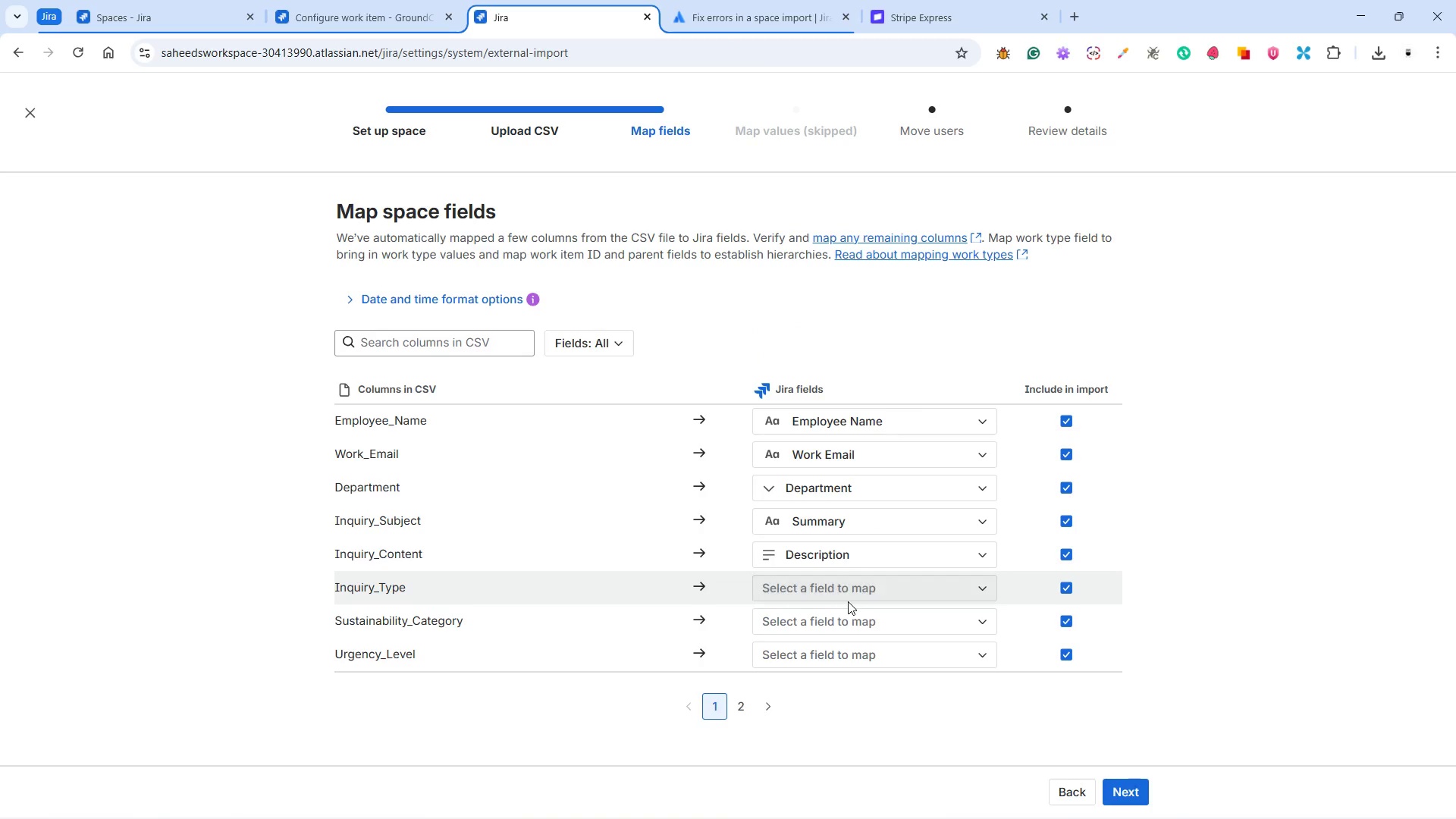 
left_click([847, 601])
 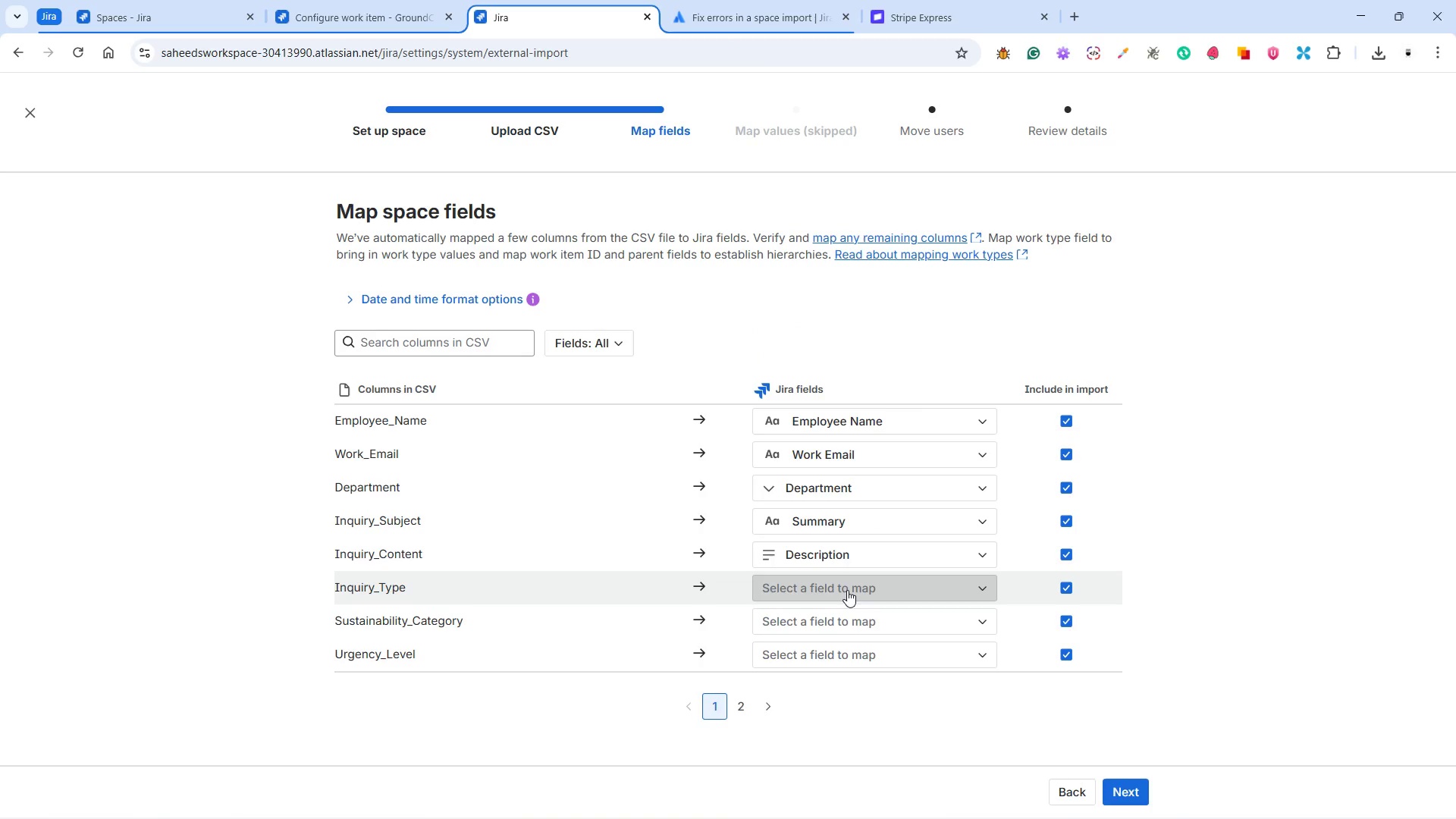 
left_click([847, 590])
 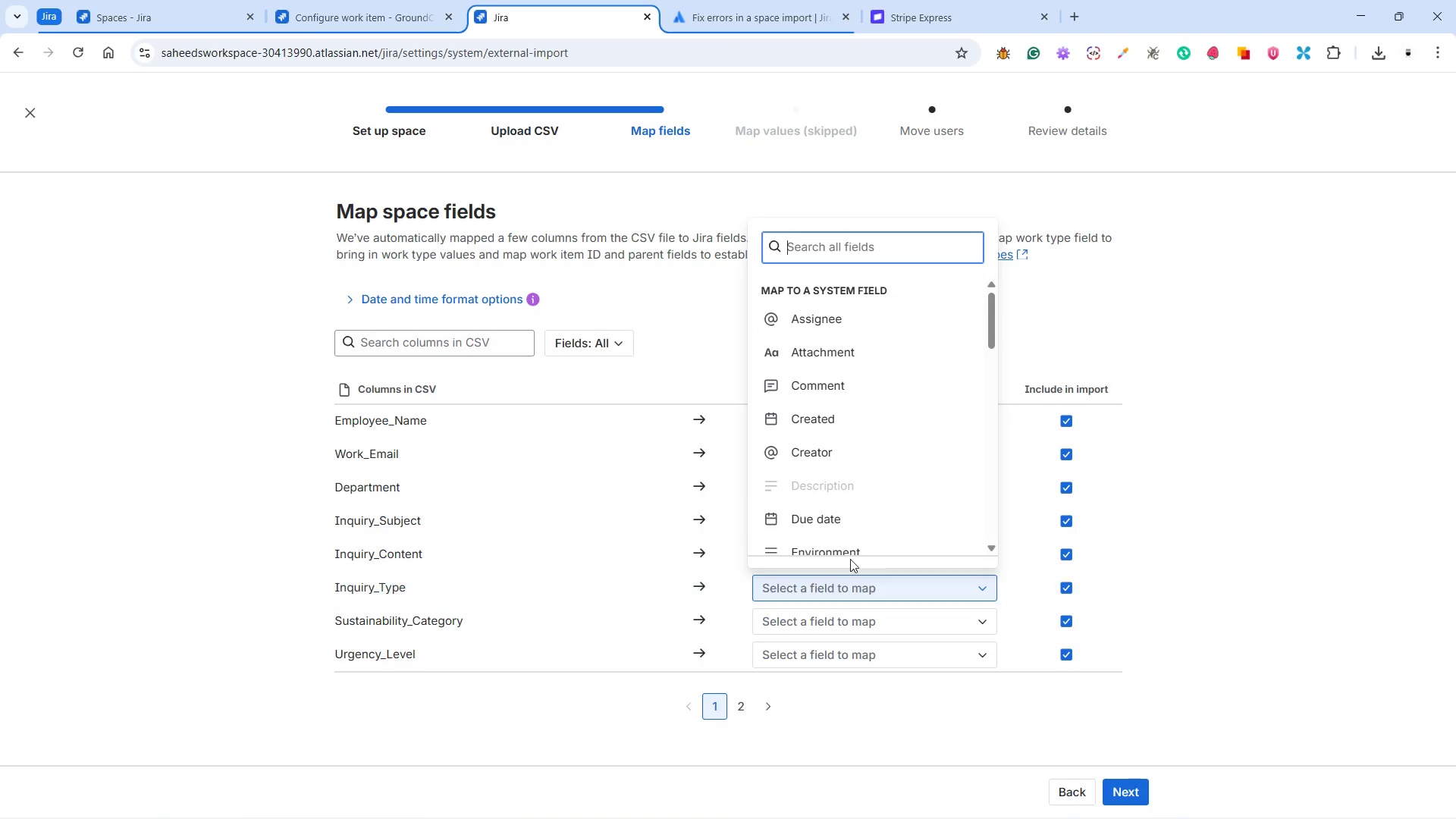 
scroll: coordinate [858, 506], scroll_direction: down, amount: 17.0
 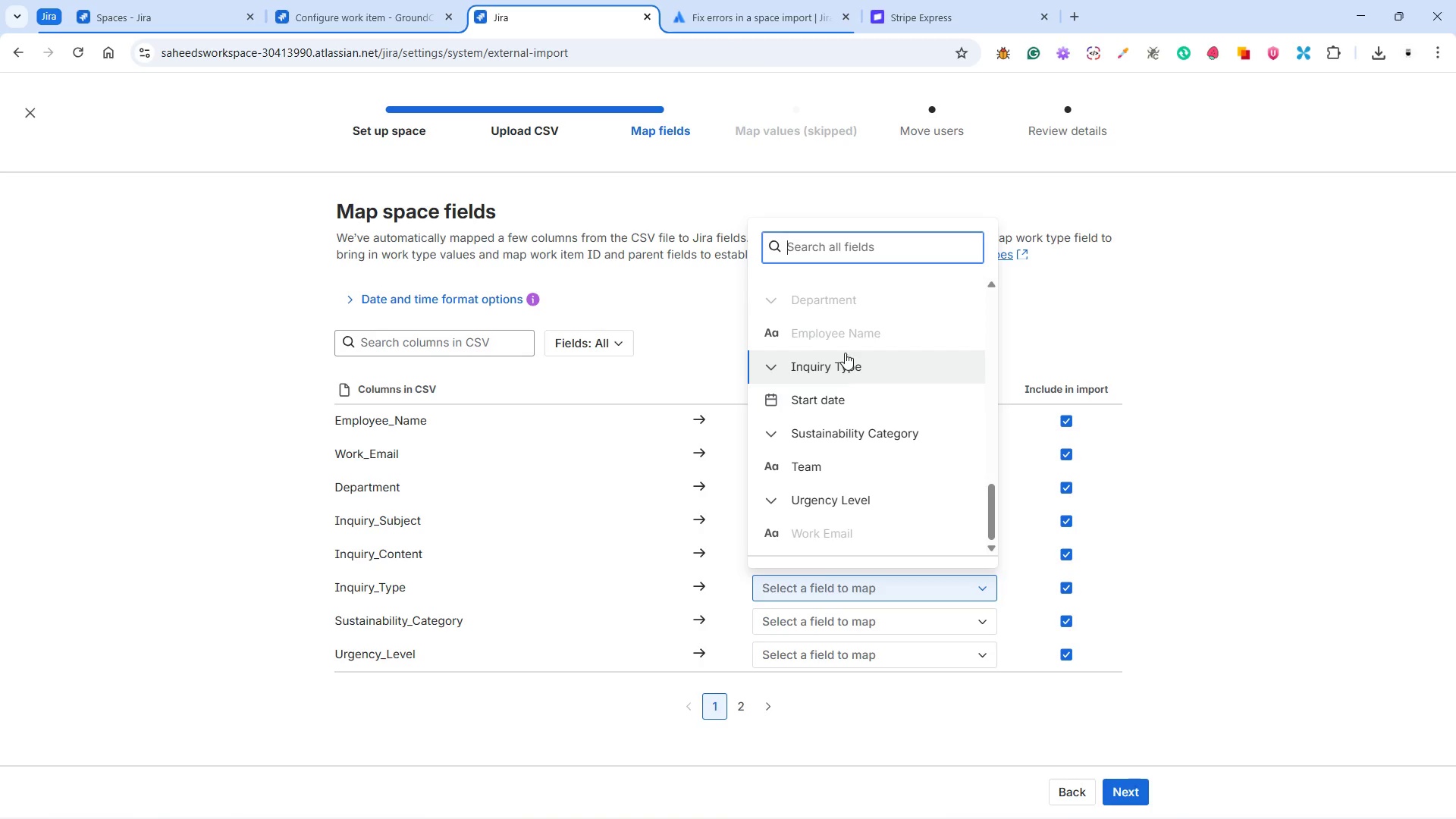 
left_click([845, 361])
 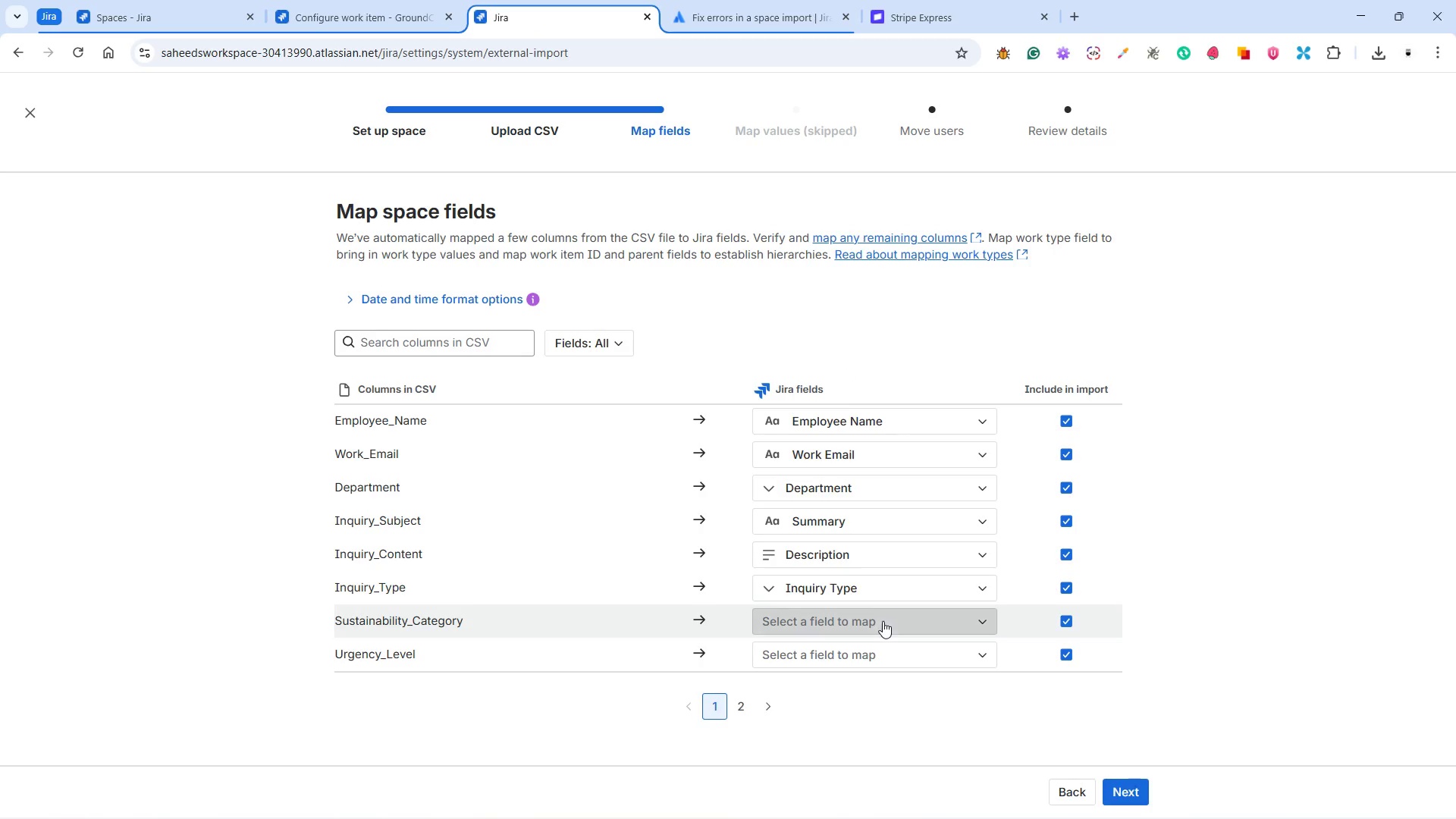 
left_click([876, 623])
 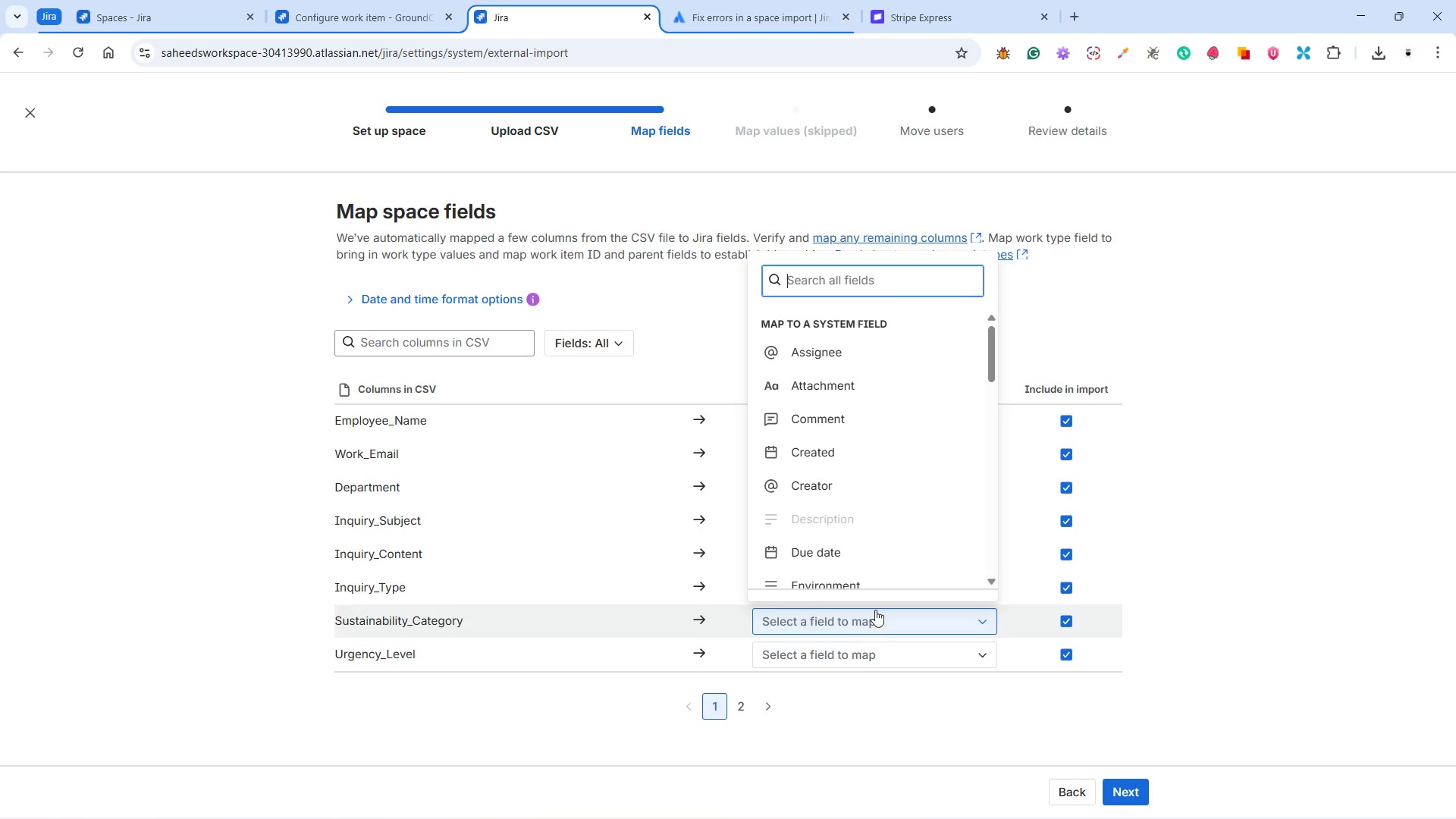 
scroll: coordinate [868, 563], scroll_direction: down, amount: 17.0
 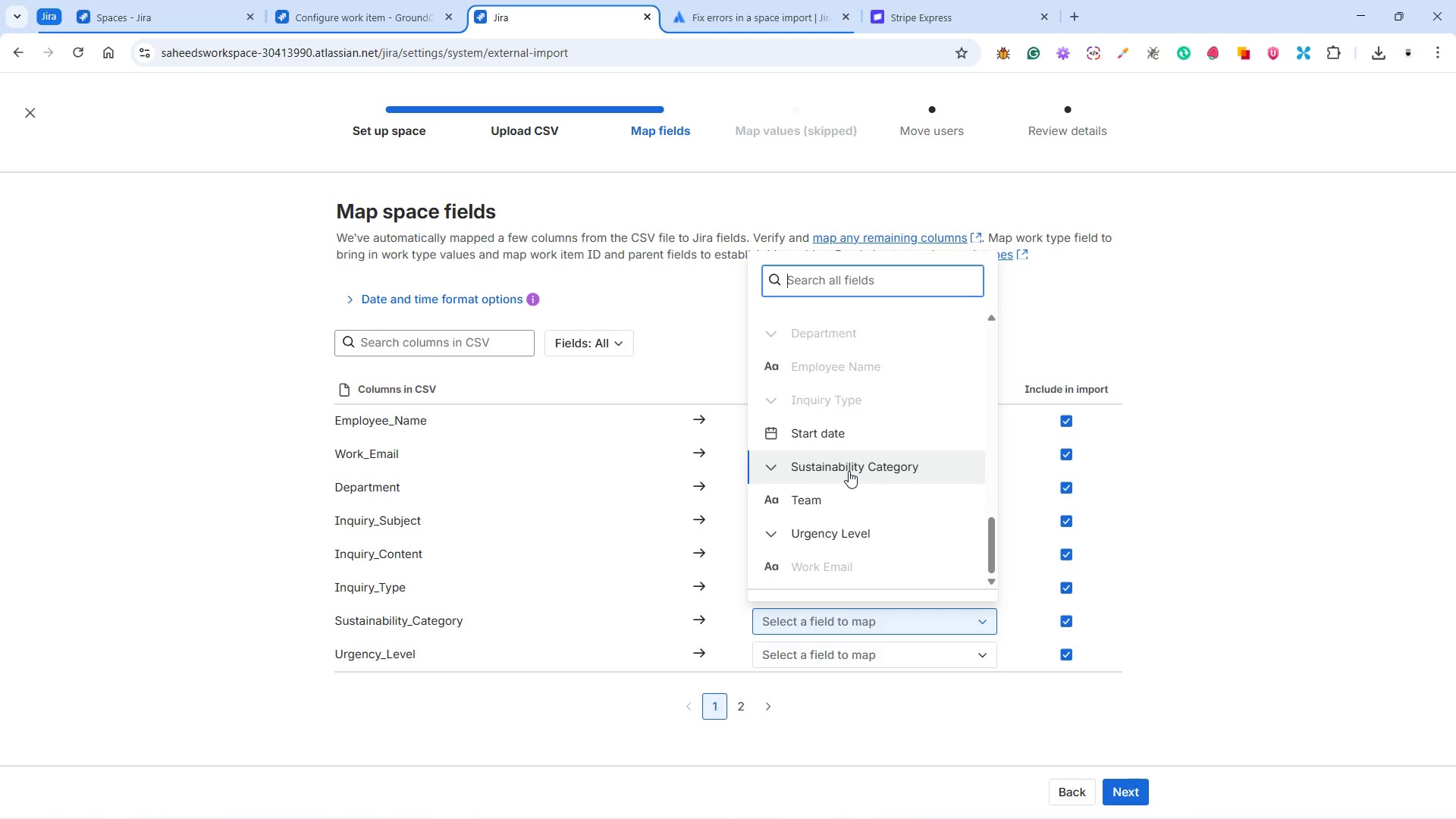 
left_click([849, 471])
 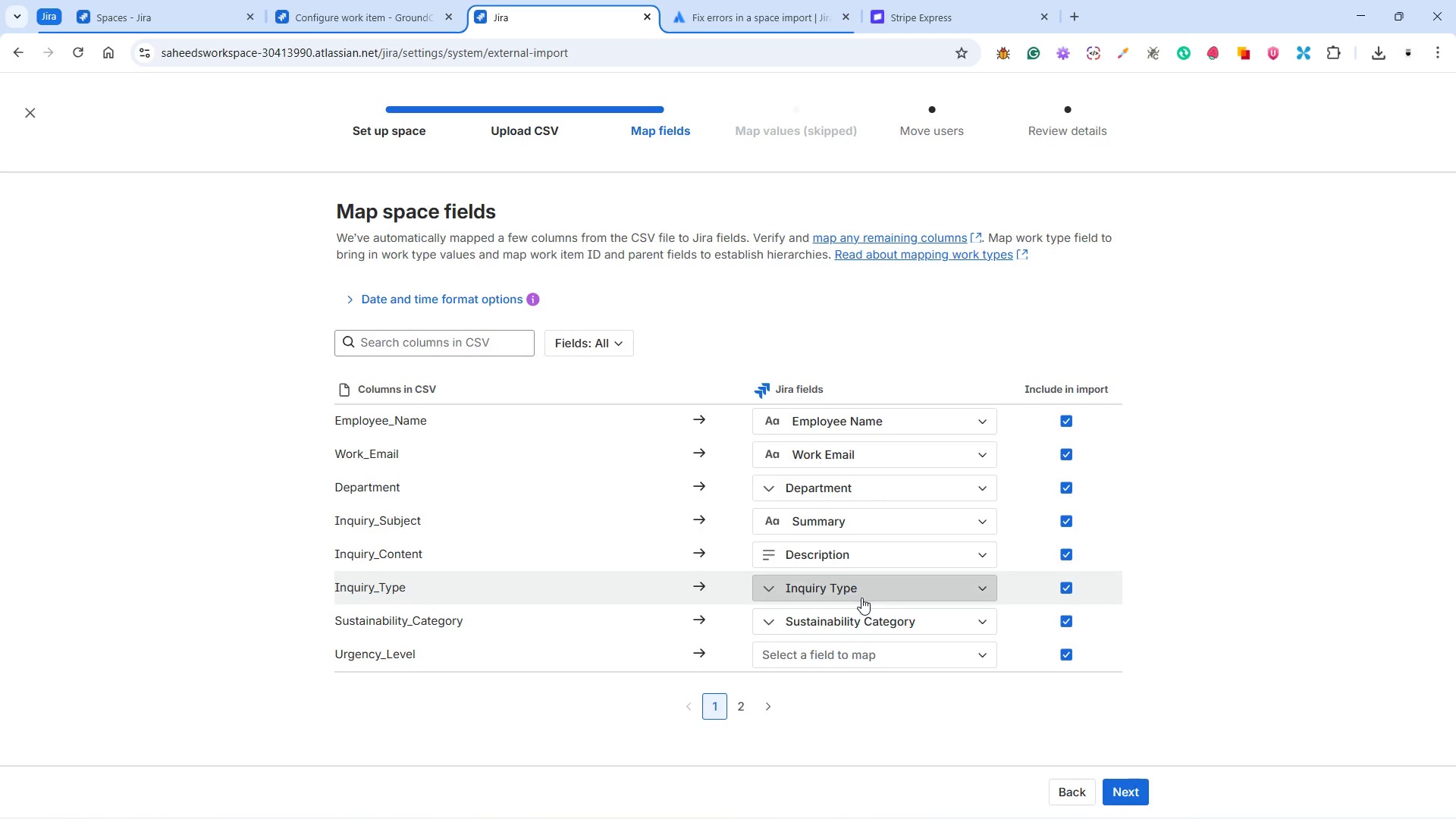 
left_click([845, 648])
 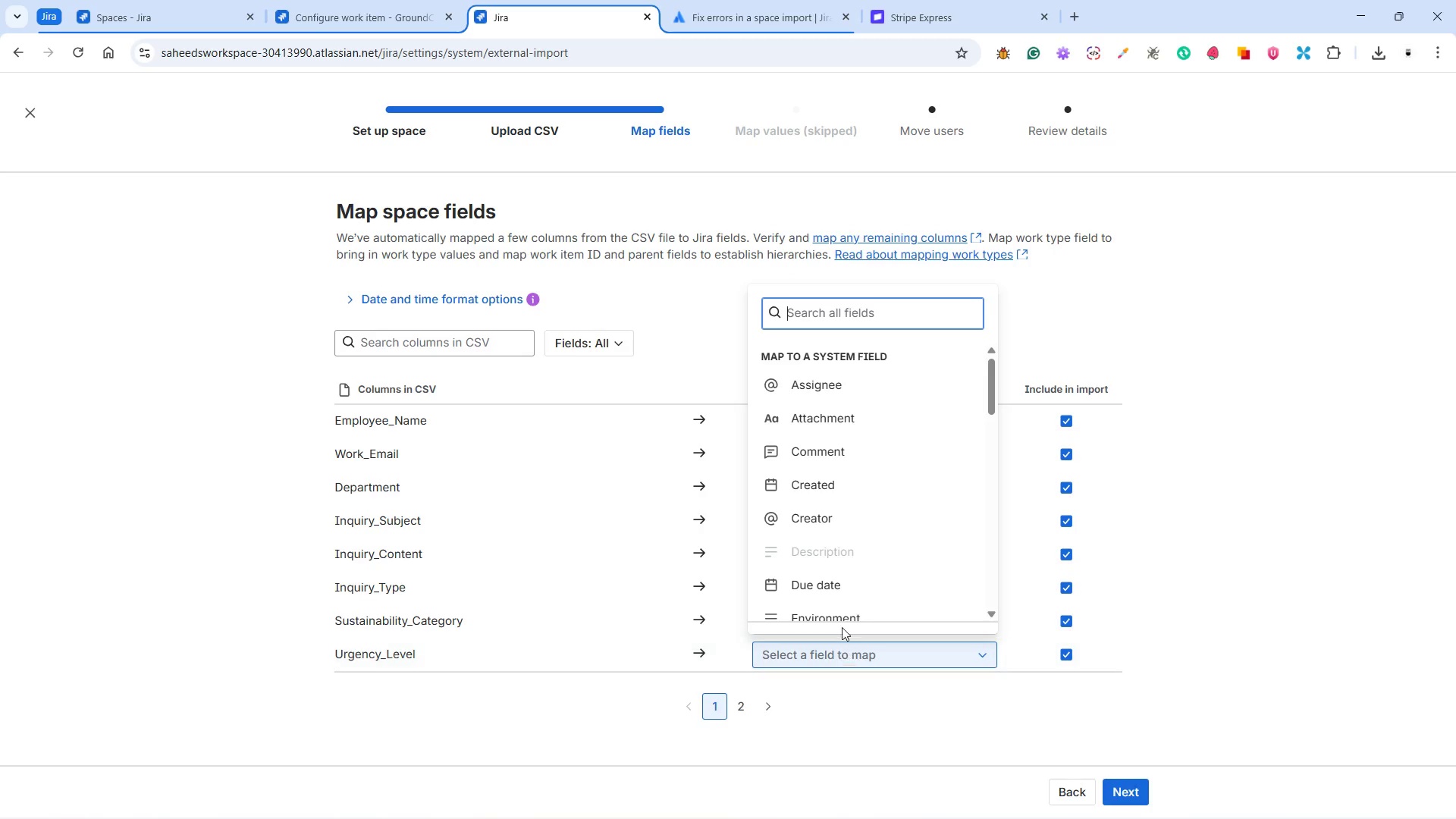 
scroll: coordinate [840, 598], scroll_direction: down, amount: 24.0
 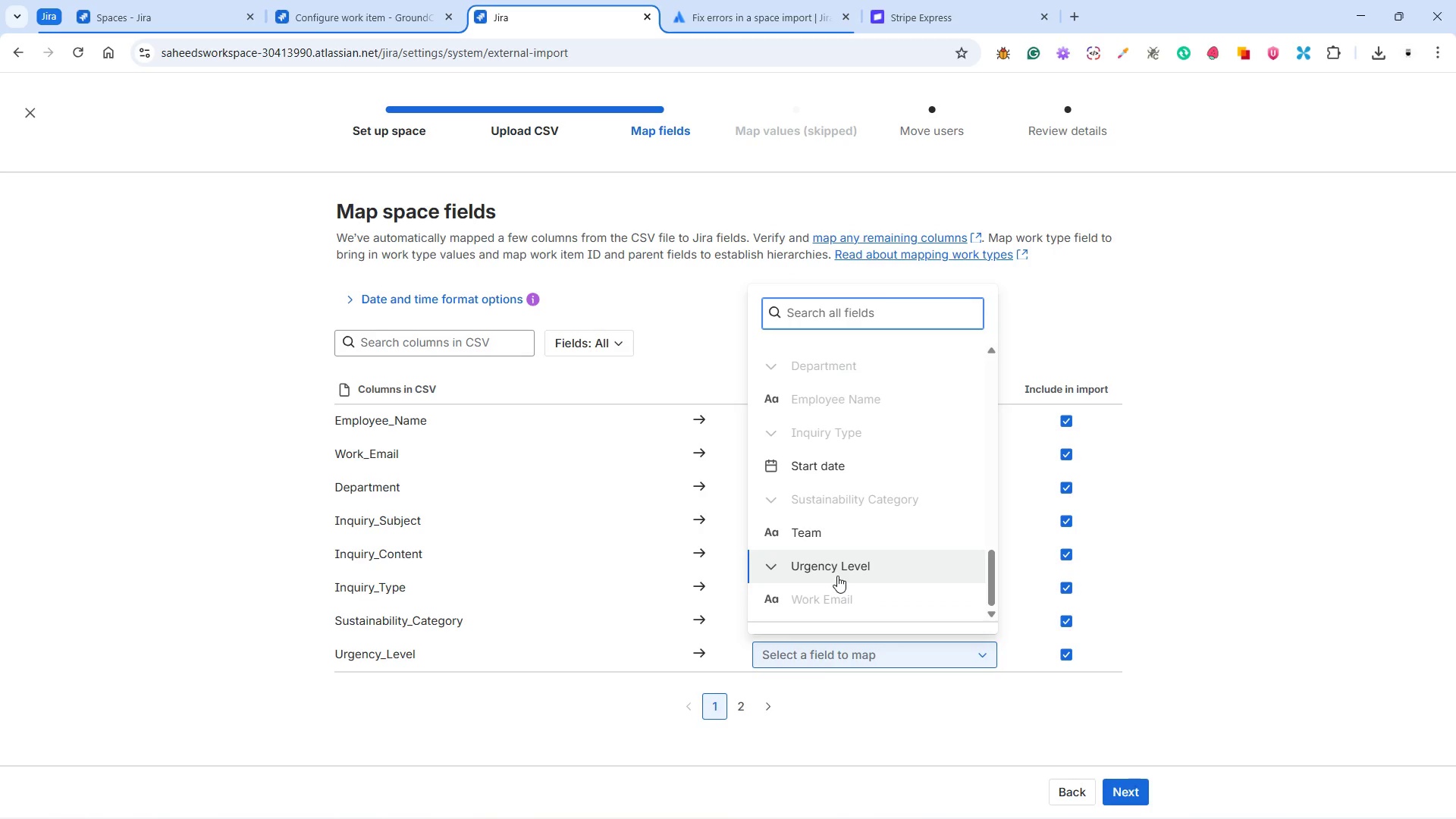 
left_click([837, 576])
 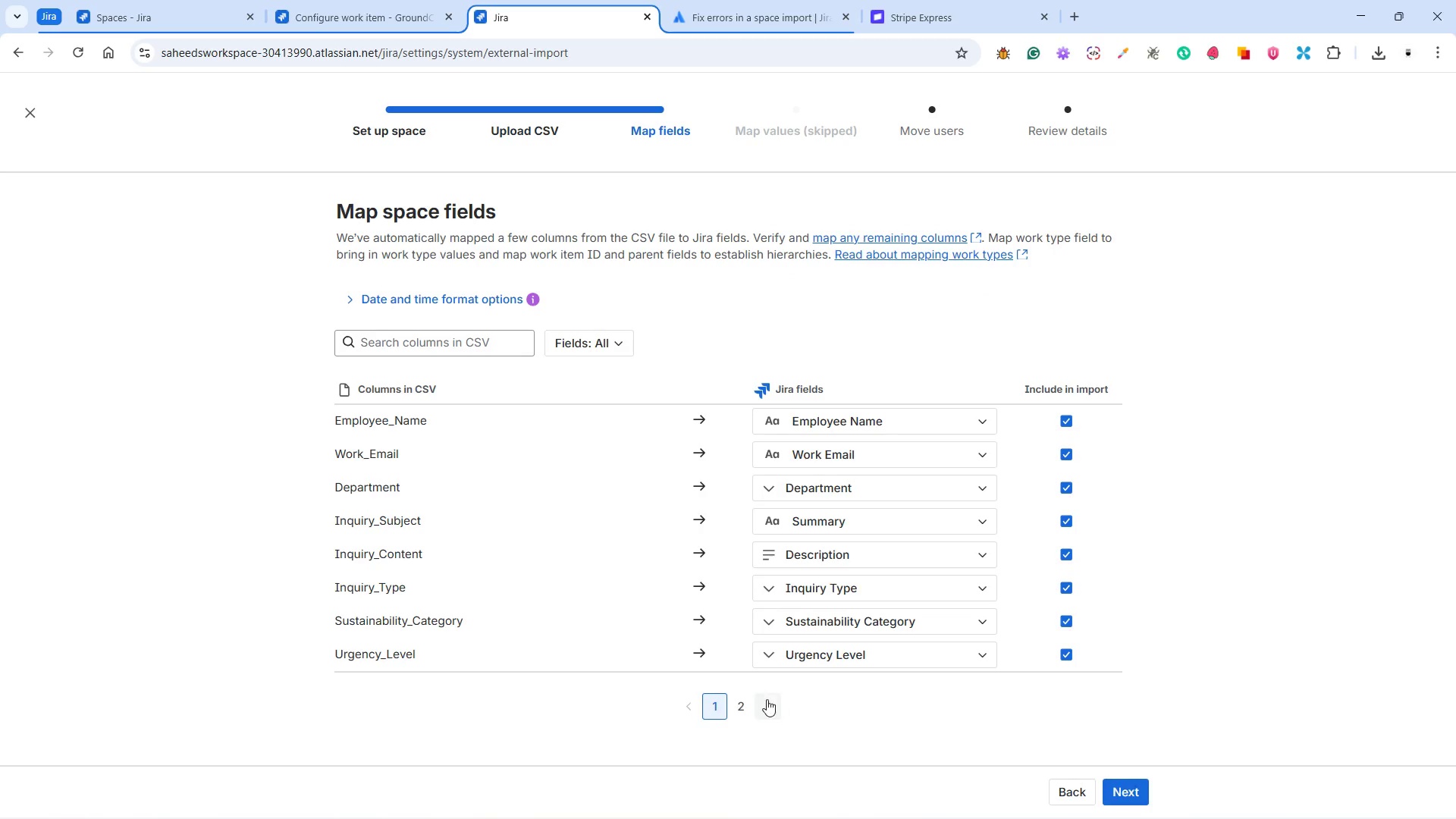 
left_click([738, 705])
 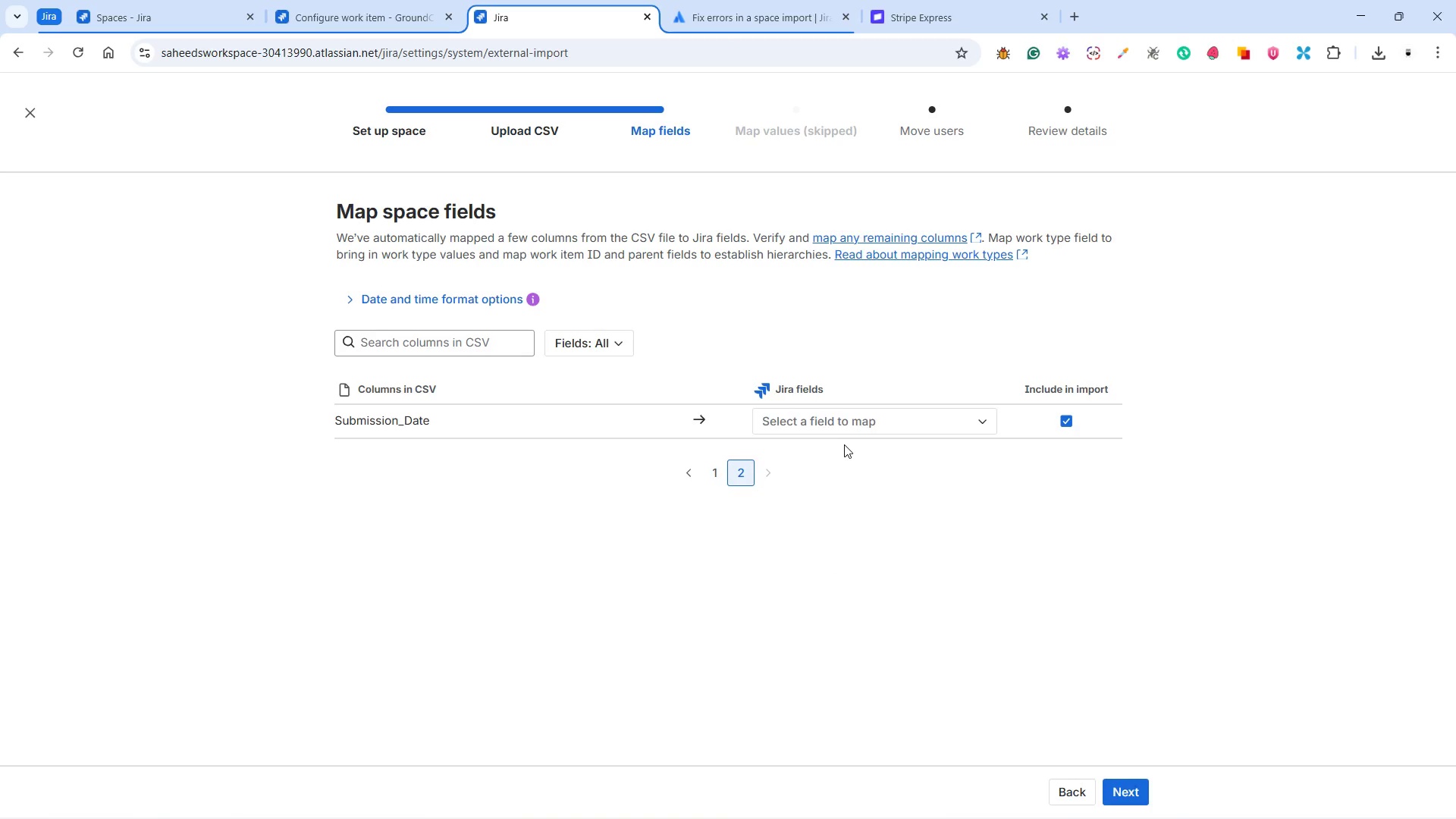 
left_click([846, 425])
 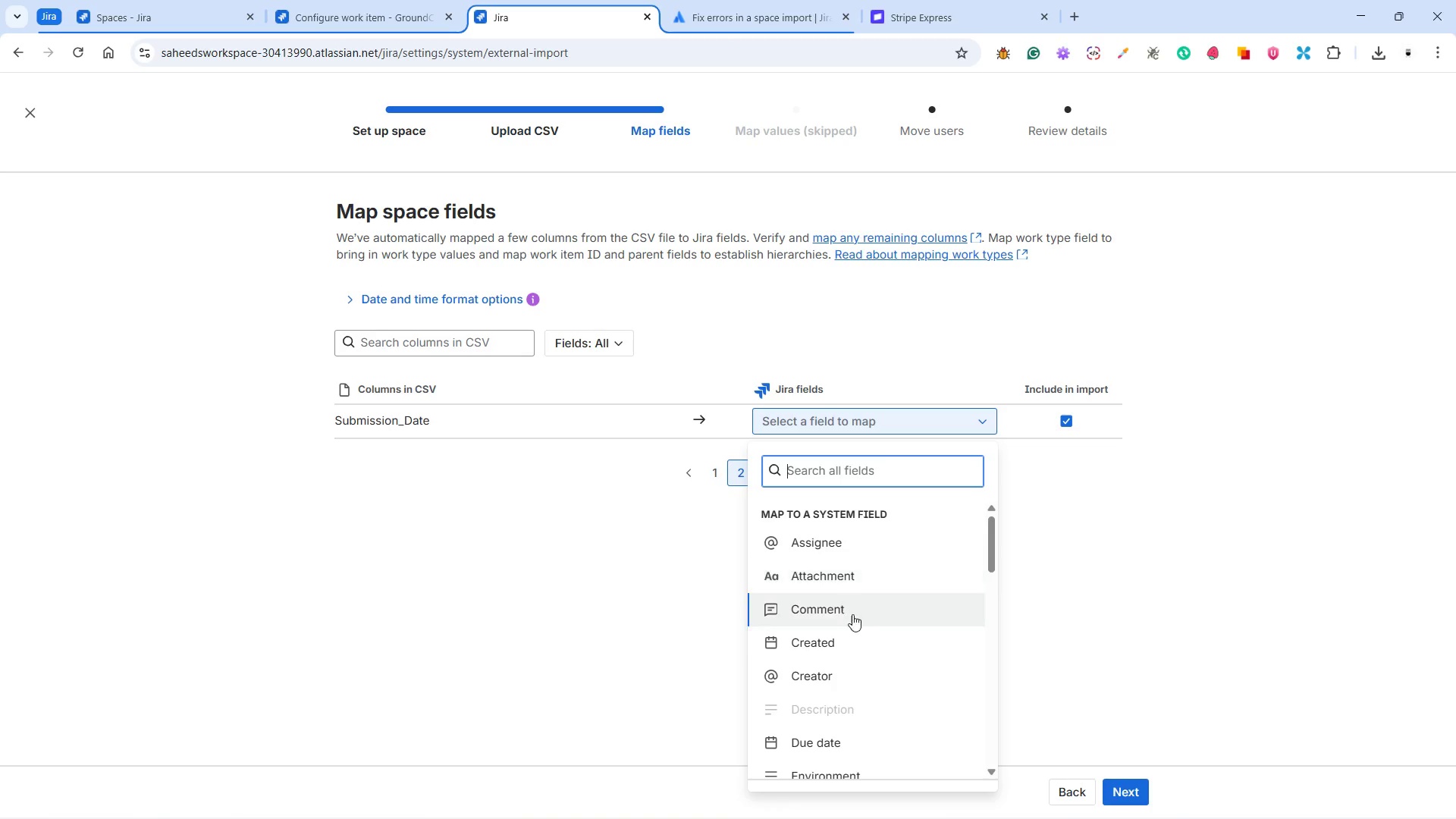 
scroll: coordinate [866, 661], scroll_direction: down, amount: 3.0
 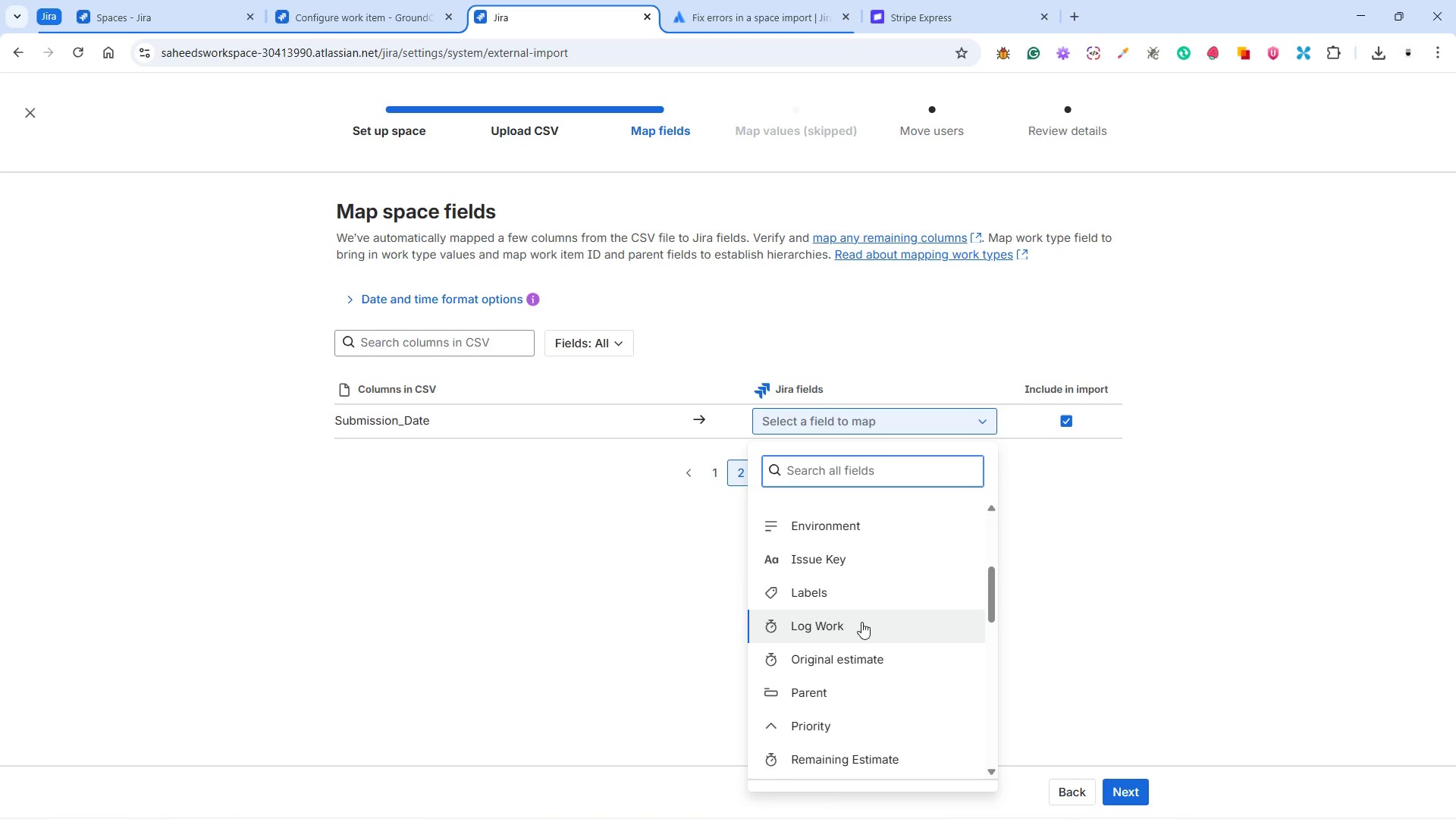 
scroll: coordinate [861, 622], scroll_direction: up, amount: 1.0
 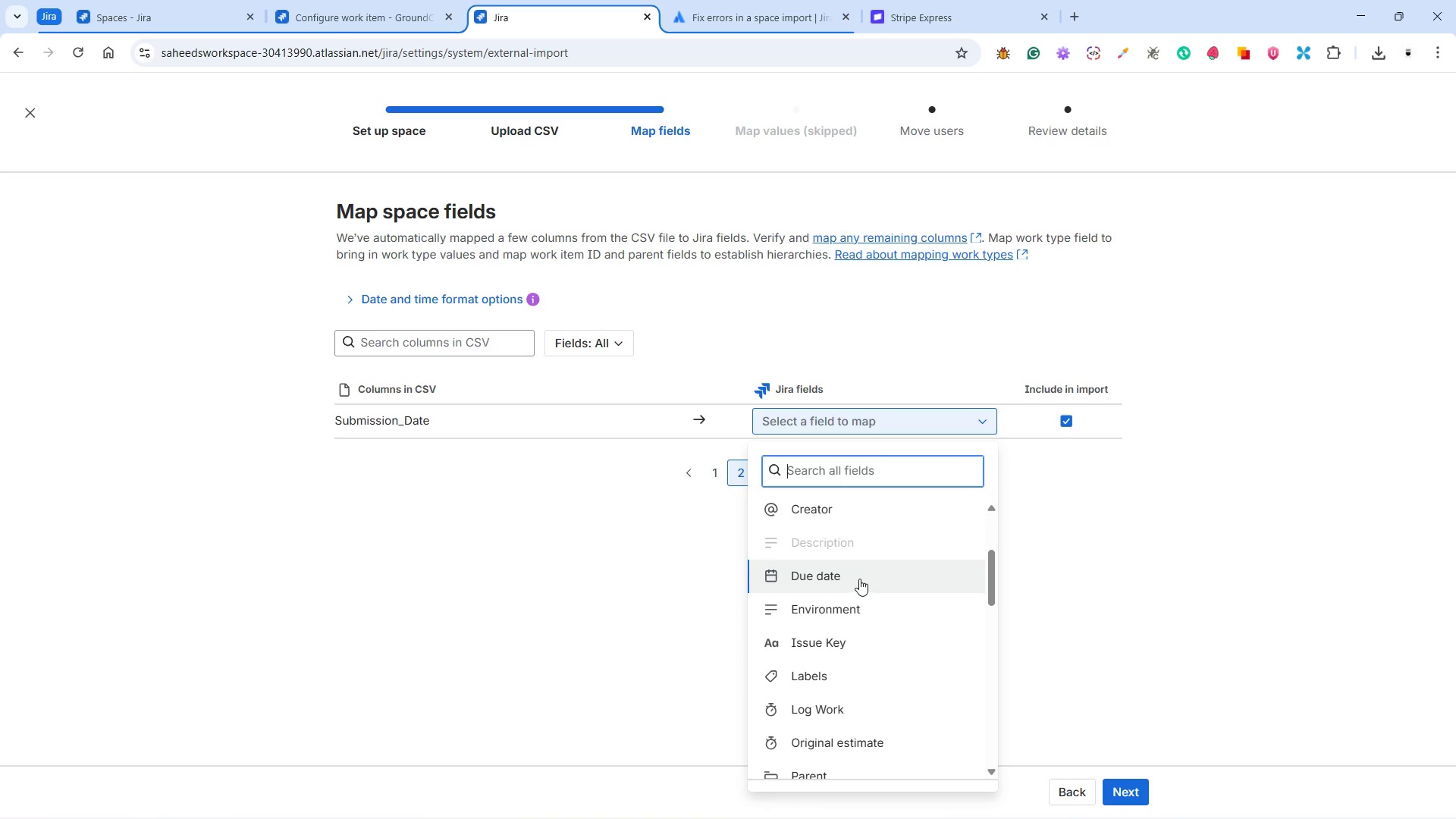 
scroll: coordinate [868, 626], scroll_direction: down, amount: 4.0
 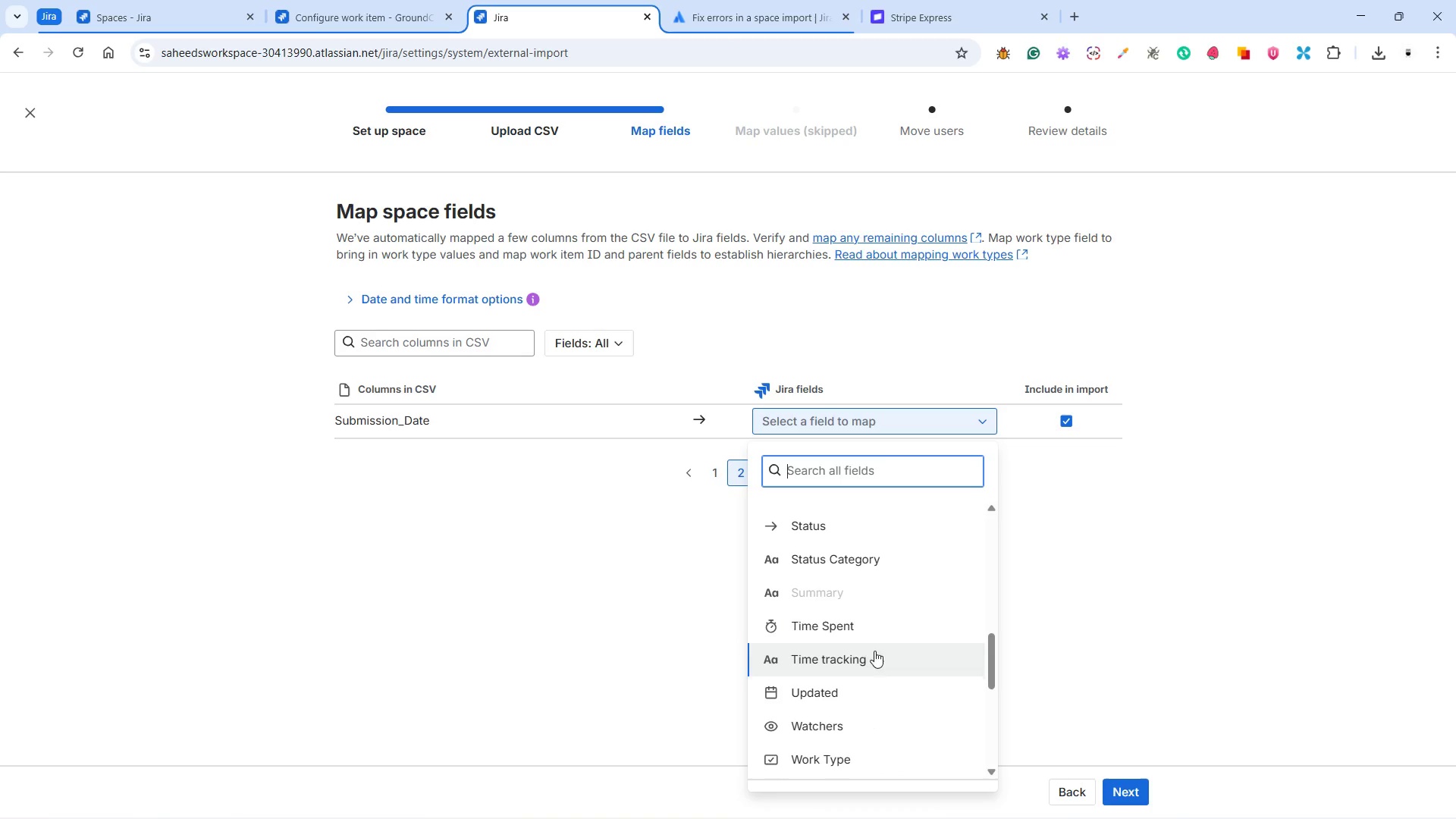 
left_click([845, 631])
 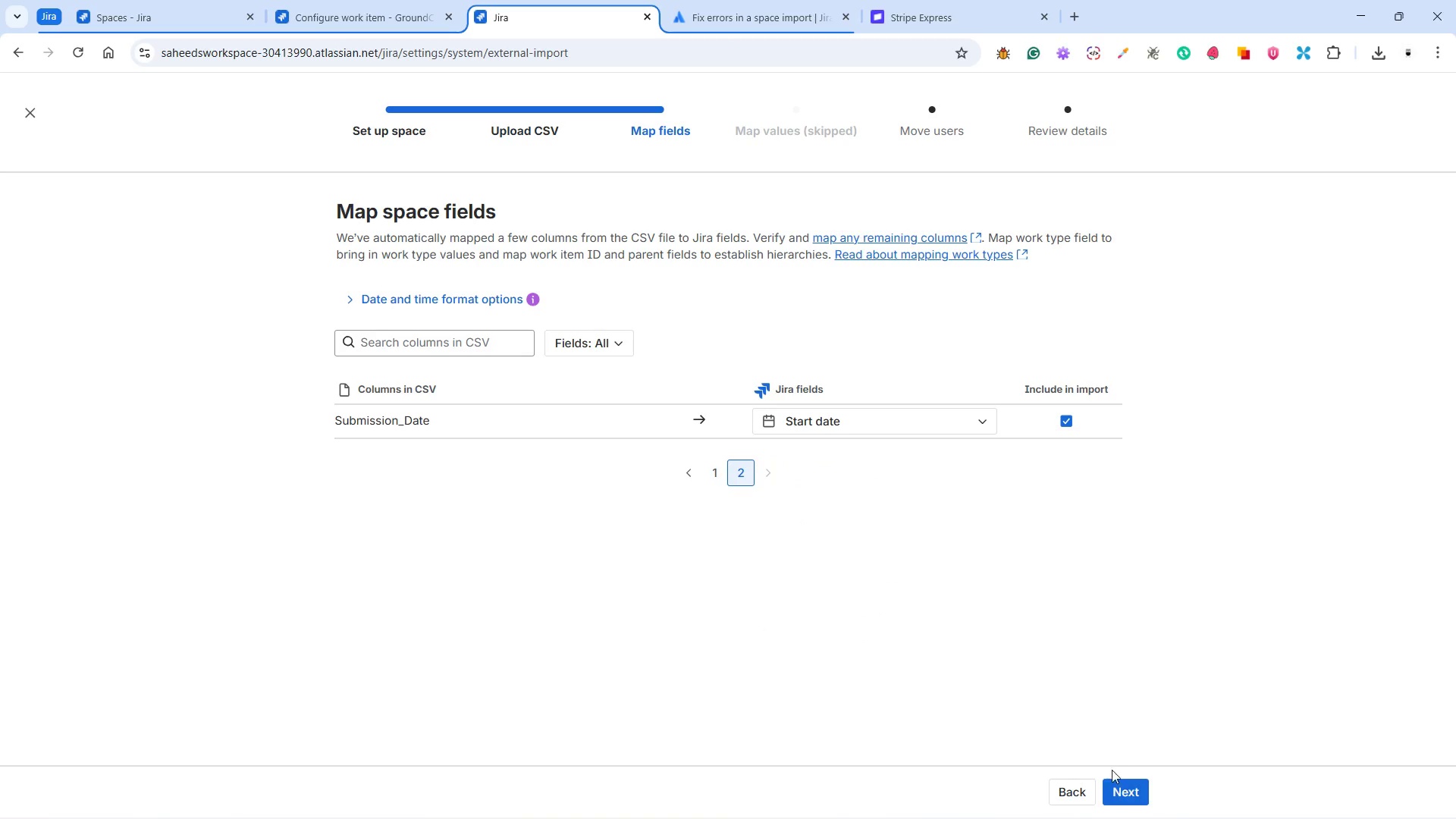 
scroll: coordinate [880, 660], scroll_direction: down, amount: 6.0
 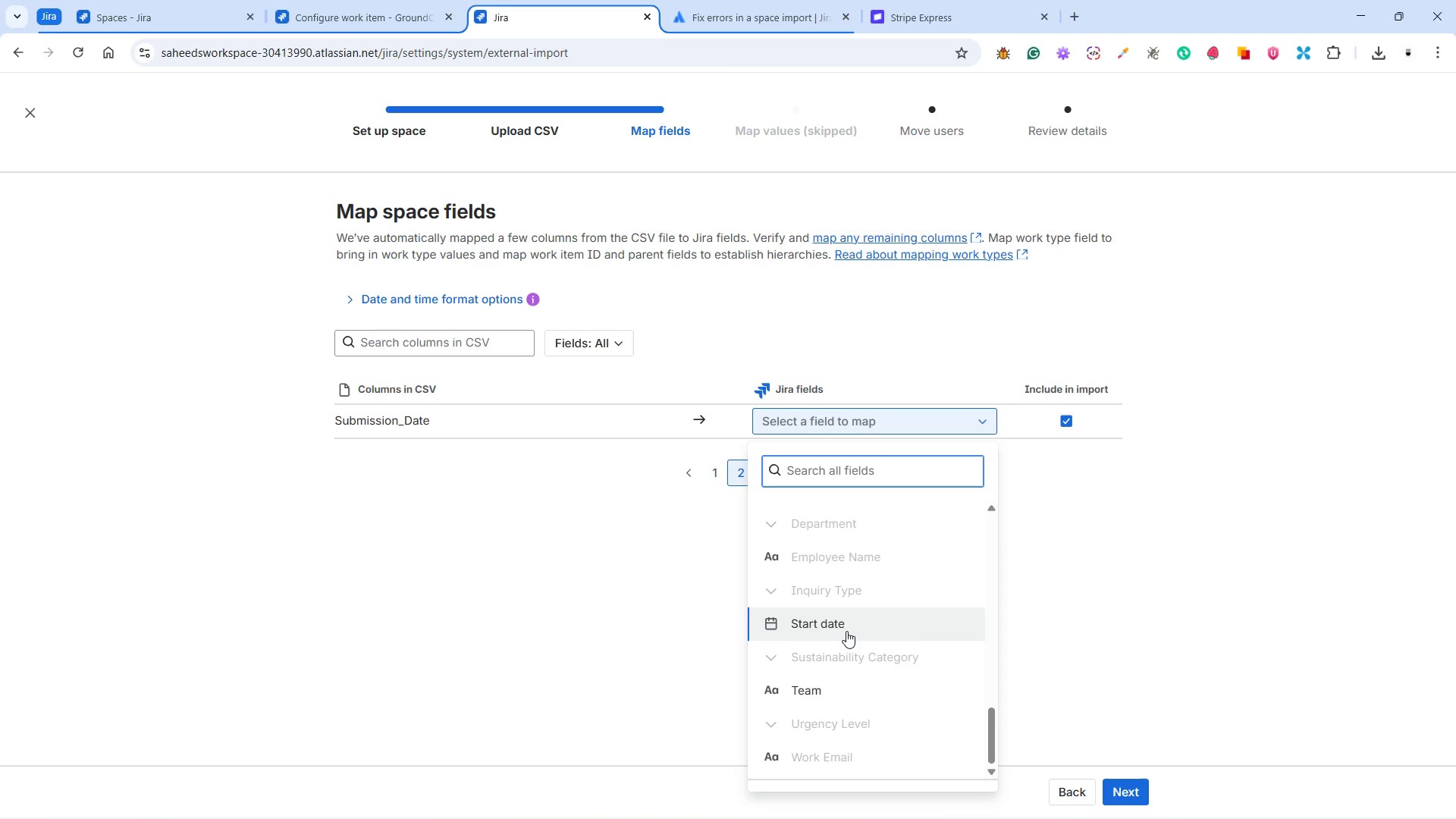 
left_click([1122, 788])
 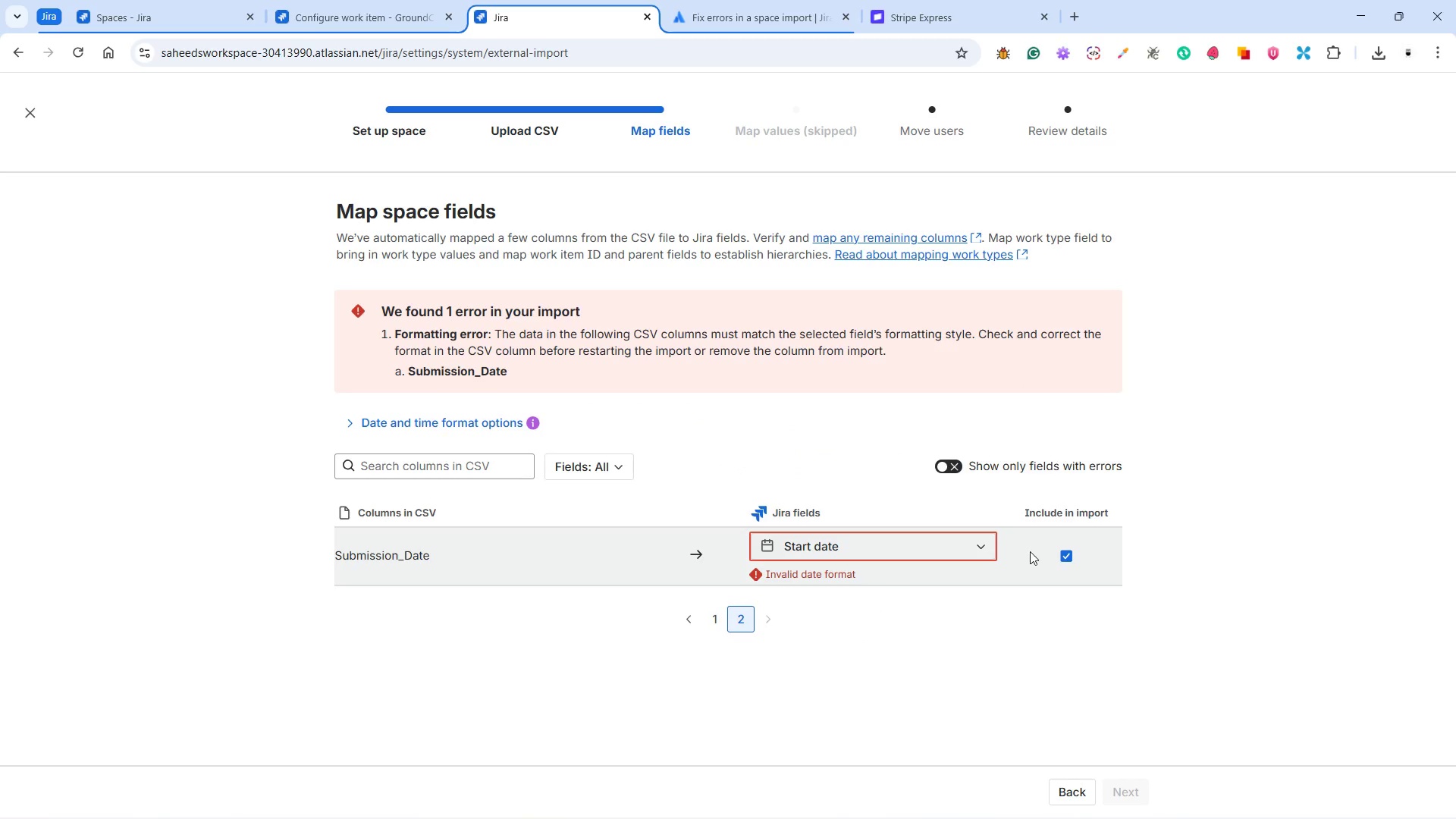 
left_click([1067, 554])
 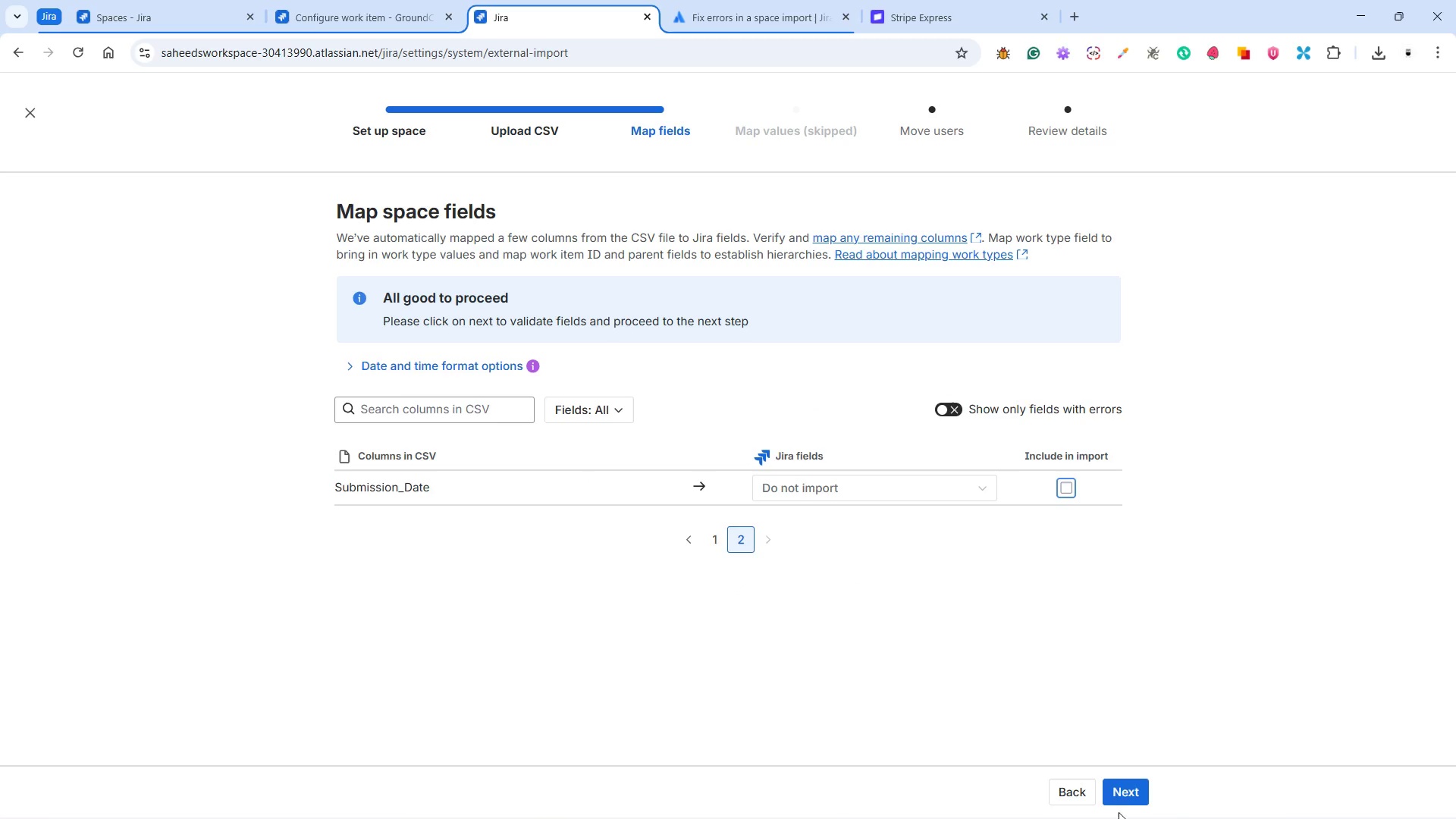 
left_click([1119, 786])
 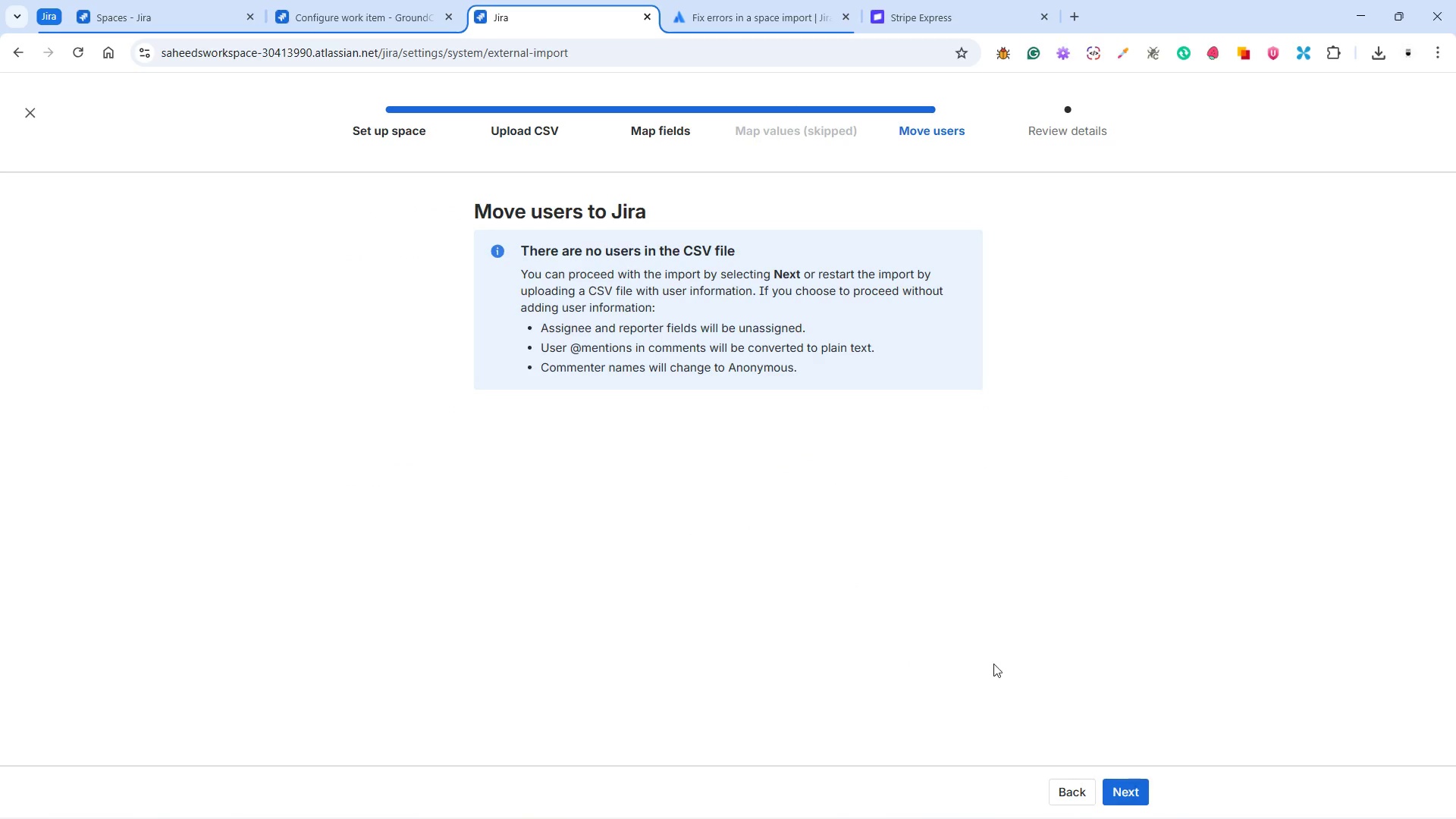 
left_click([1115, 787])
 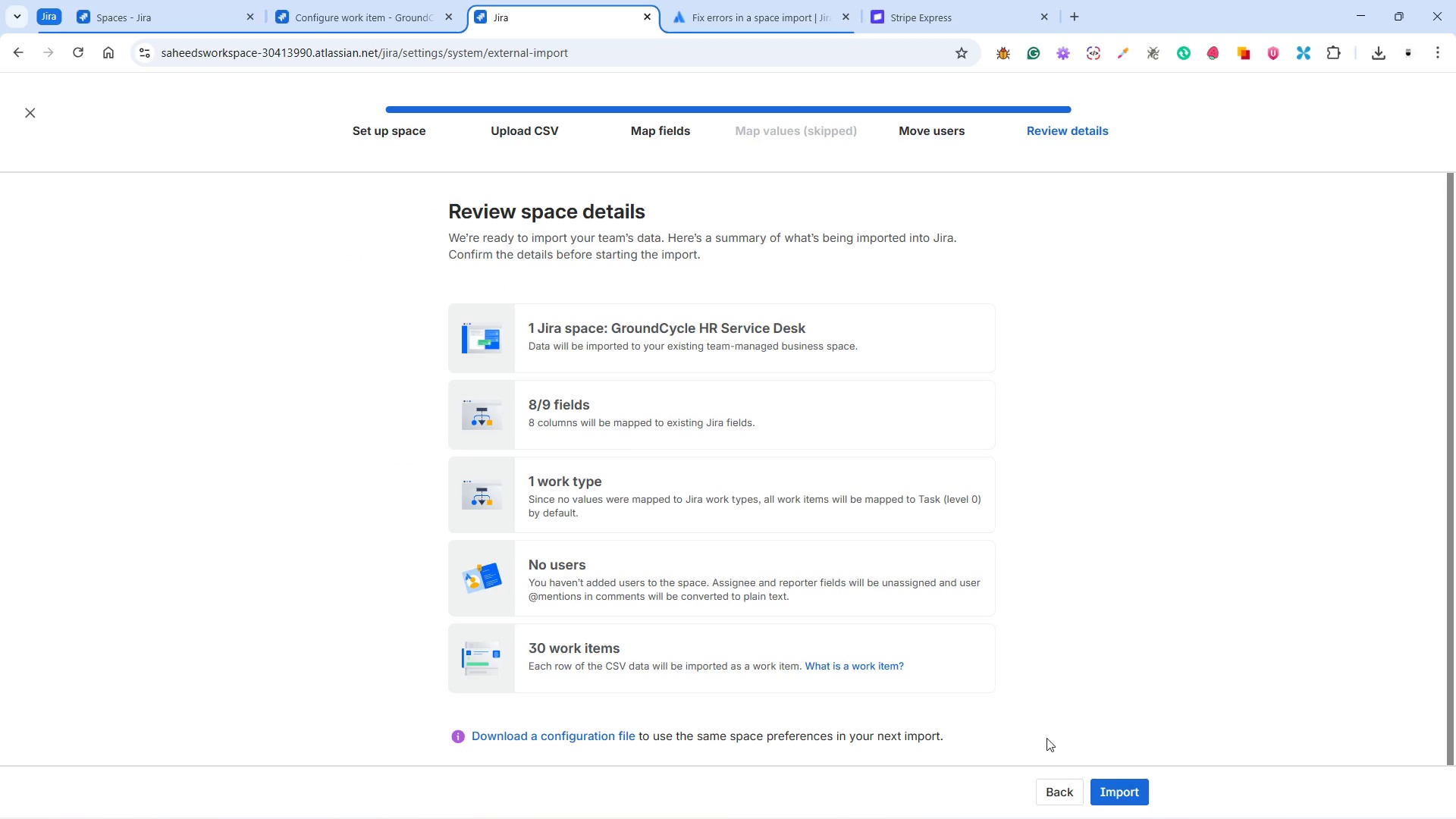 
left_click([1119, 794])
 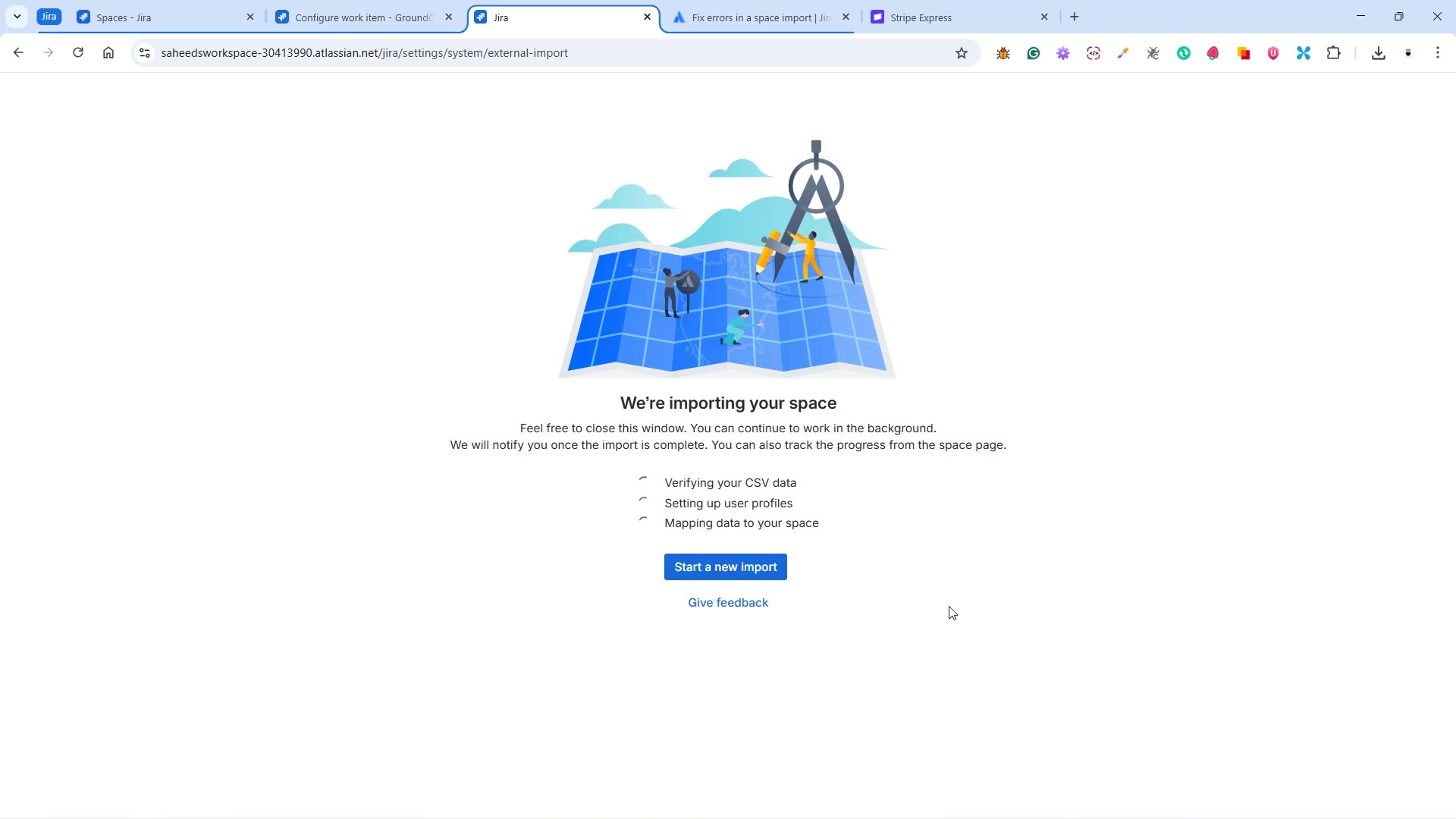 
wait(27.86)
 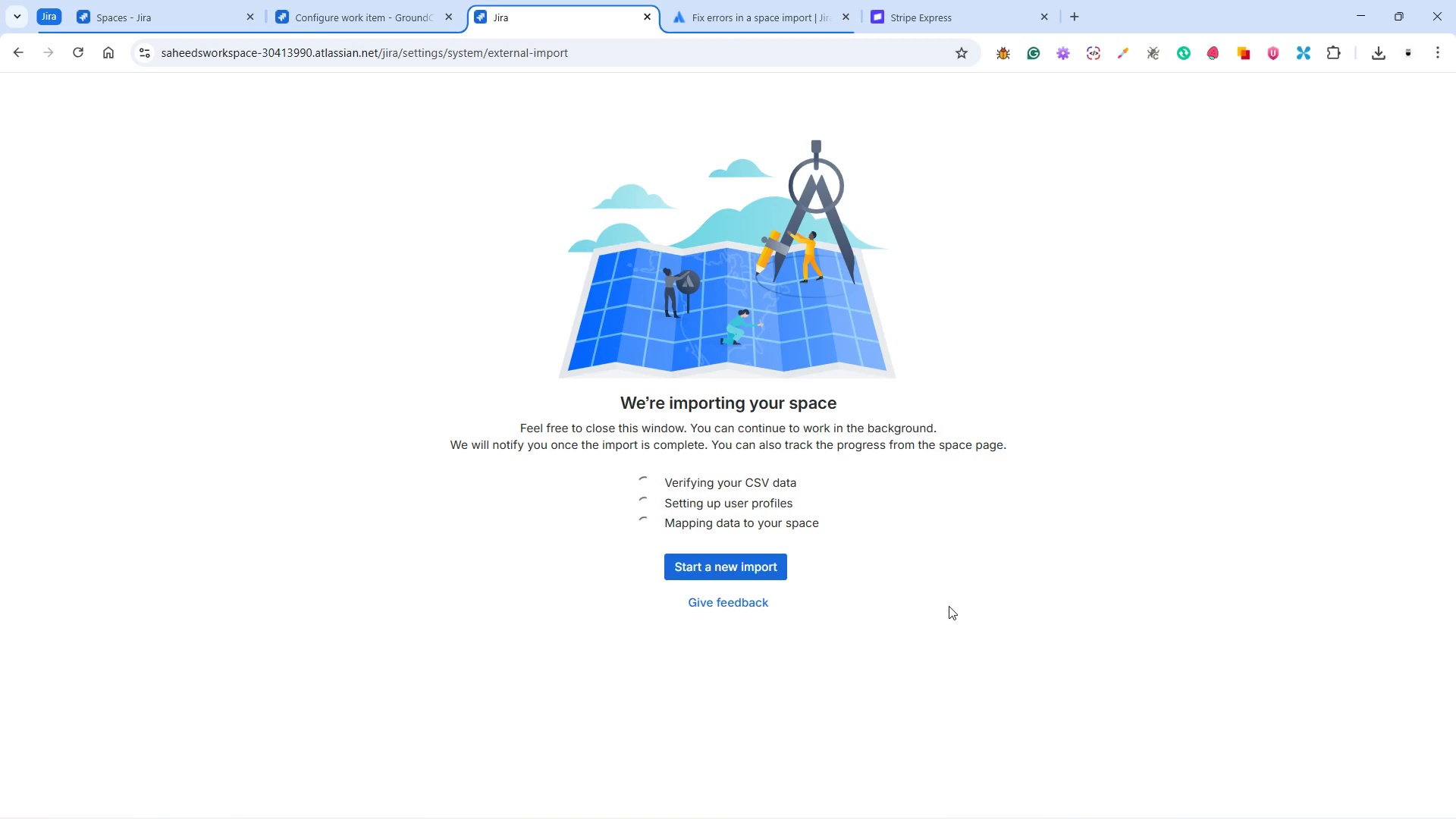 
left_click([795, 521])
 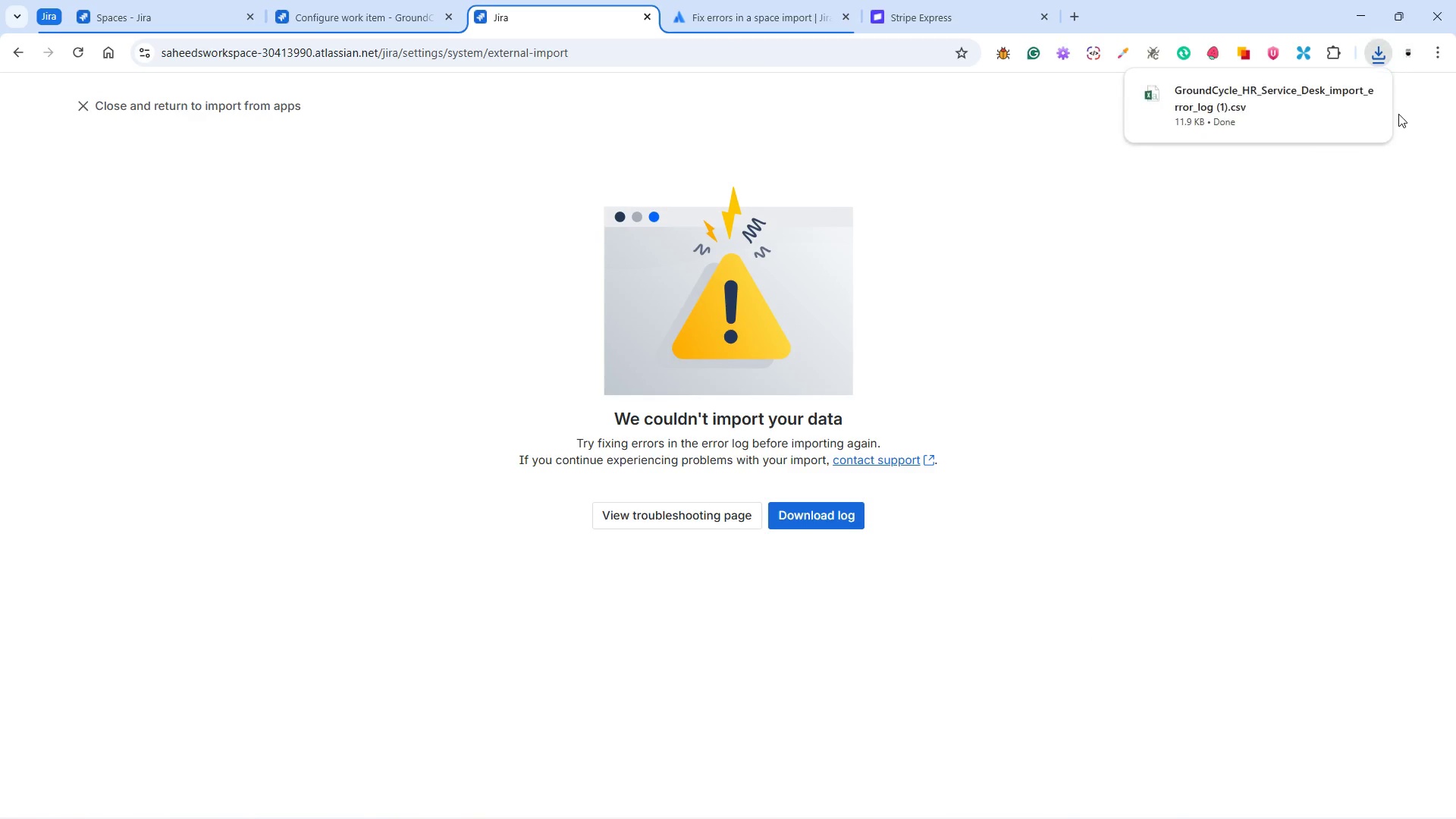 
left_click([1368, 88])
 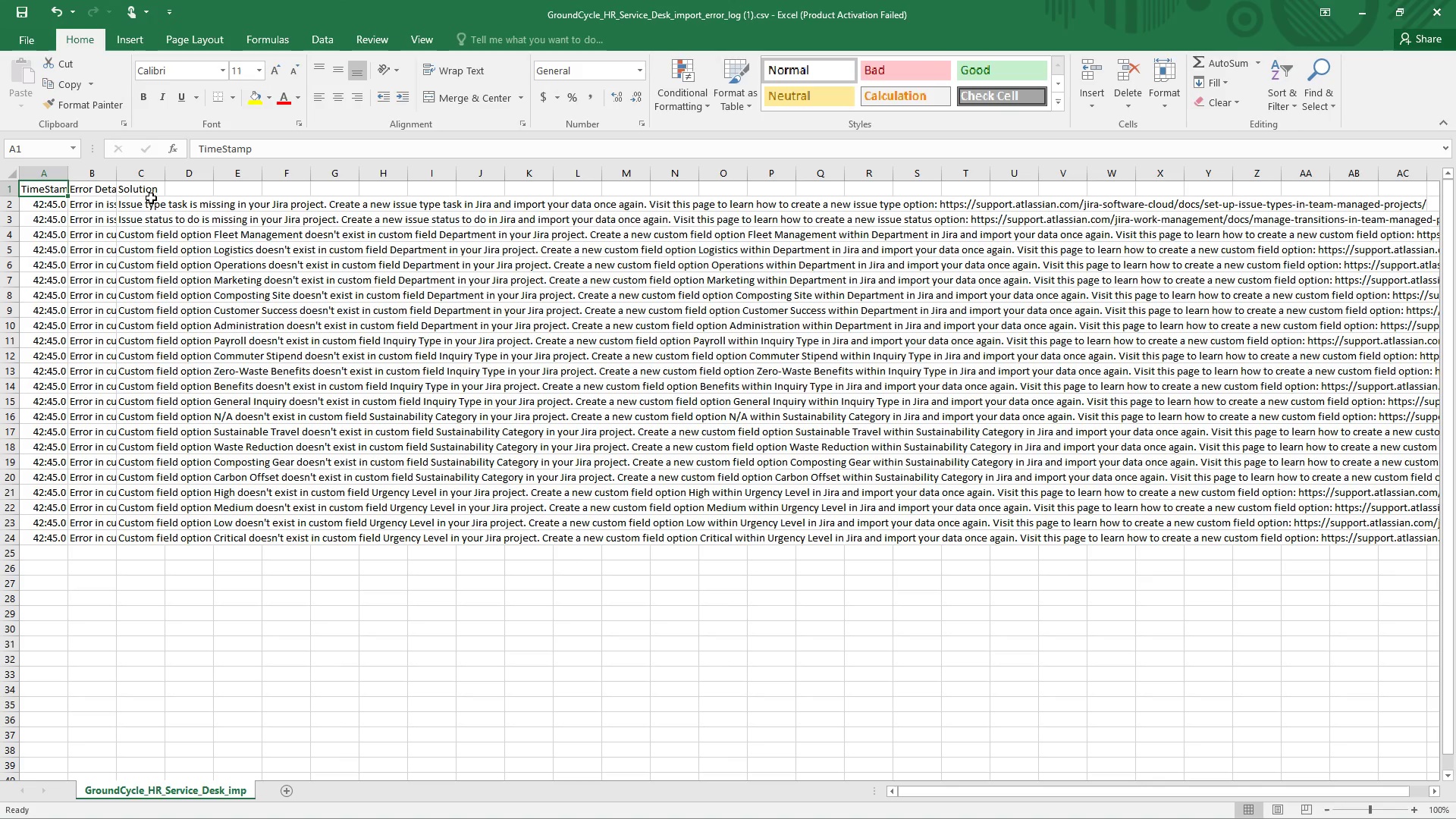 
wait(5.12)
 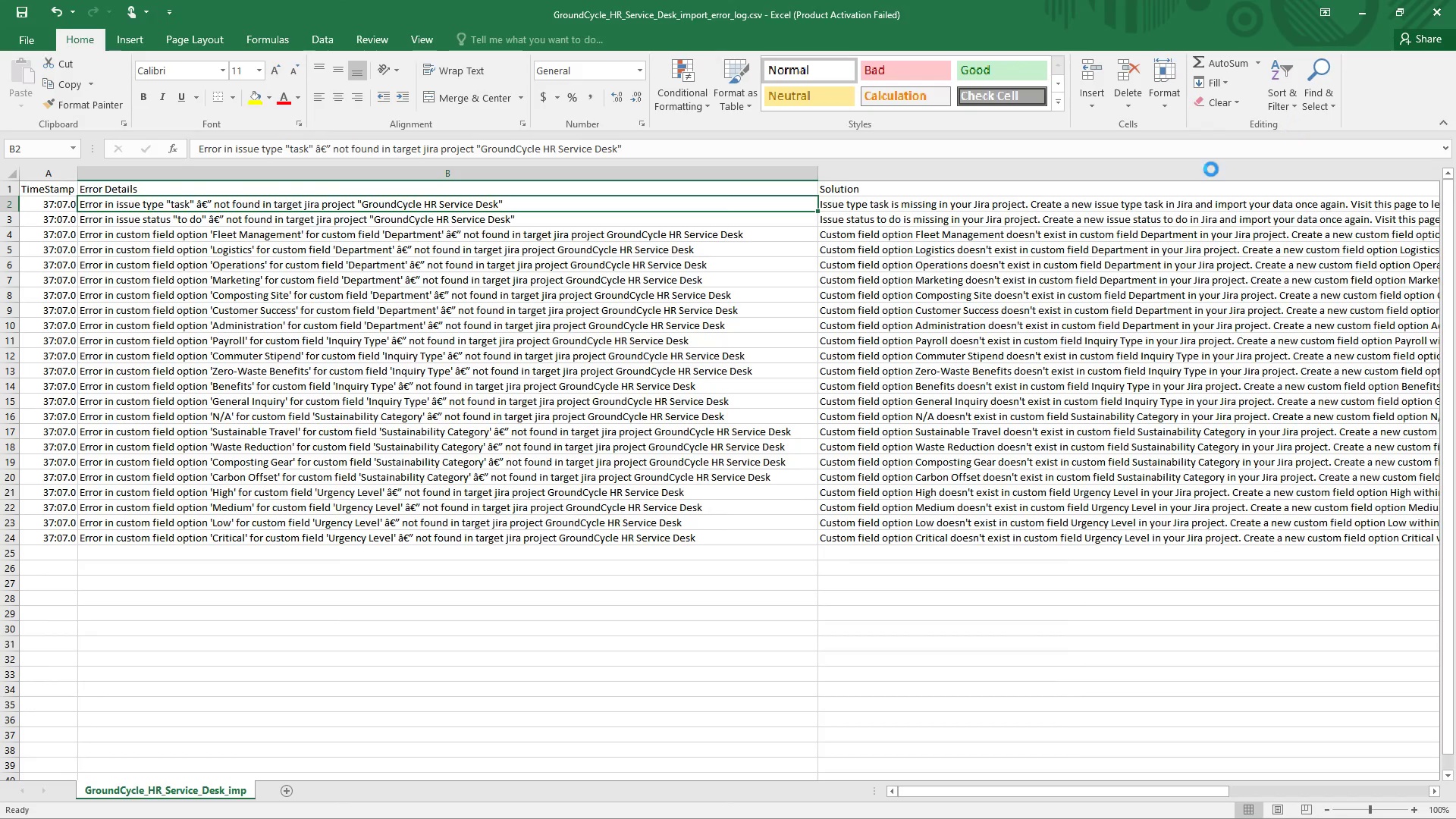 
double_click([117, 176])
 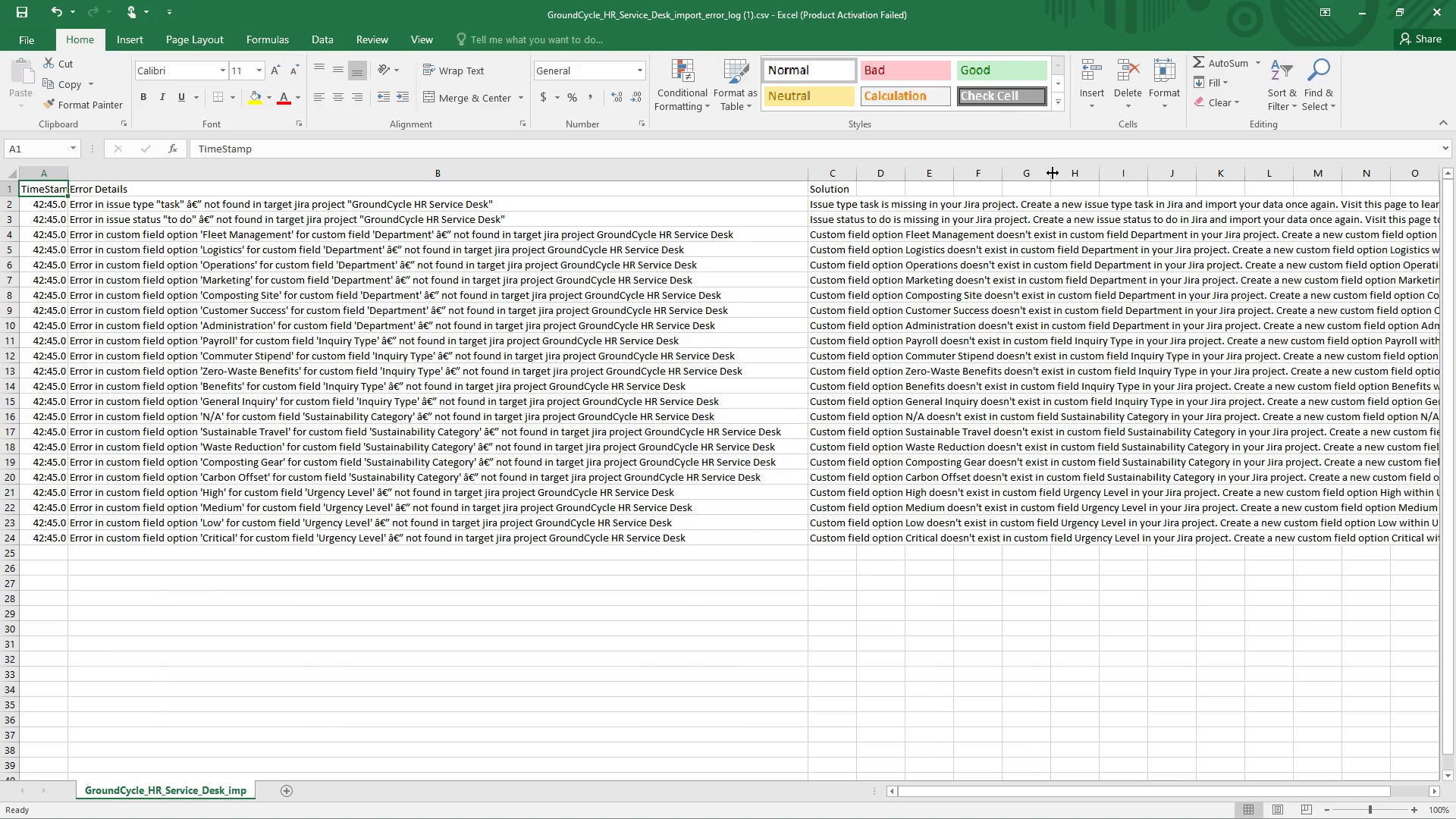 
left_click([1429, 8])
 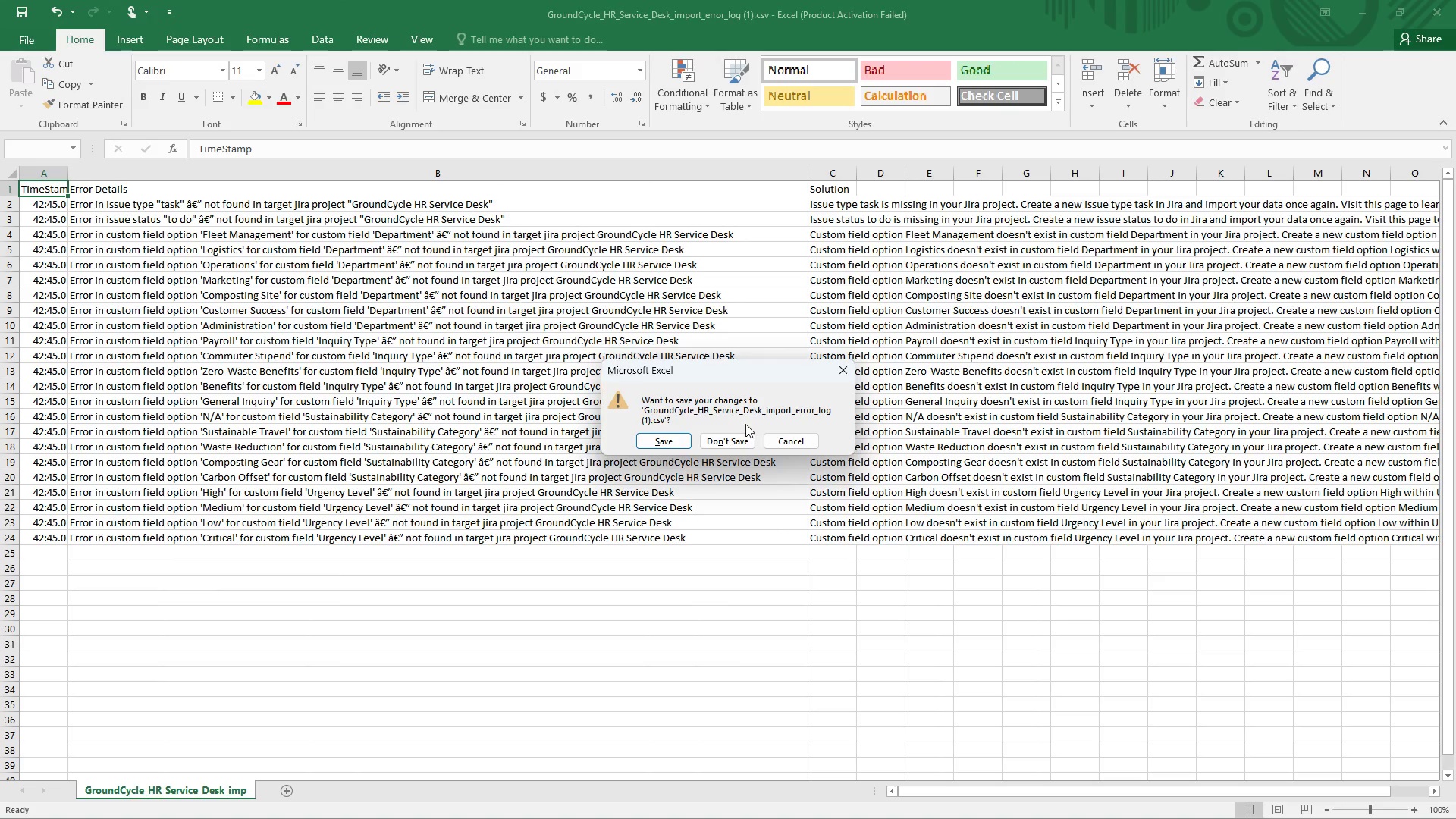 
left_click([726, 448])
 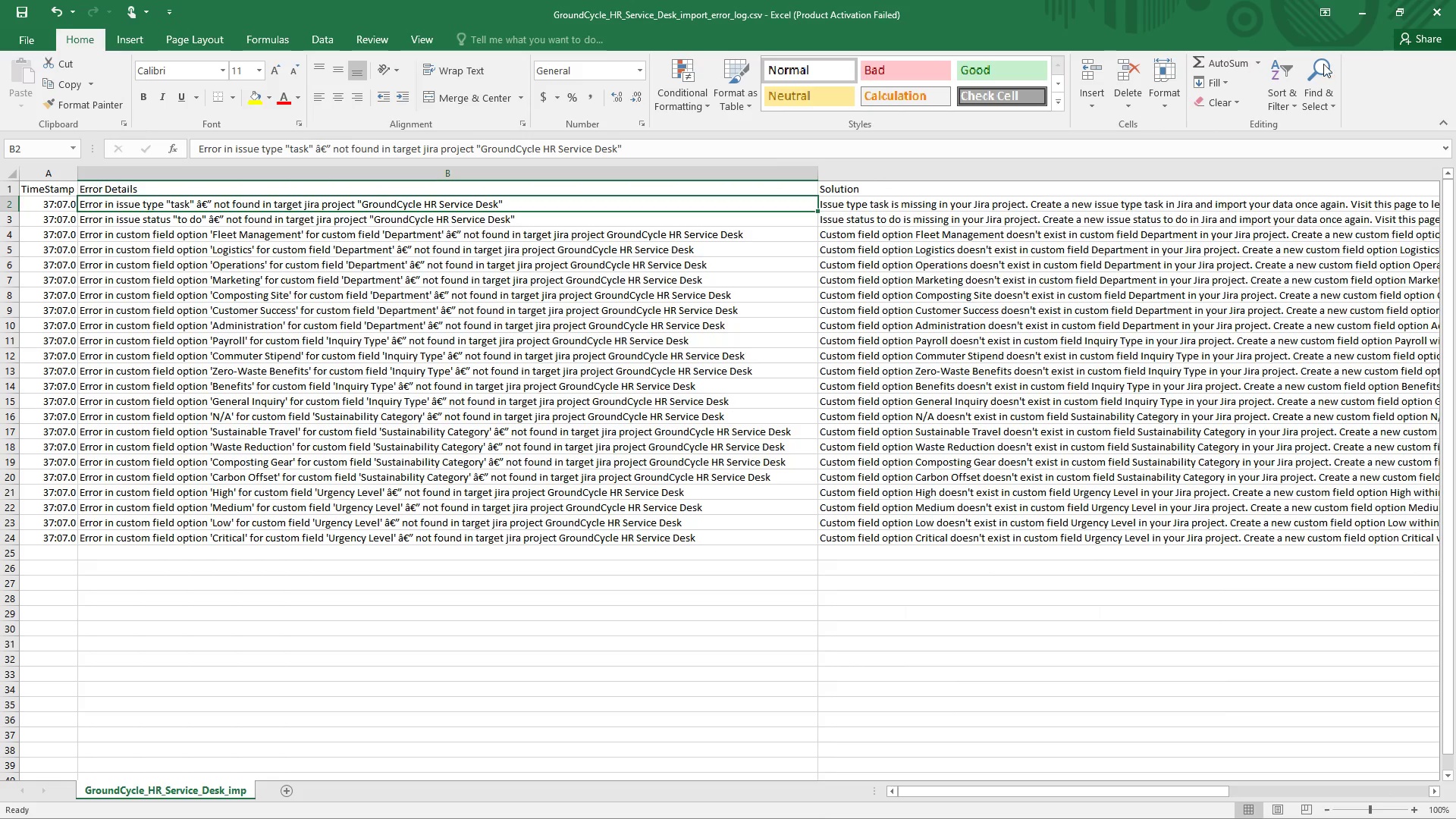 
left_click([1370, 11])
 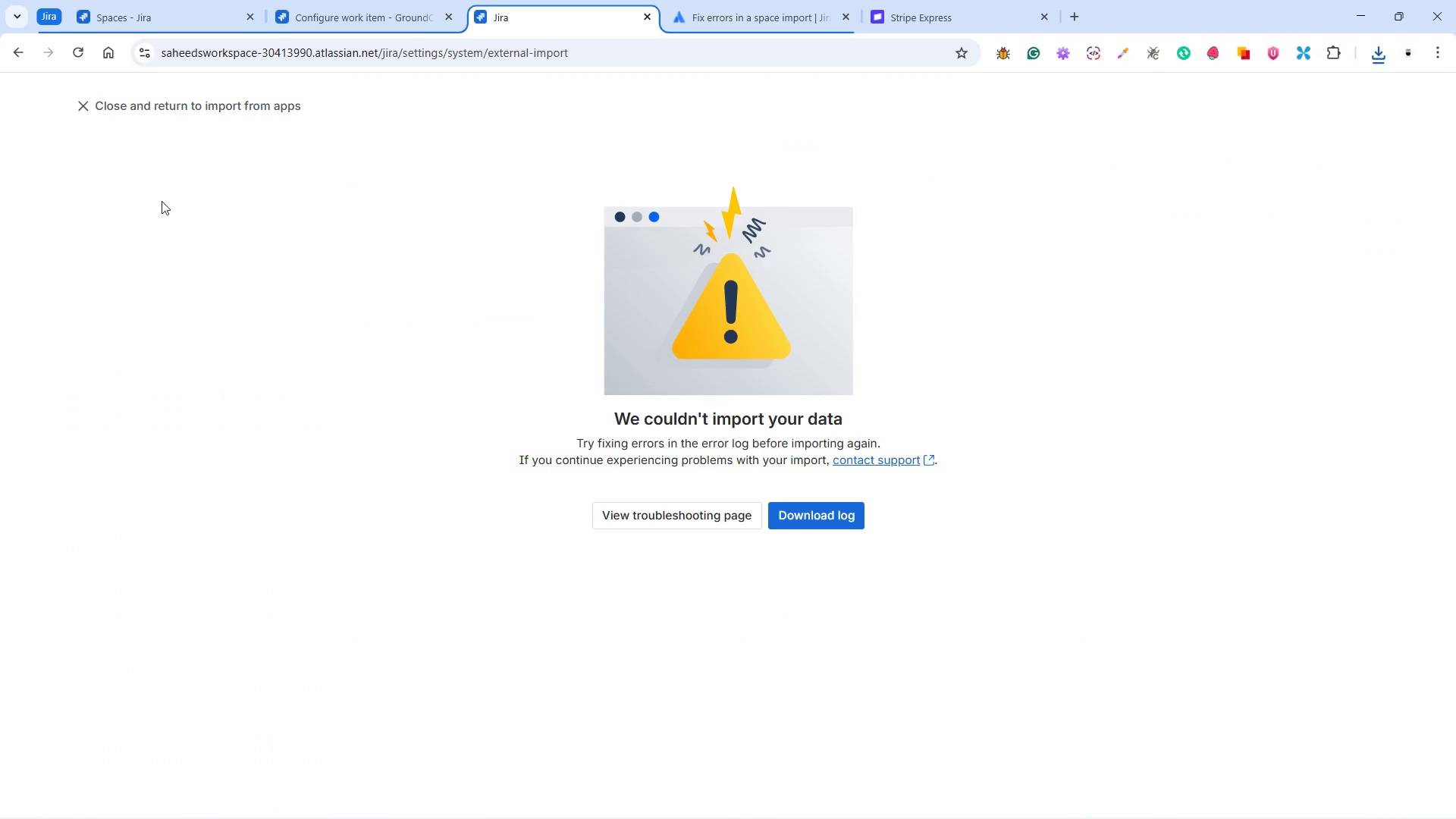 
left_click([140, 105])
 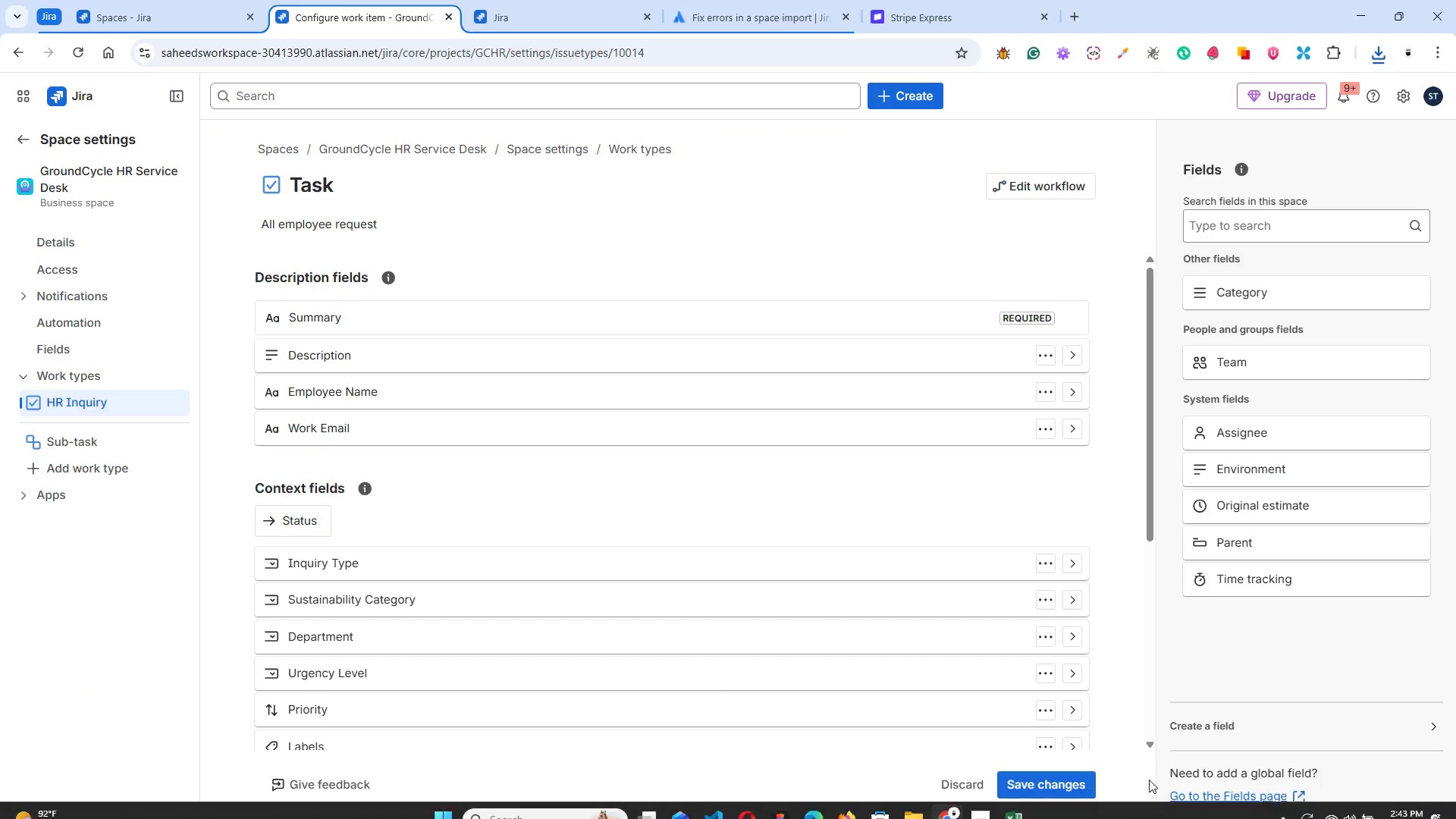 
left_click([1058, 777])
 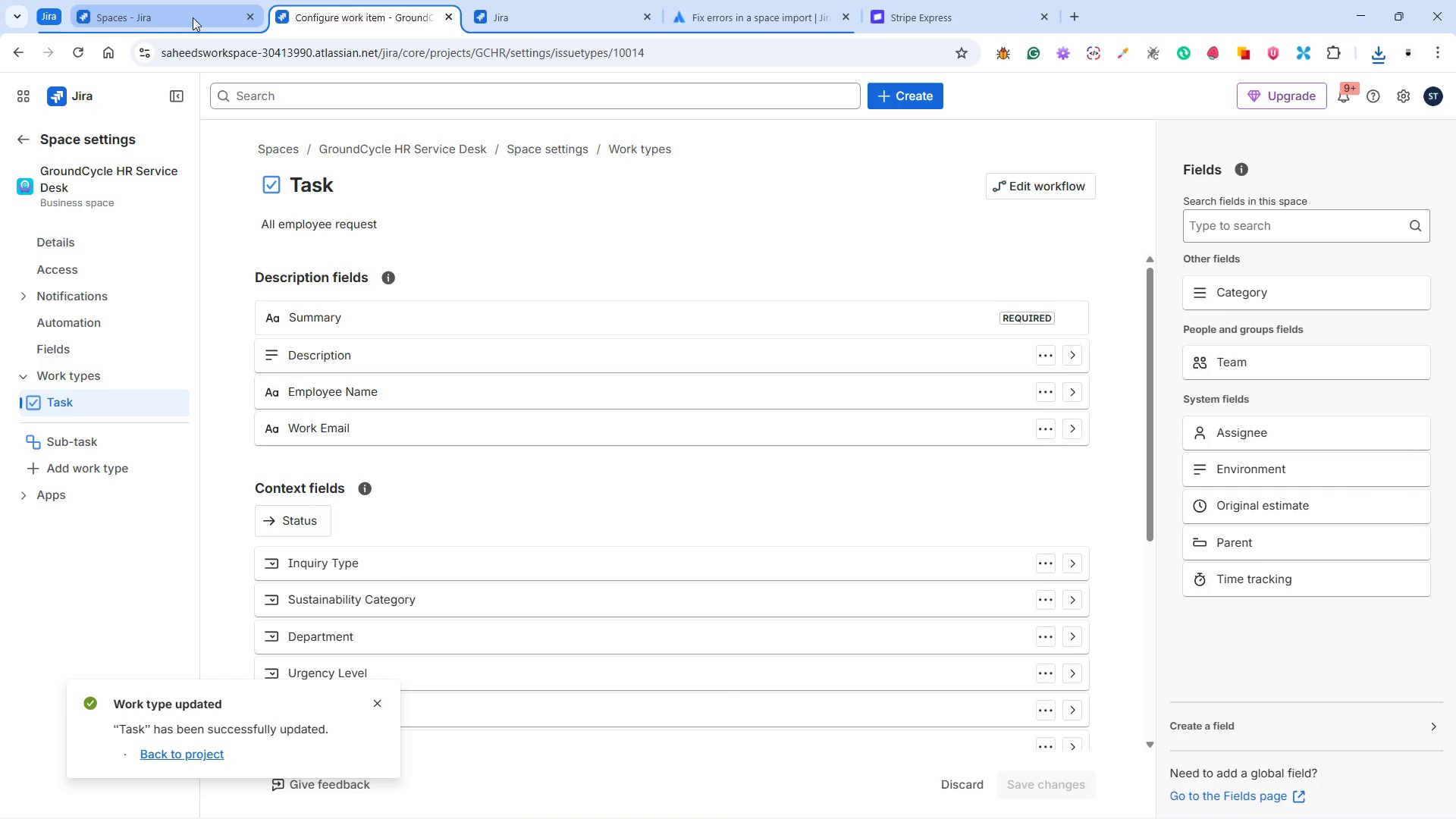 
left_click([519, 11])
 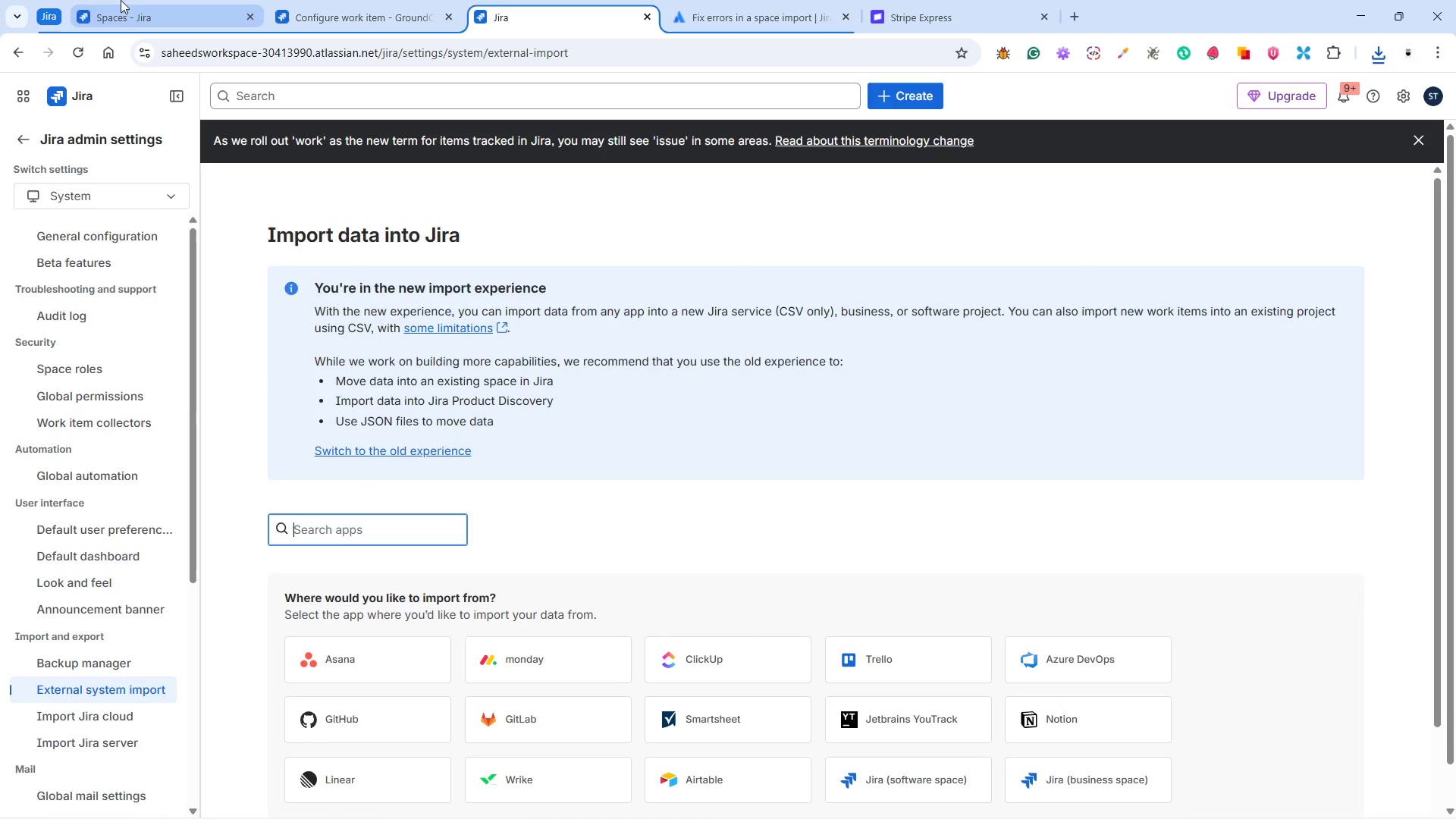 
left_click([128, 20])
 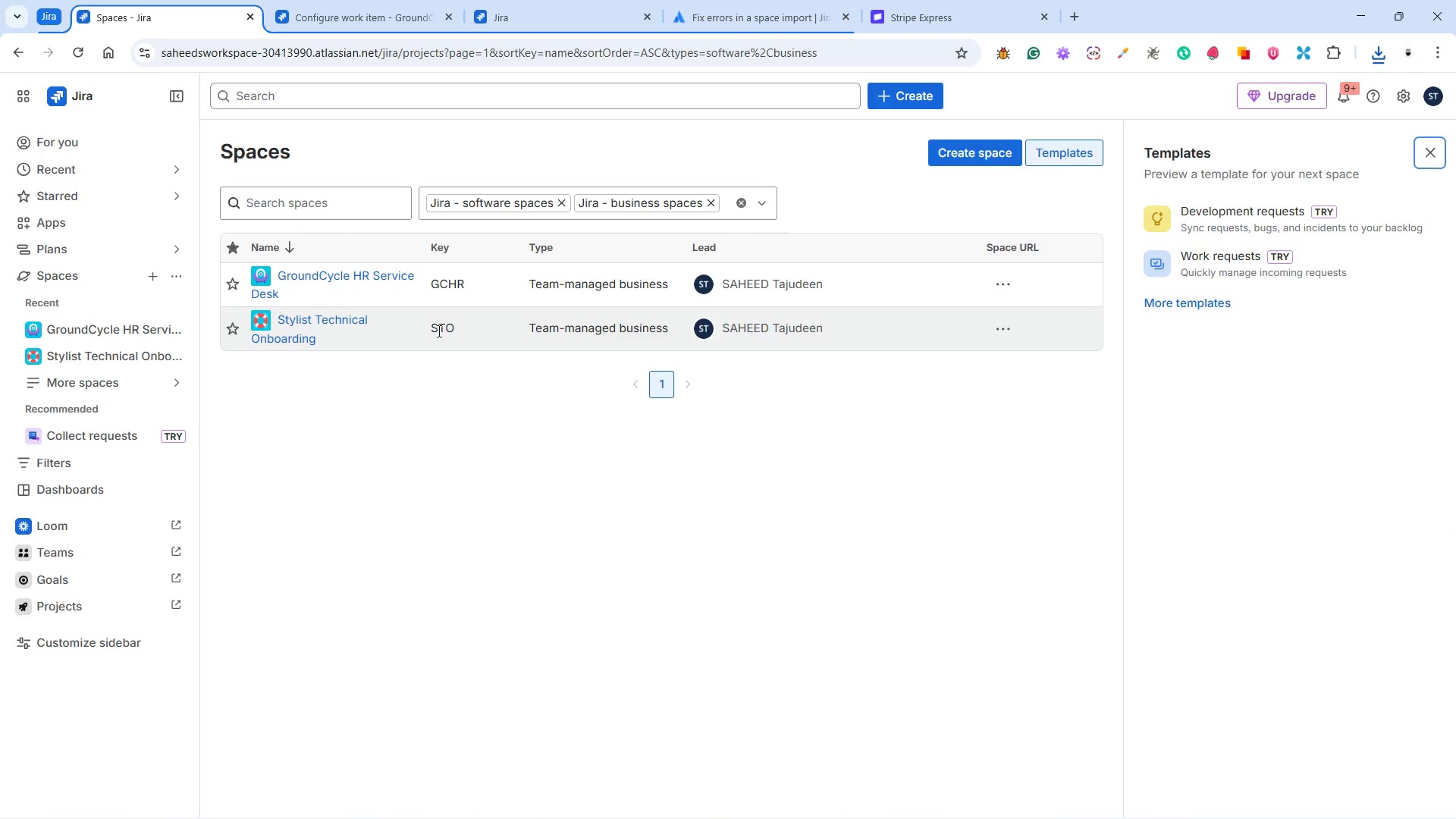 
left_click([334, 276])
 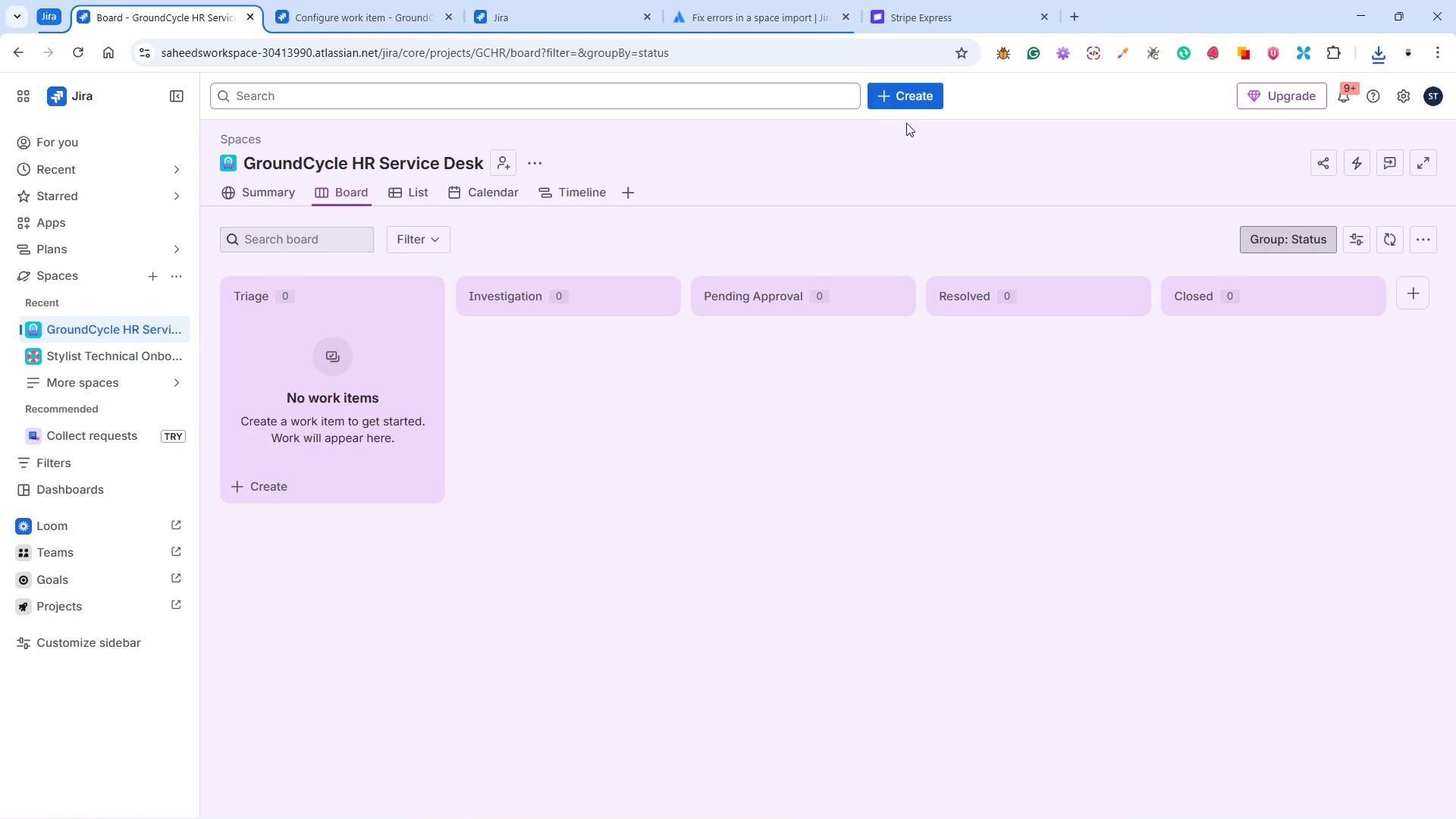 
left_click([913, 94])
 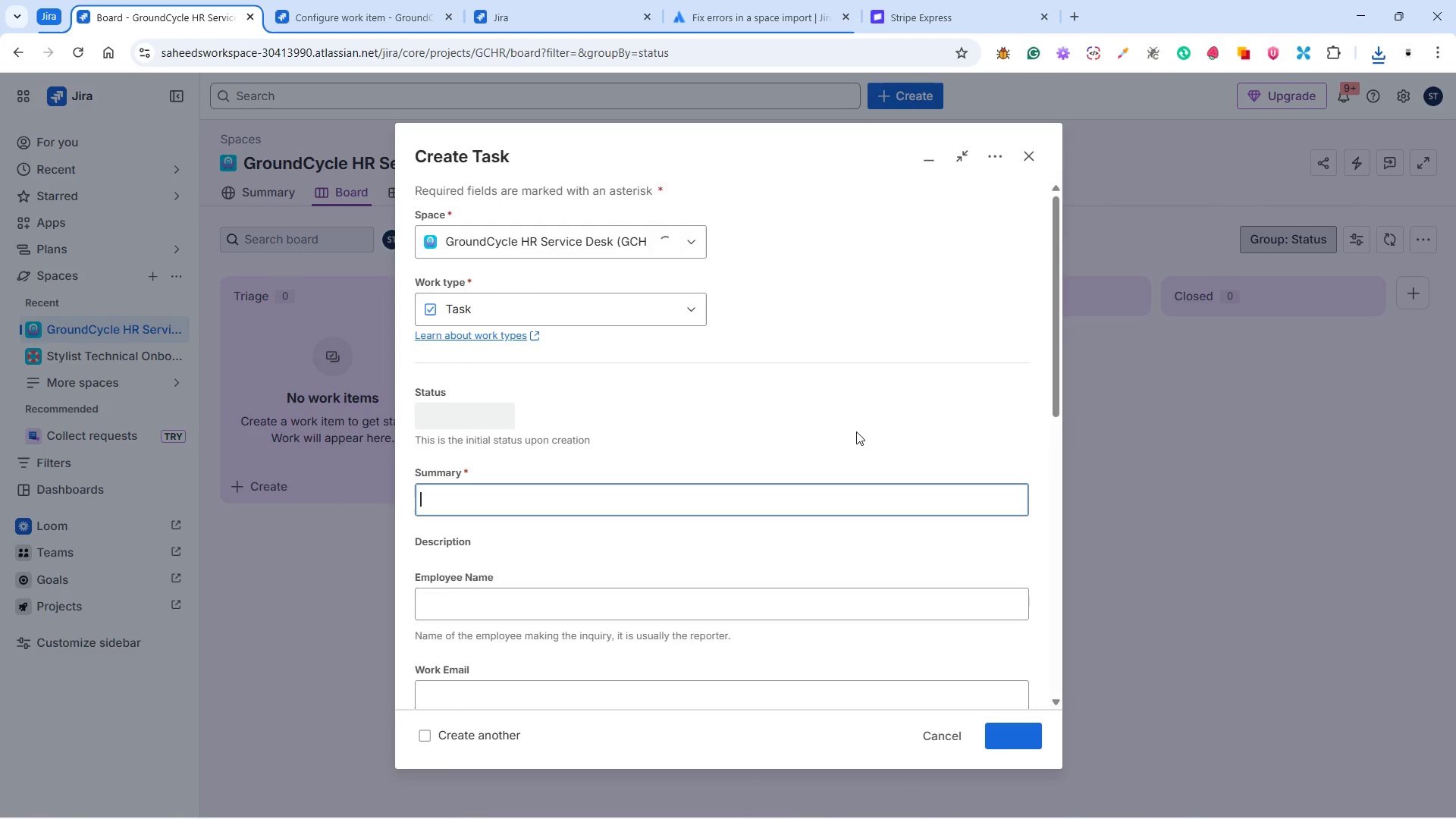 
scroll: coordinate [856, 431], scroll_direction: down, amount: 5.0
 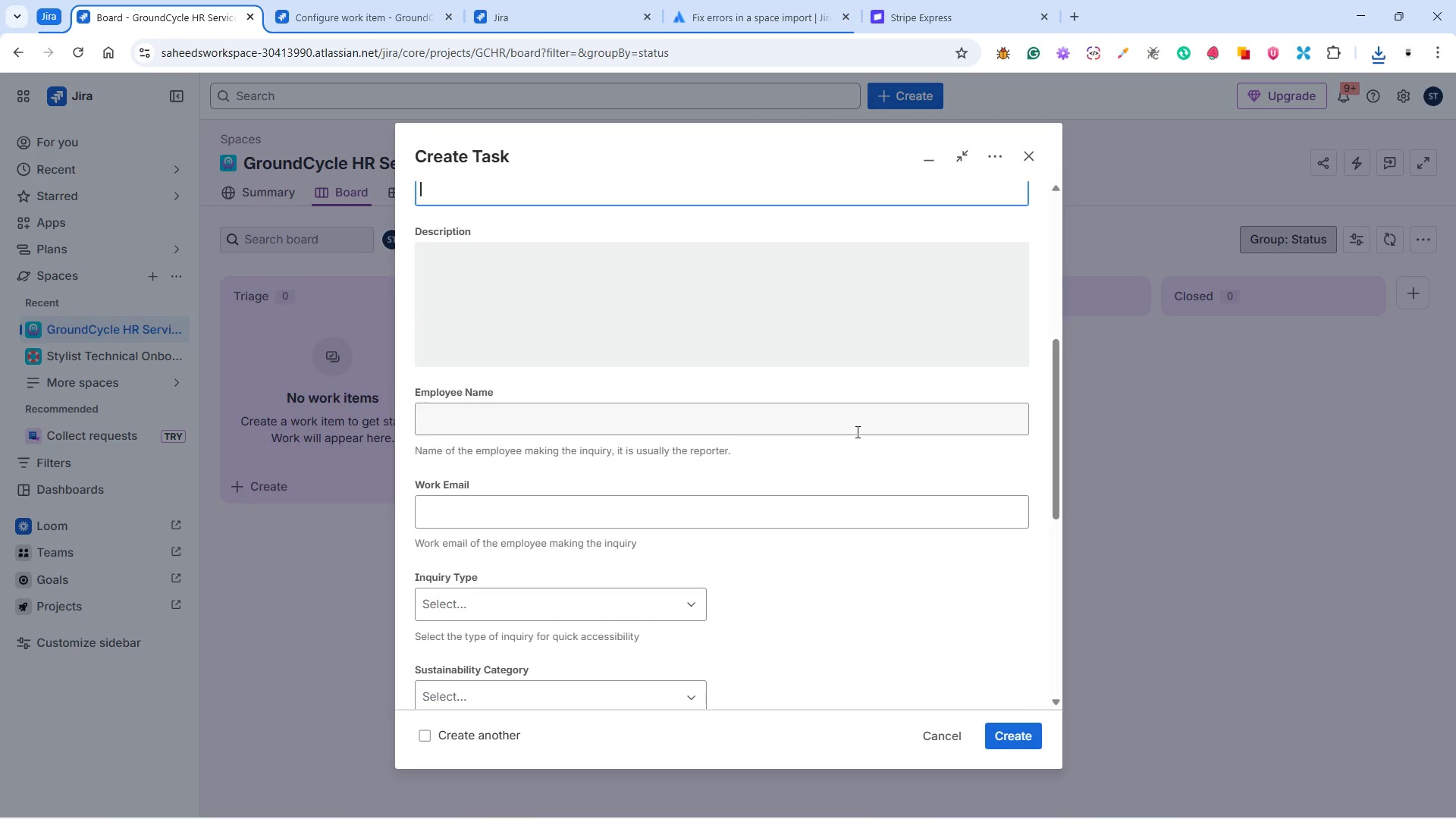 
scroll: coordinate [856, 431], scroll_direction: none, amount: 0.0
 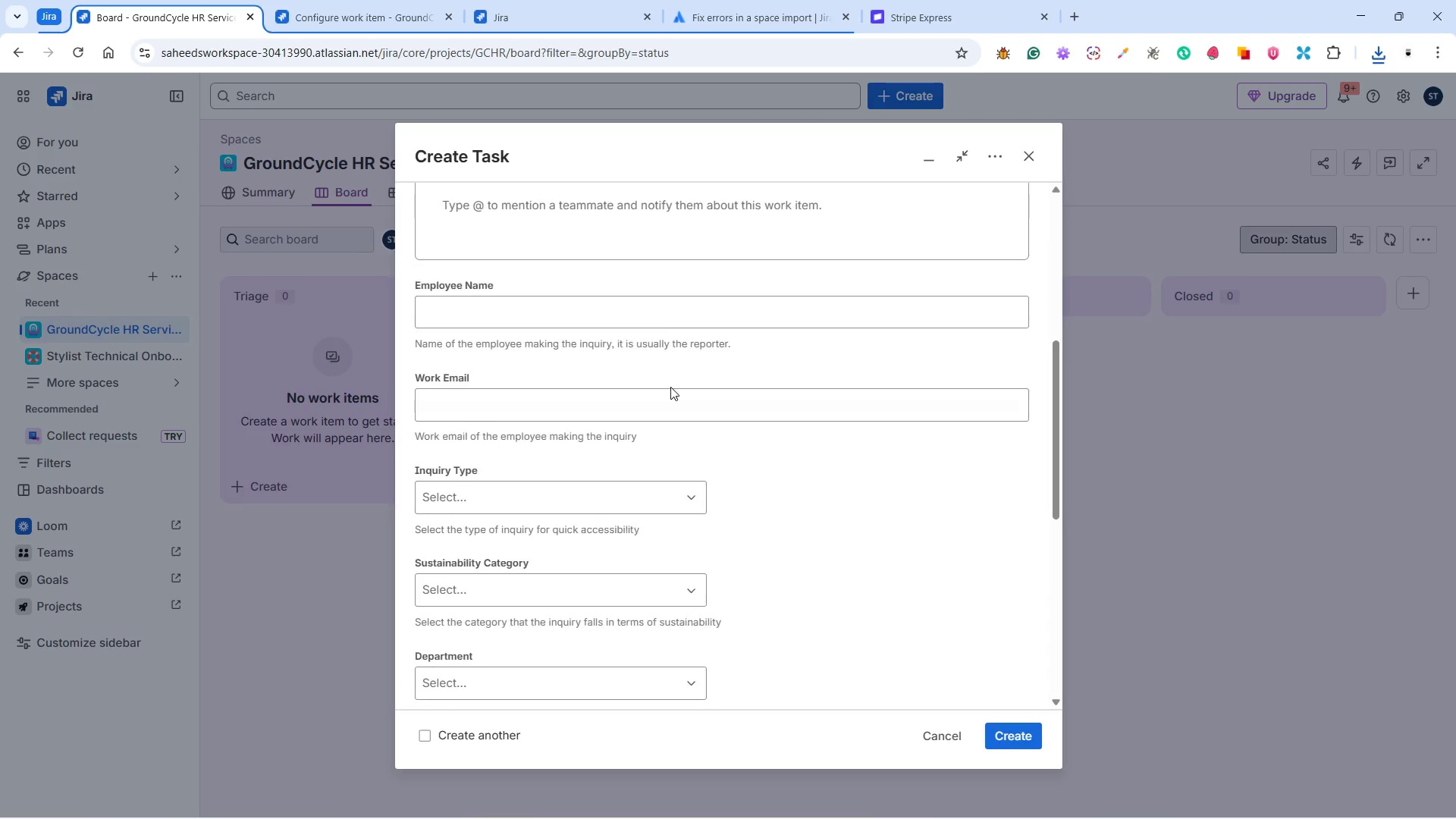 
scroll: coordinate [670, 387], scroll_direction: up, amount: 5.0
 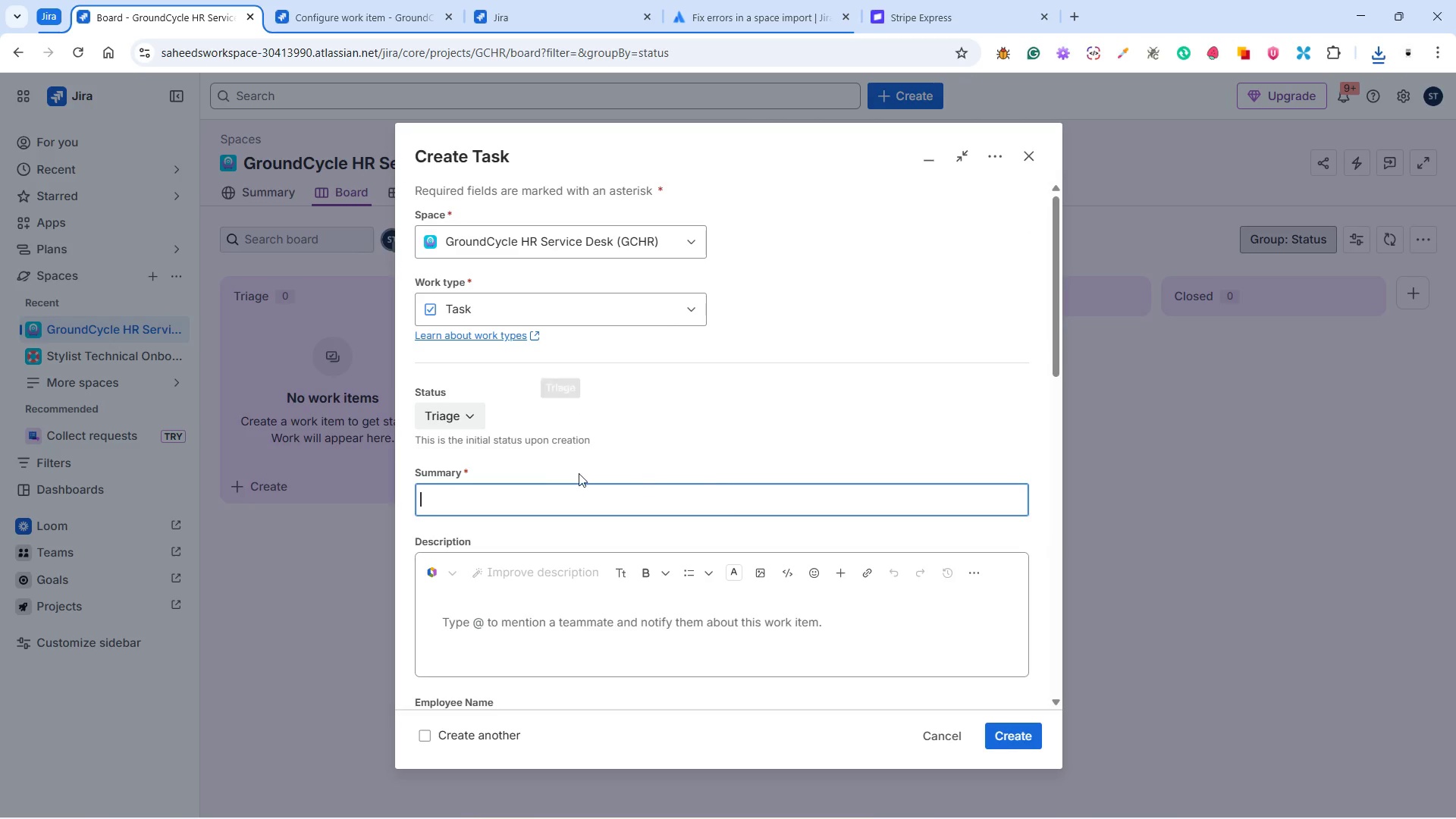 
left_click([469, 408])
 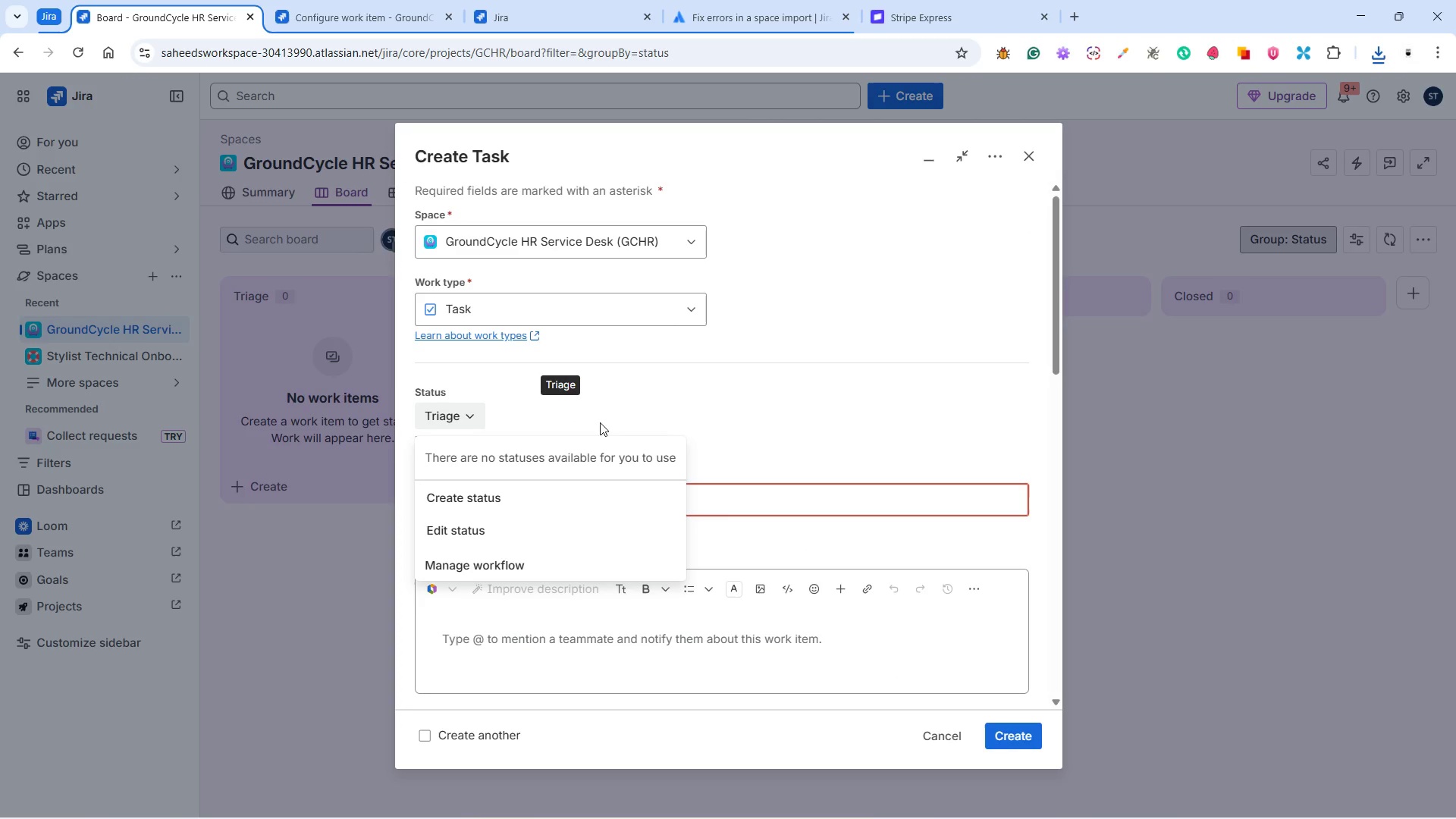 
left_click([668, 412])
 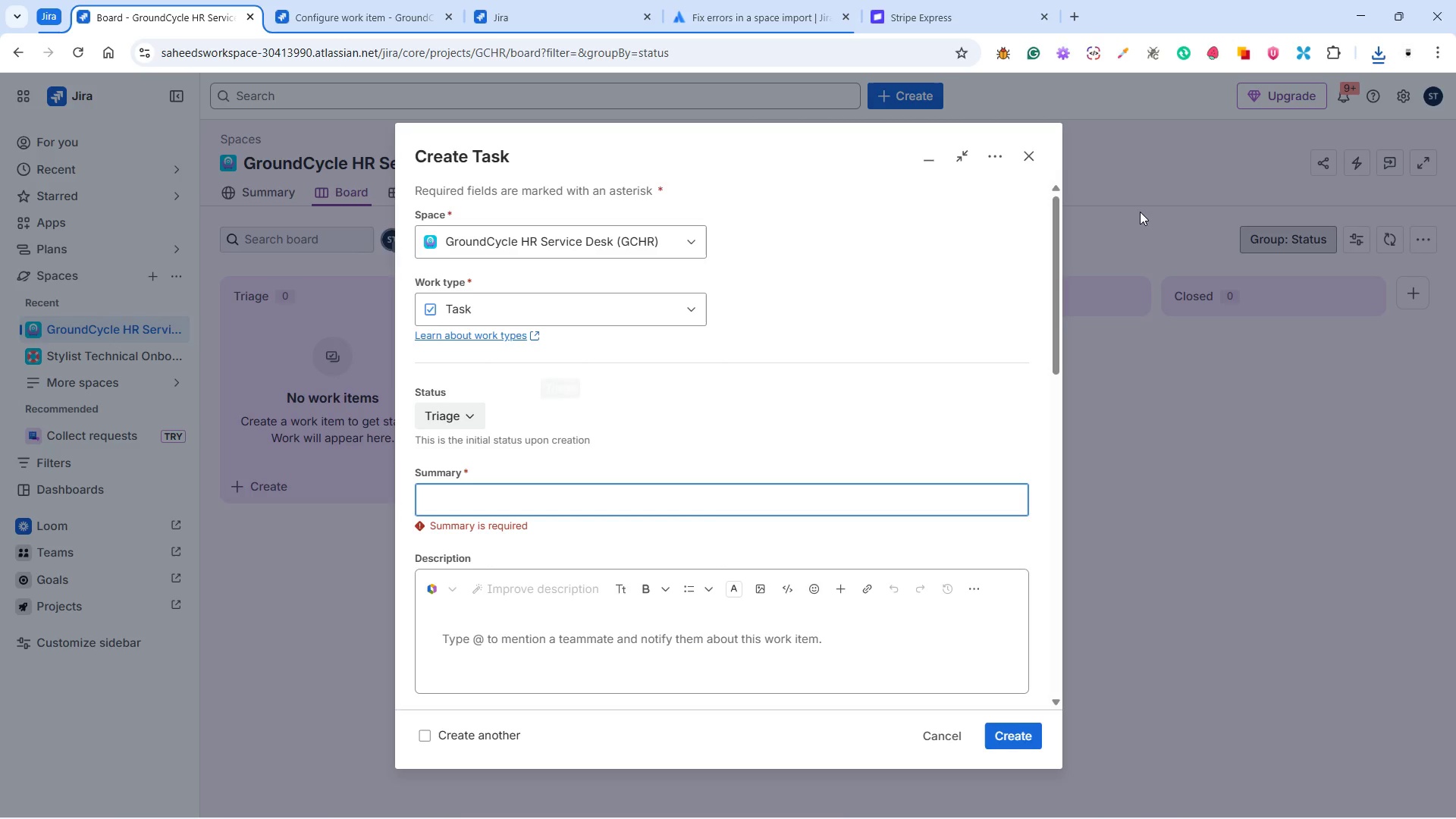 
left_click([1041, 152])
 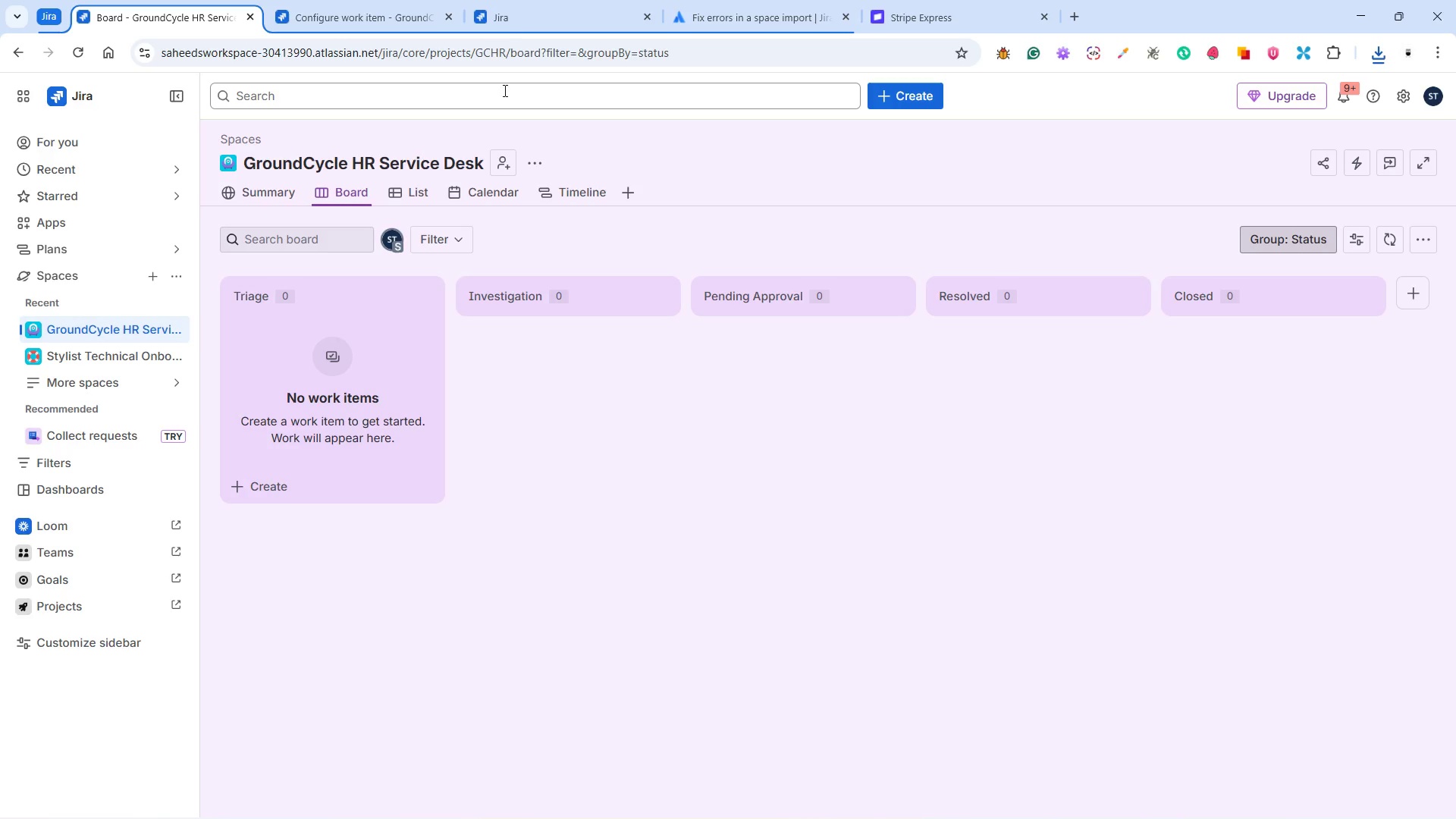 
left_click([516, 12])
 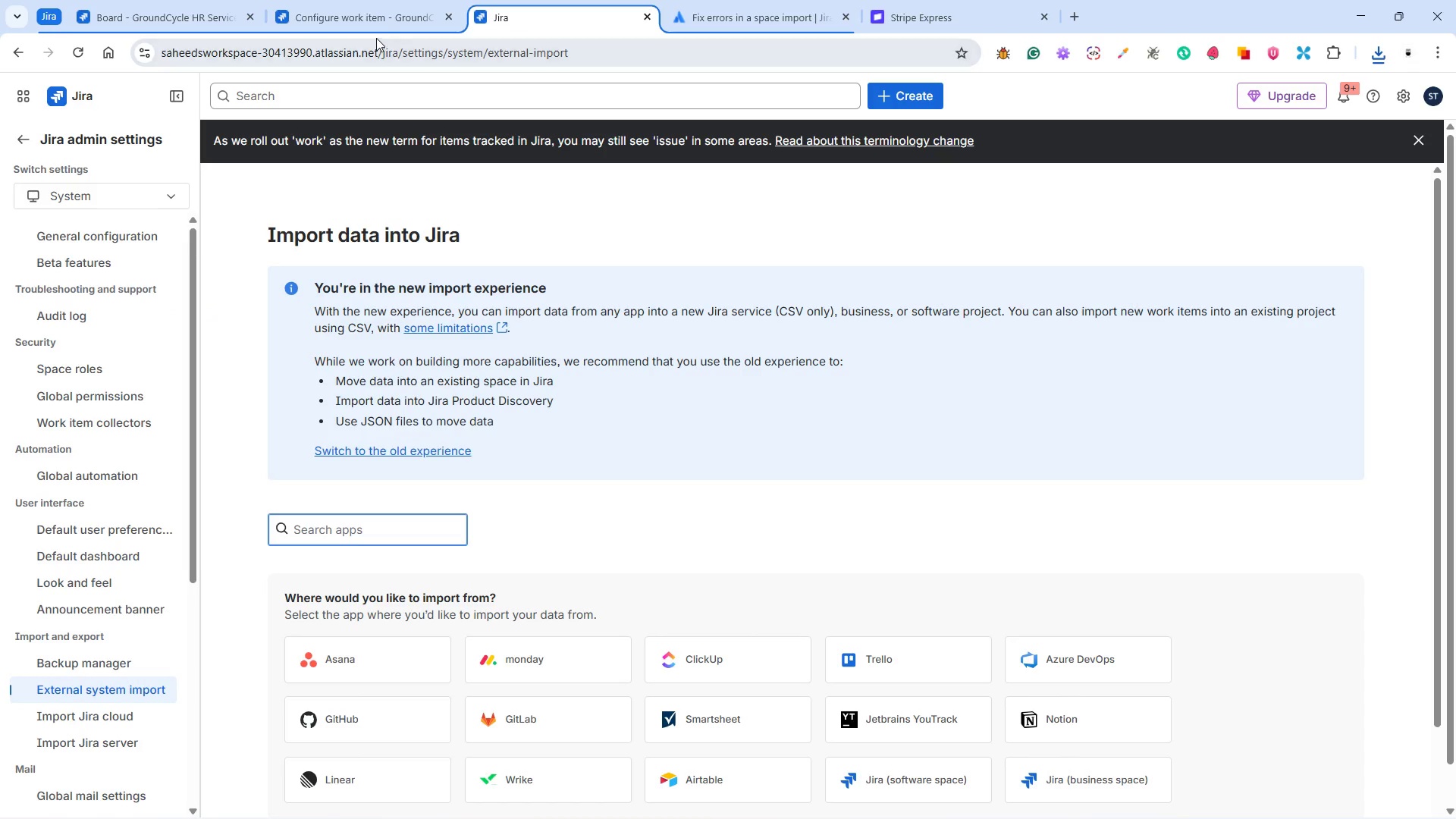 
left_click([383, 17])
 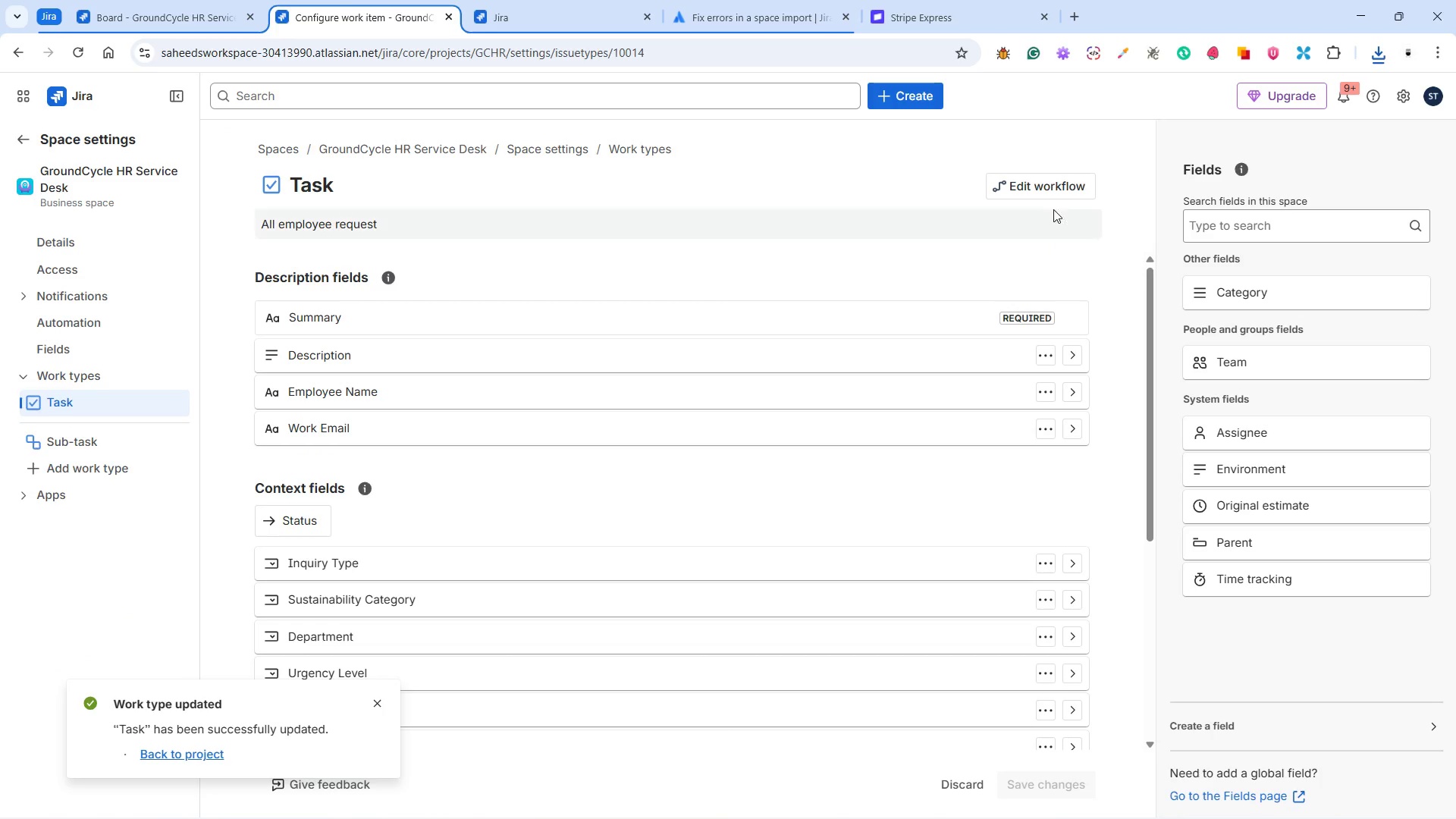 
left_click([1045, 186])
 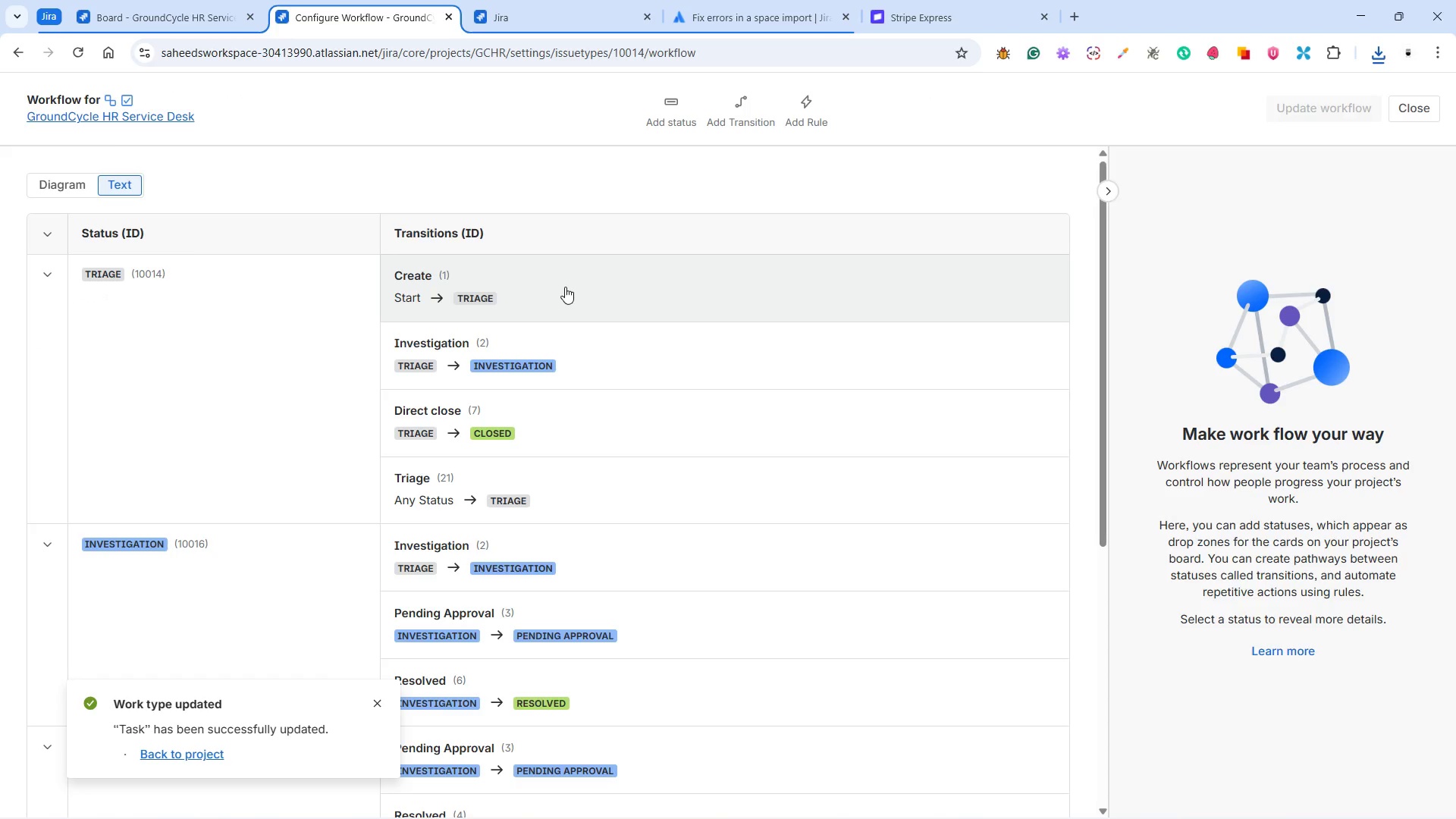 
left_click([259, 297])
 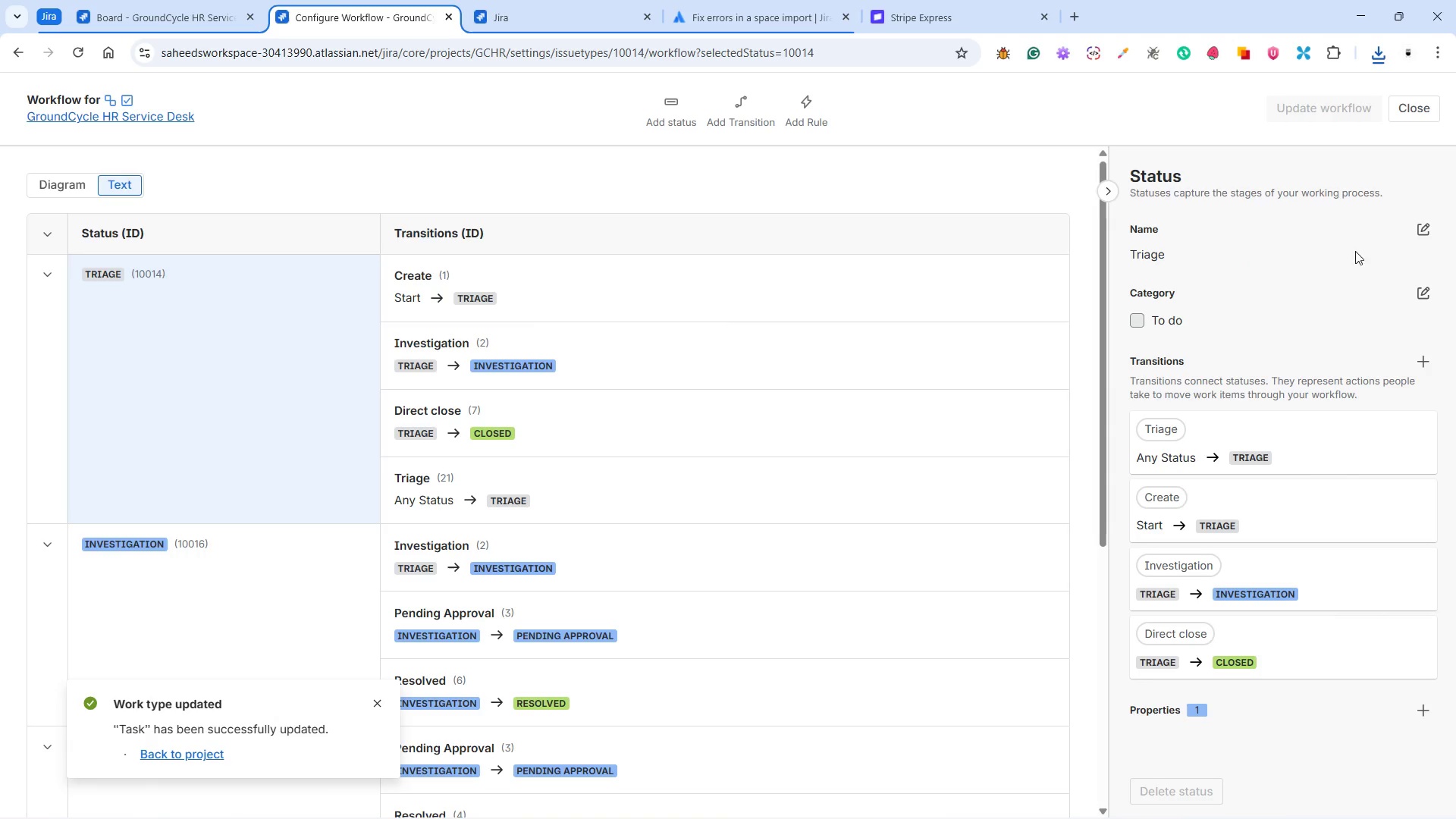 
left_click([1423, 224])
 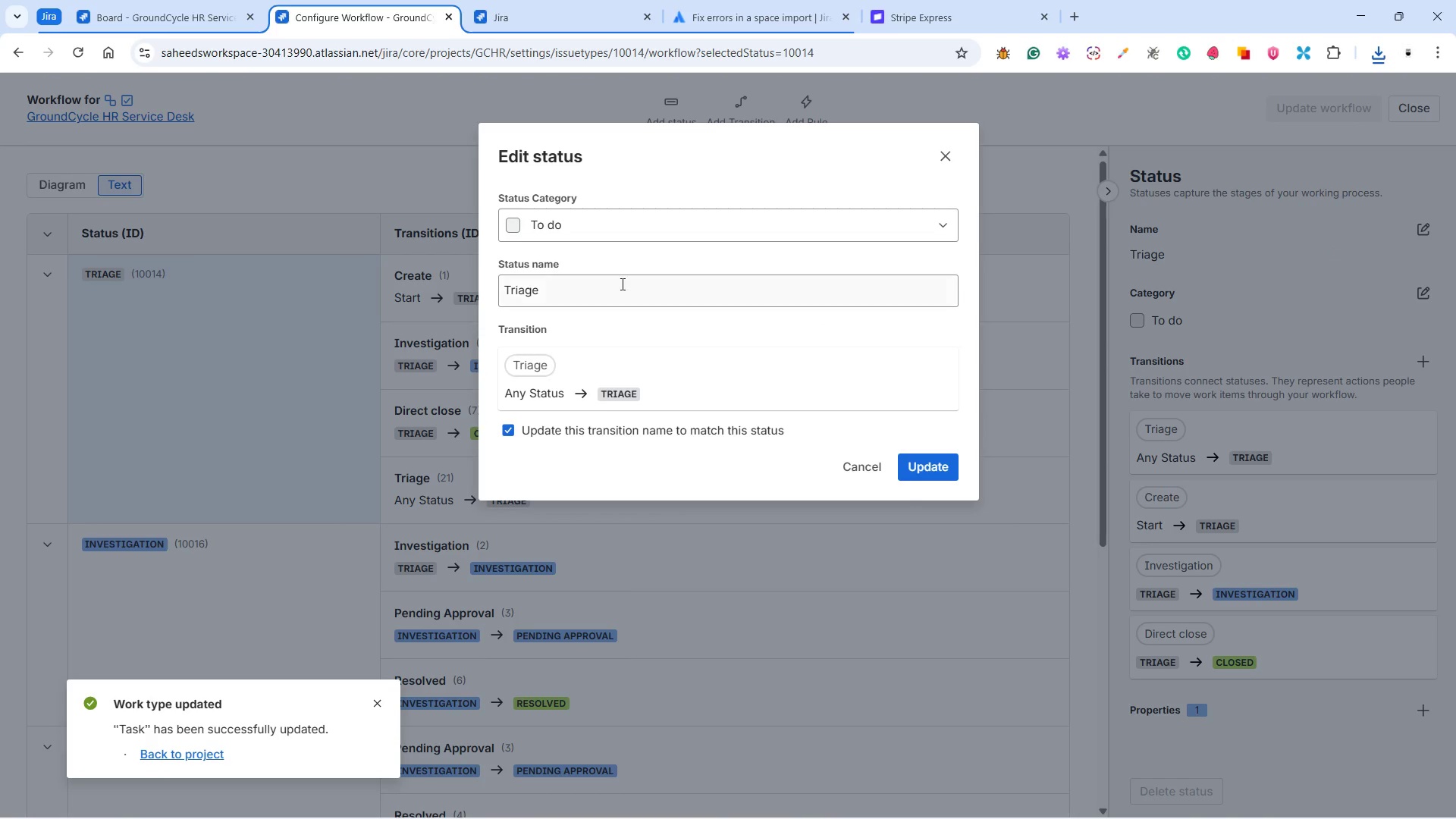 
left_click_drag(start_coordinate=[561, 292], to_coordinate=[474, 293])
 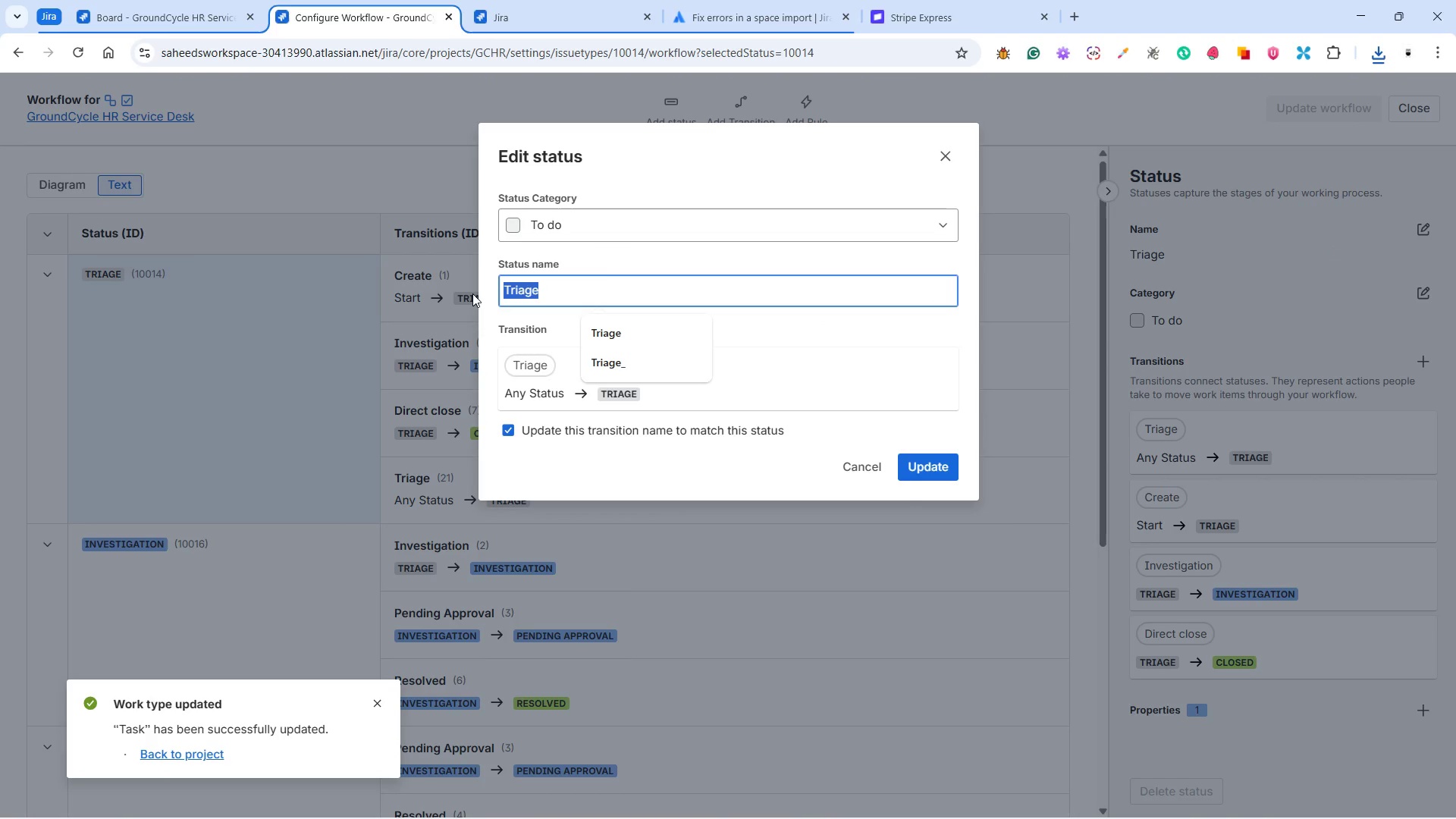 
type(Open)
 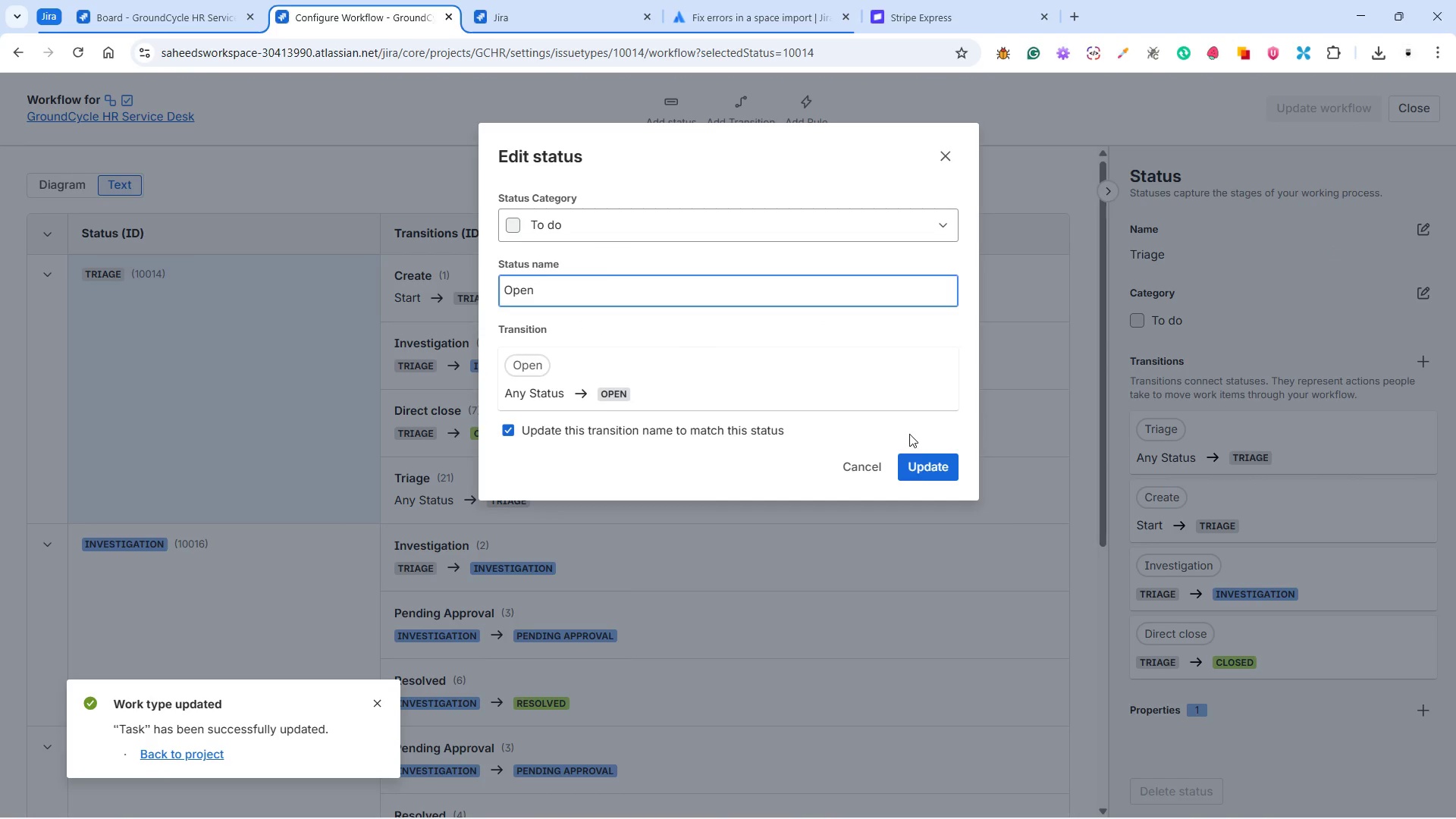 
left_click([919, 475])
 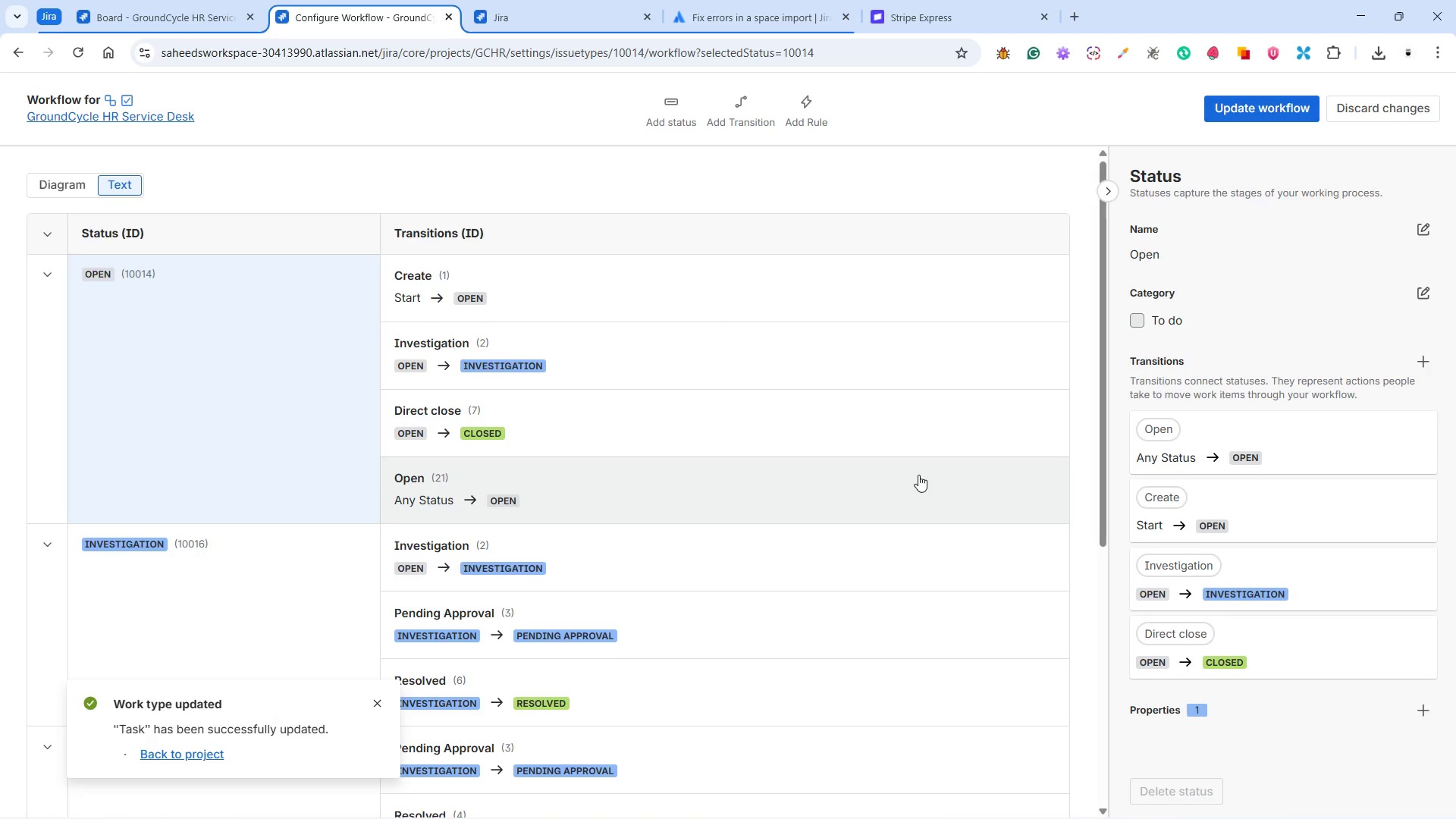 
scroll: coordinate [883, 478], scroll_direction: down, amount: 3.0
 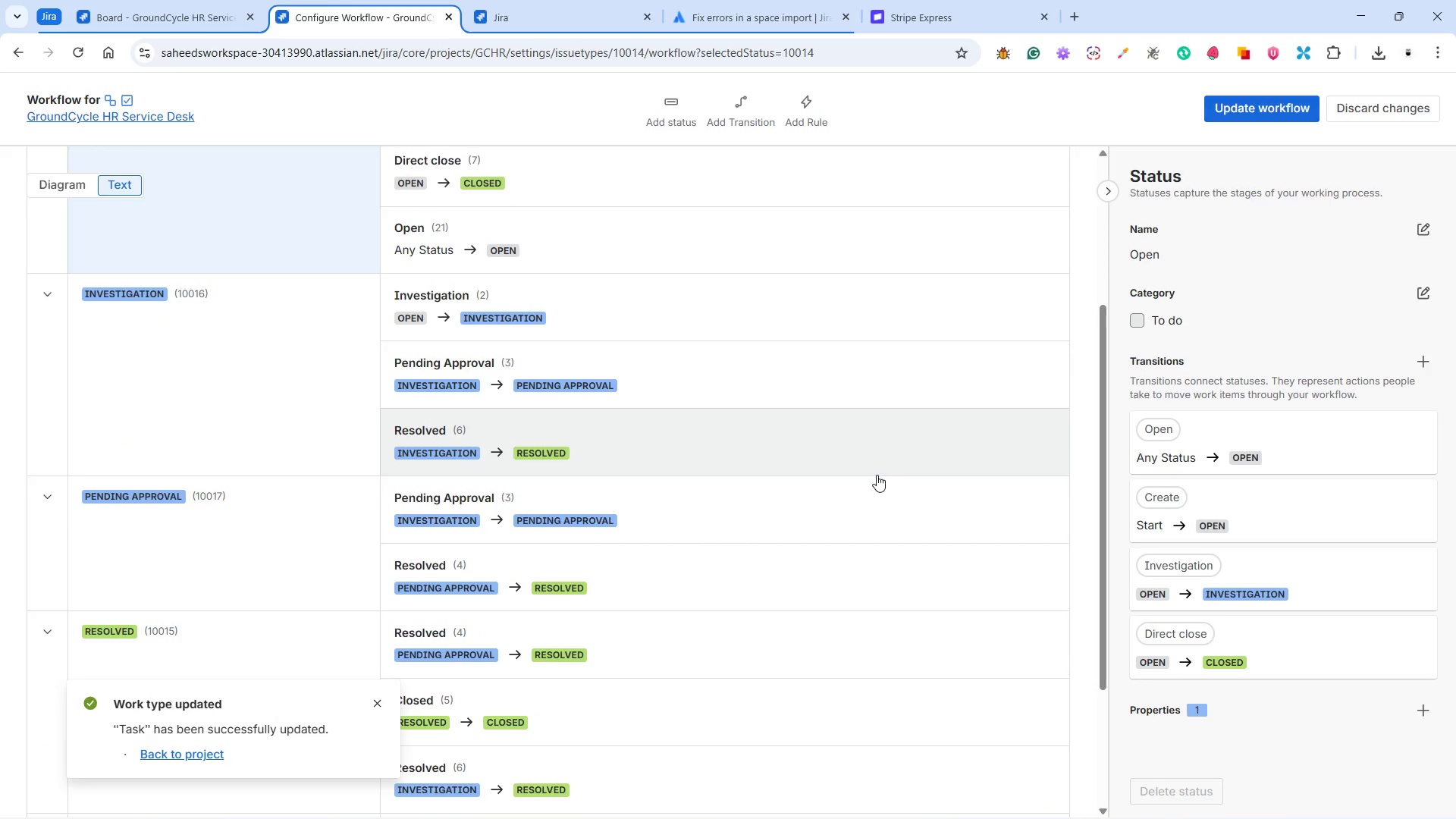 
scroll: coordinate [877, 475], scroll_direction: up, amount: 2.0
 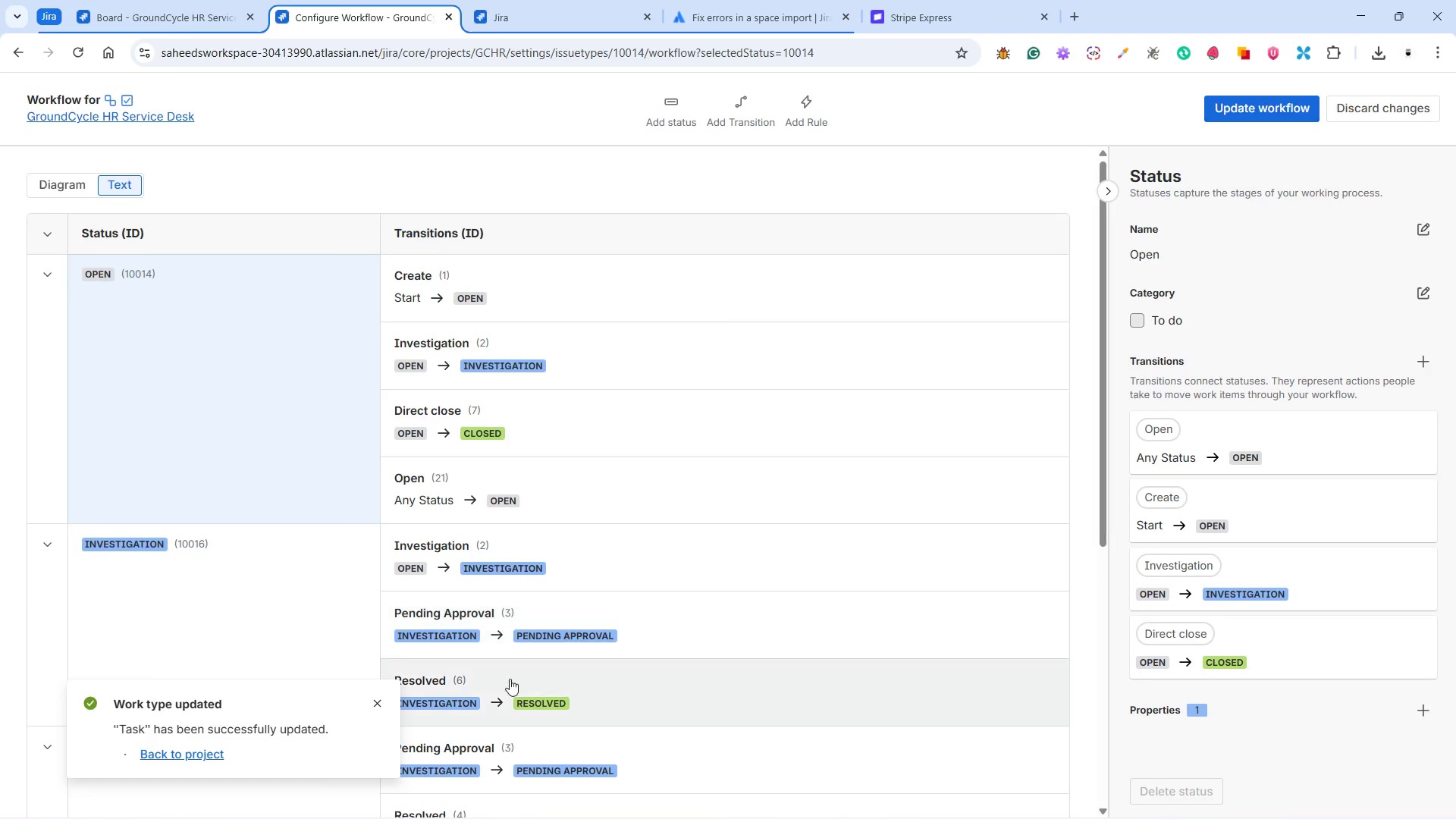 
left_click([368, 701])
 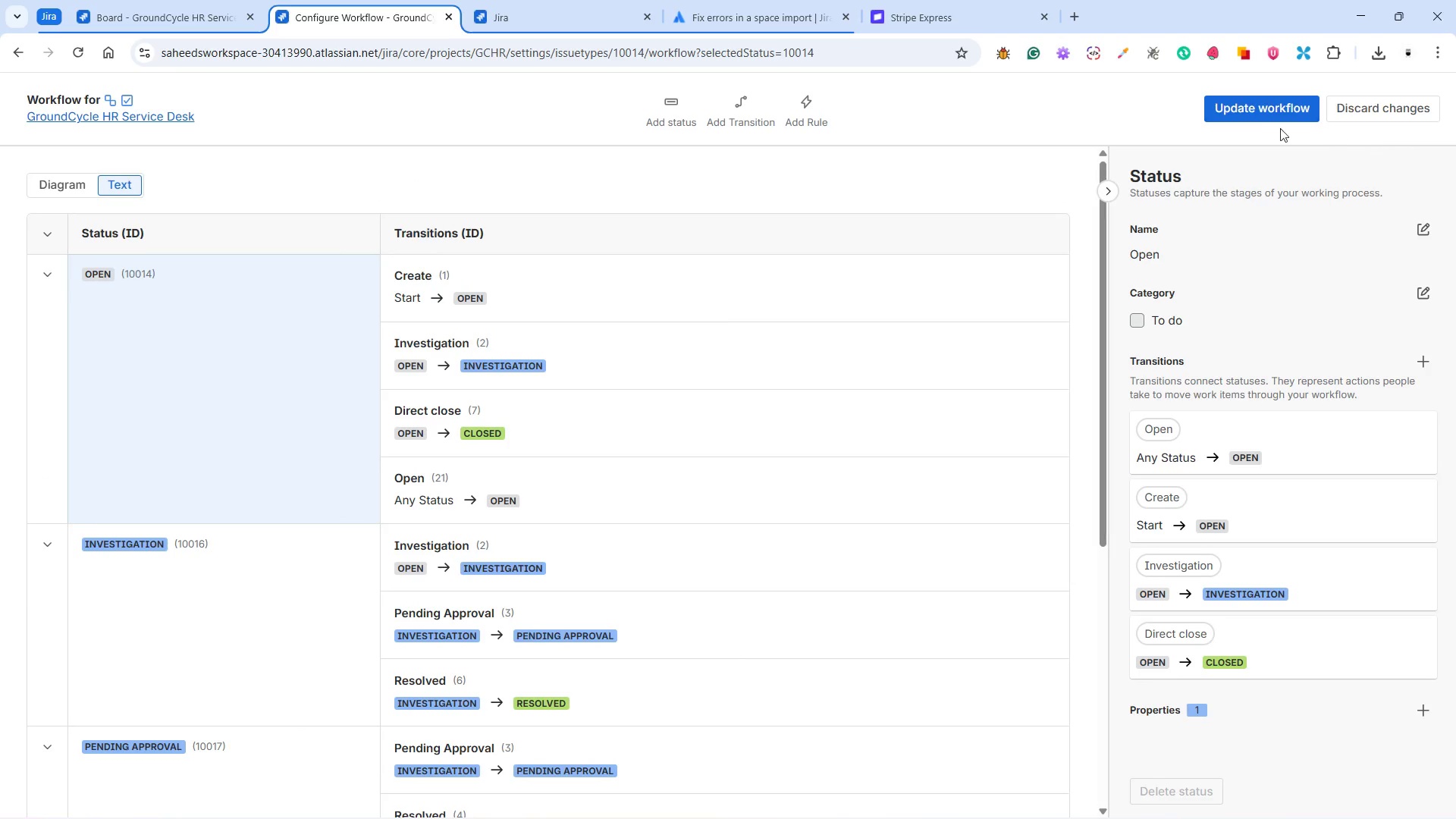 
left_click([1248, 105])
 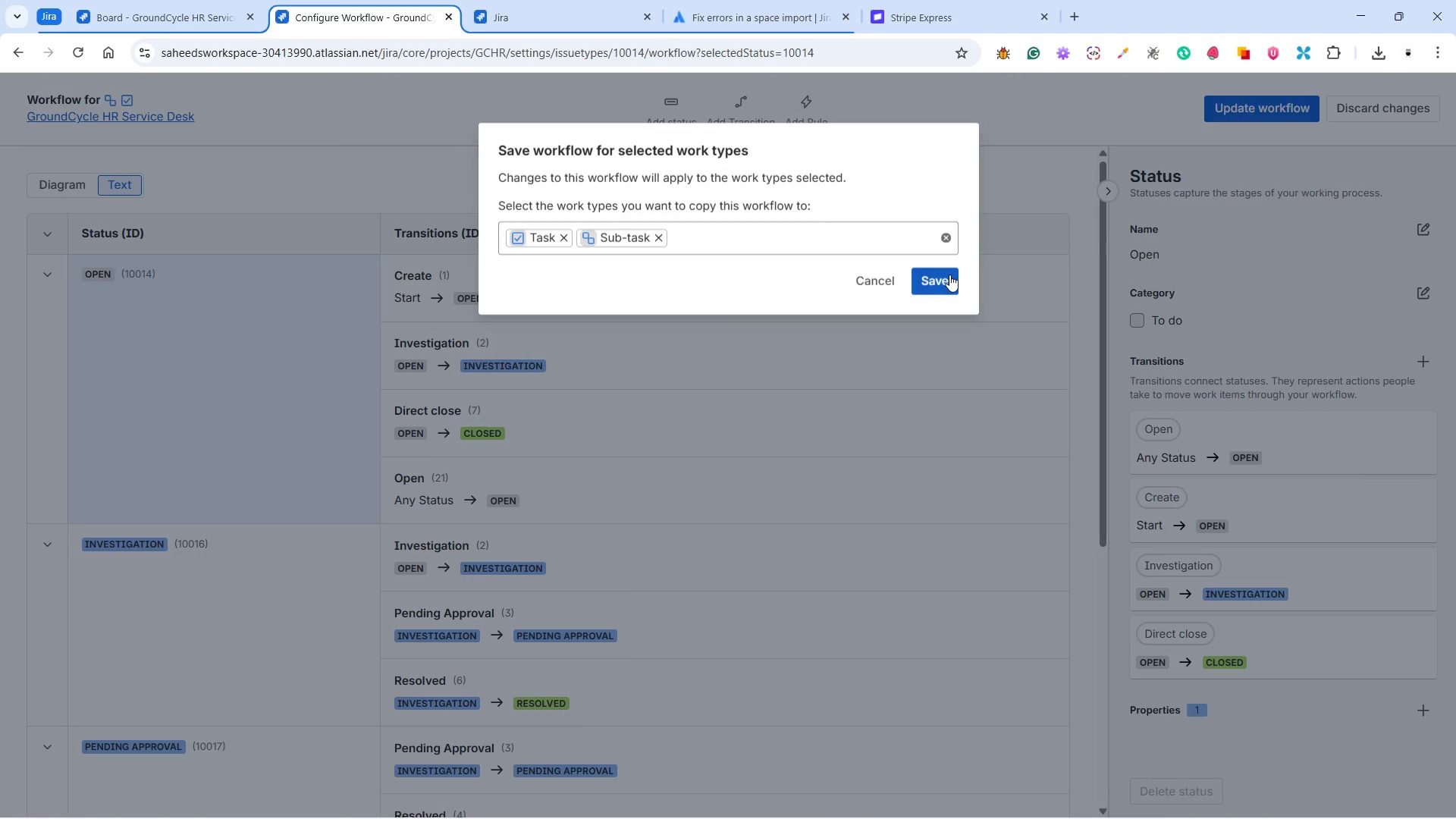 
left_click([949, 275])
 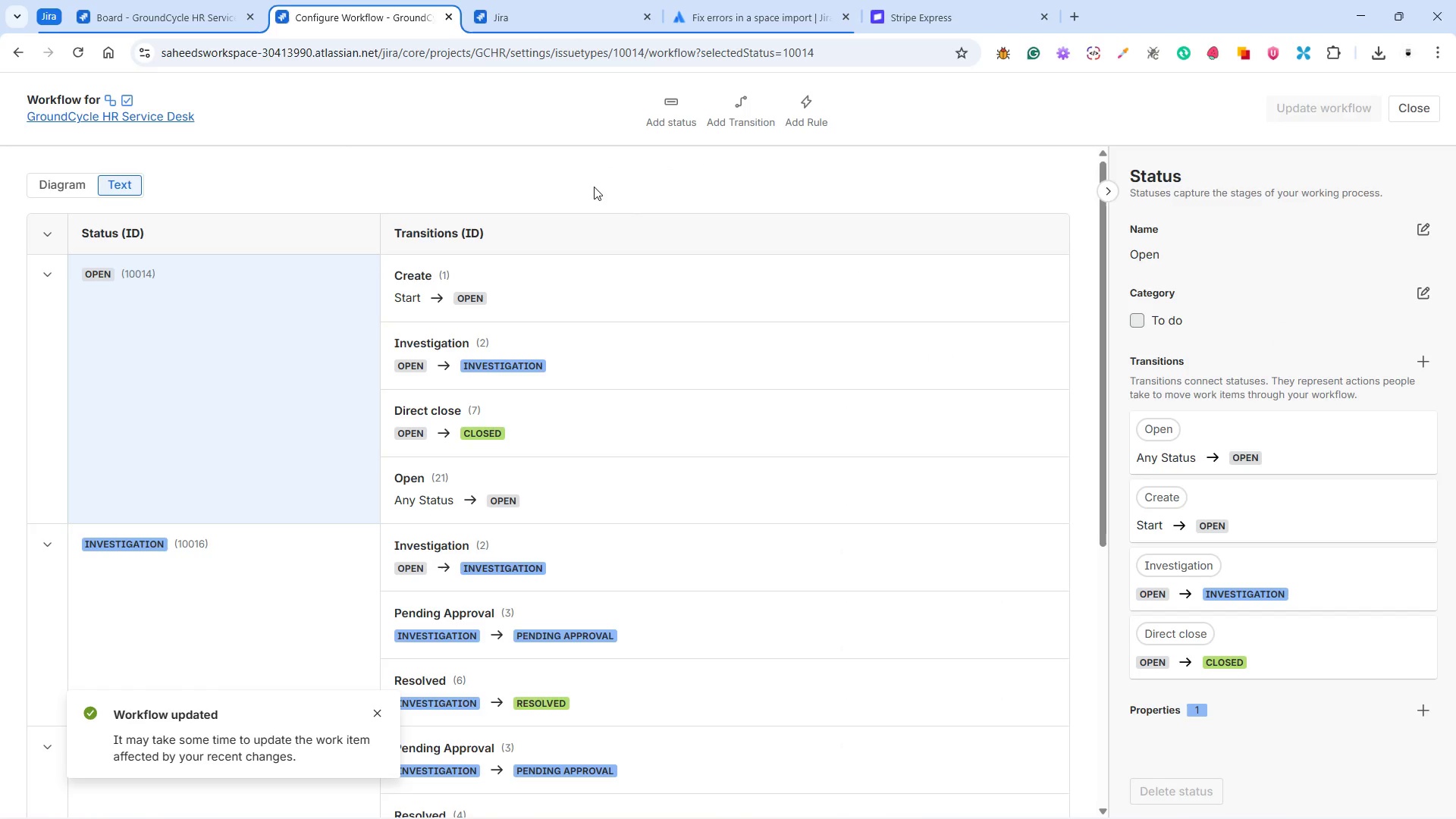 
wait(6.0)
 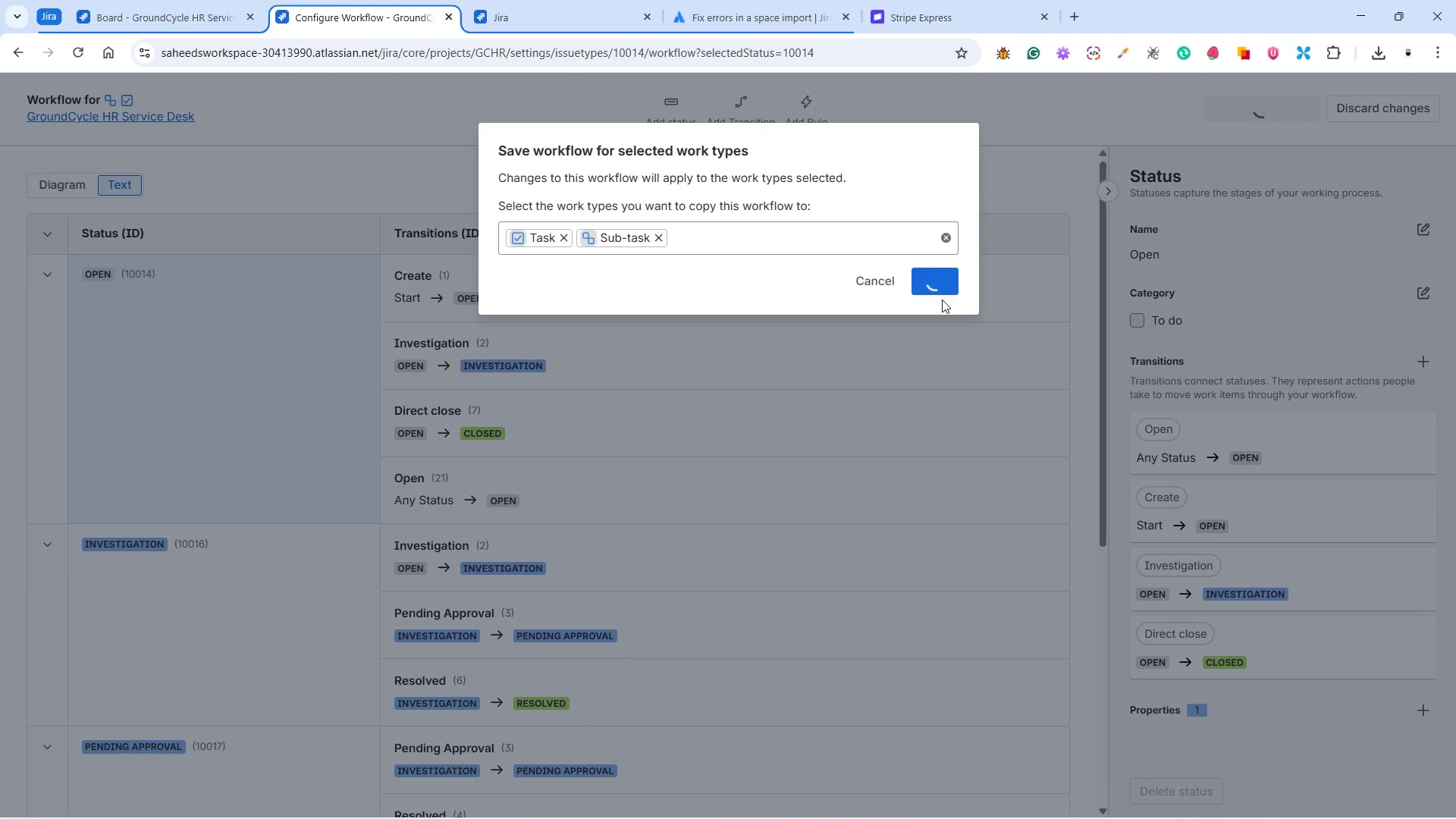 
left_click([548, 10])
 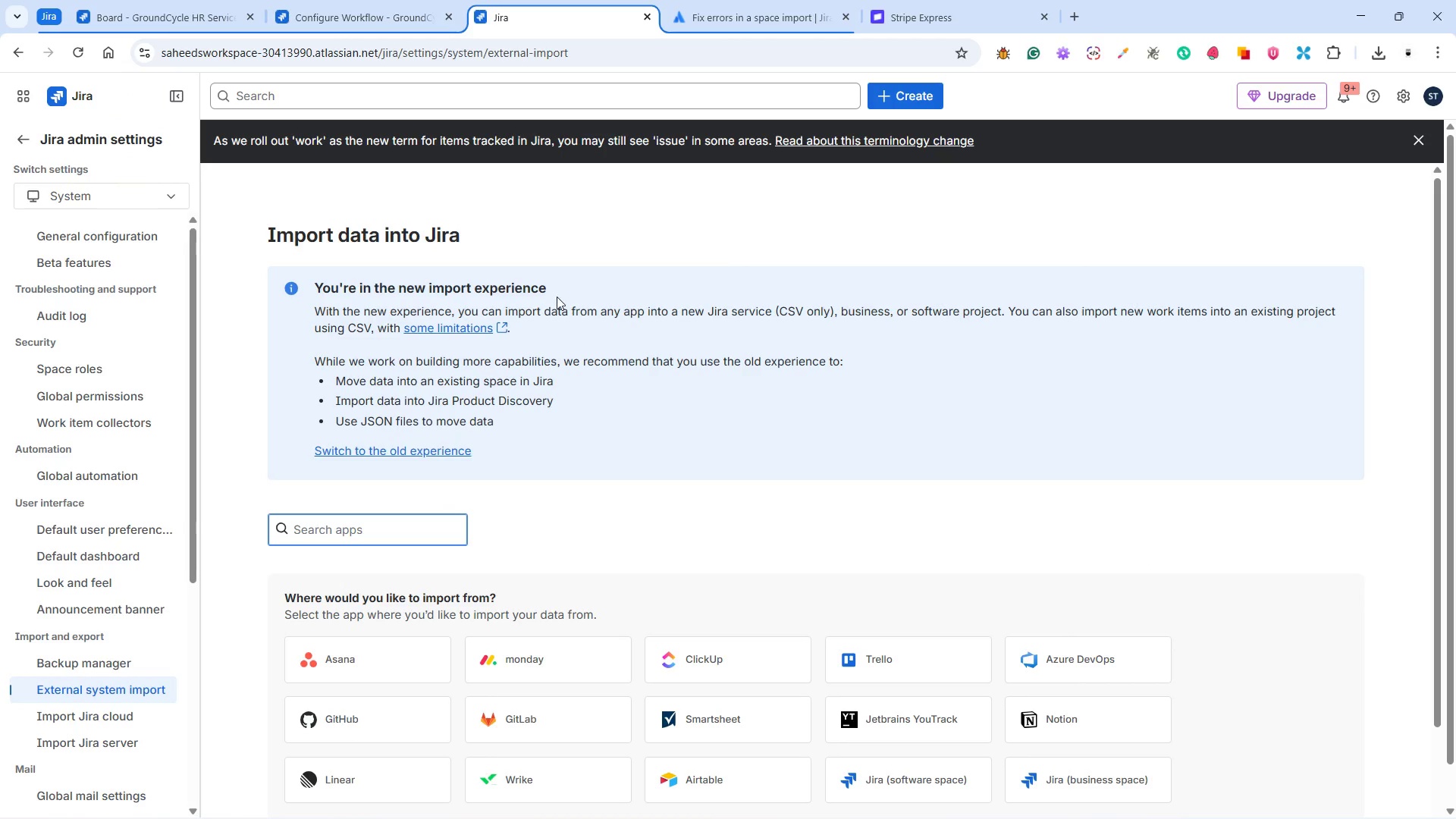 
scroll: coordinate [529, 344], scroll_direction: down, amount: 12.0
 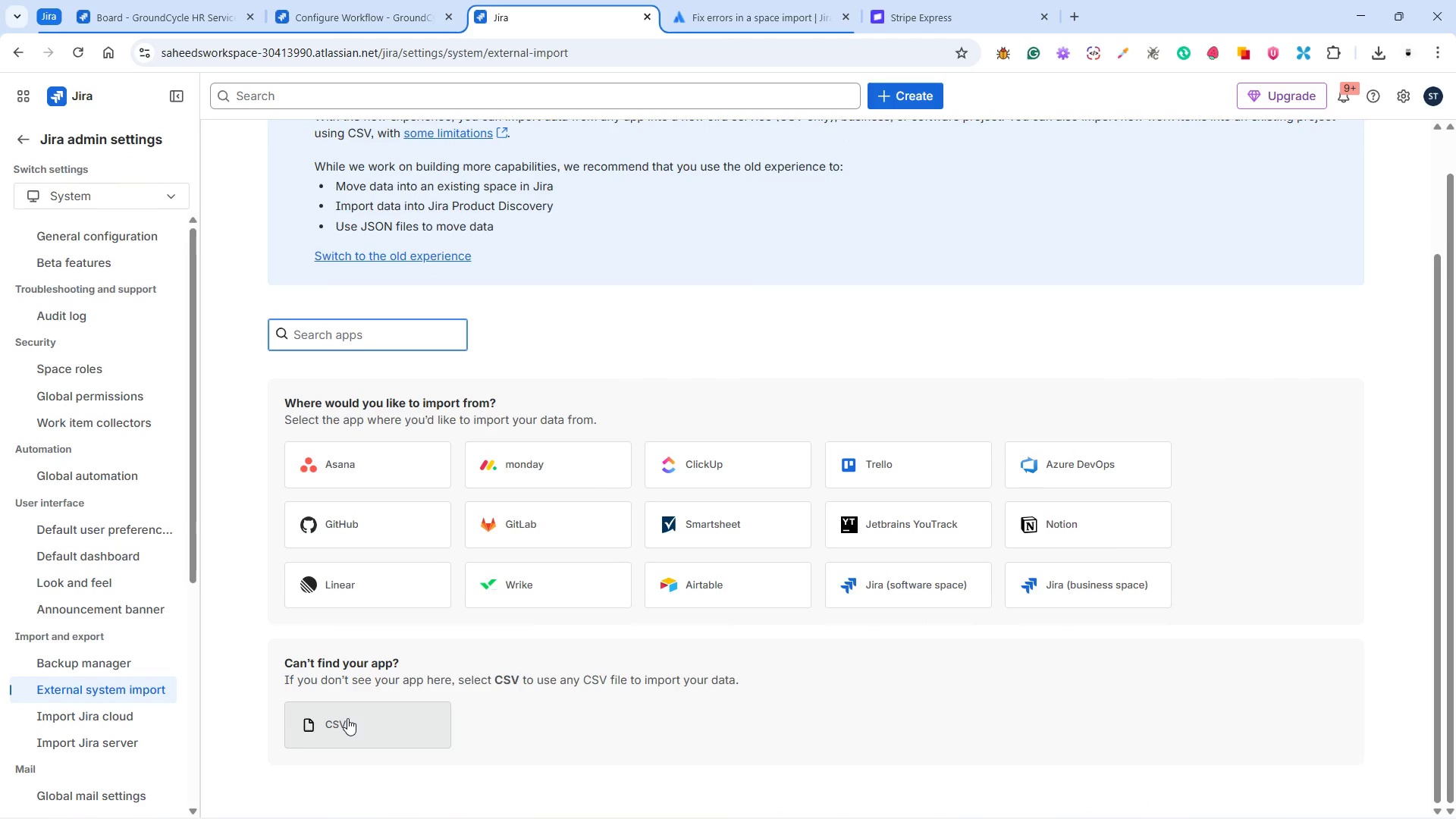 
left_click([347, 718])
 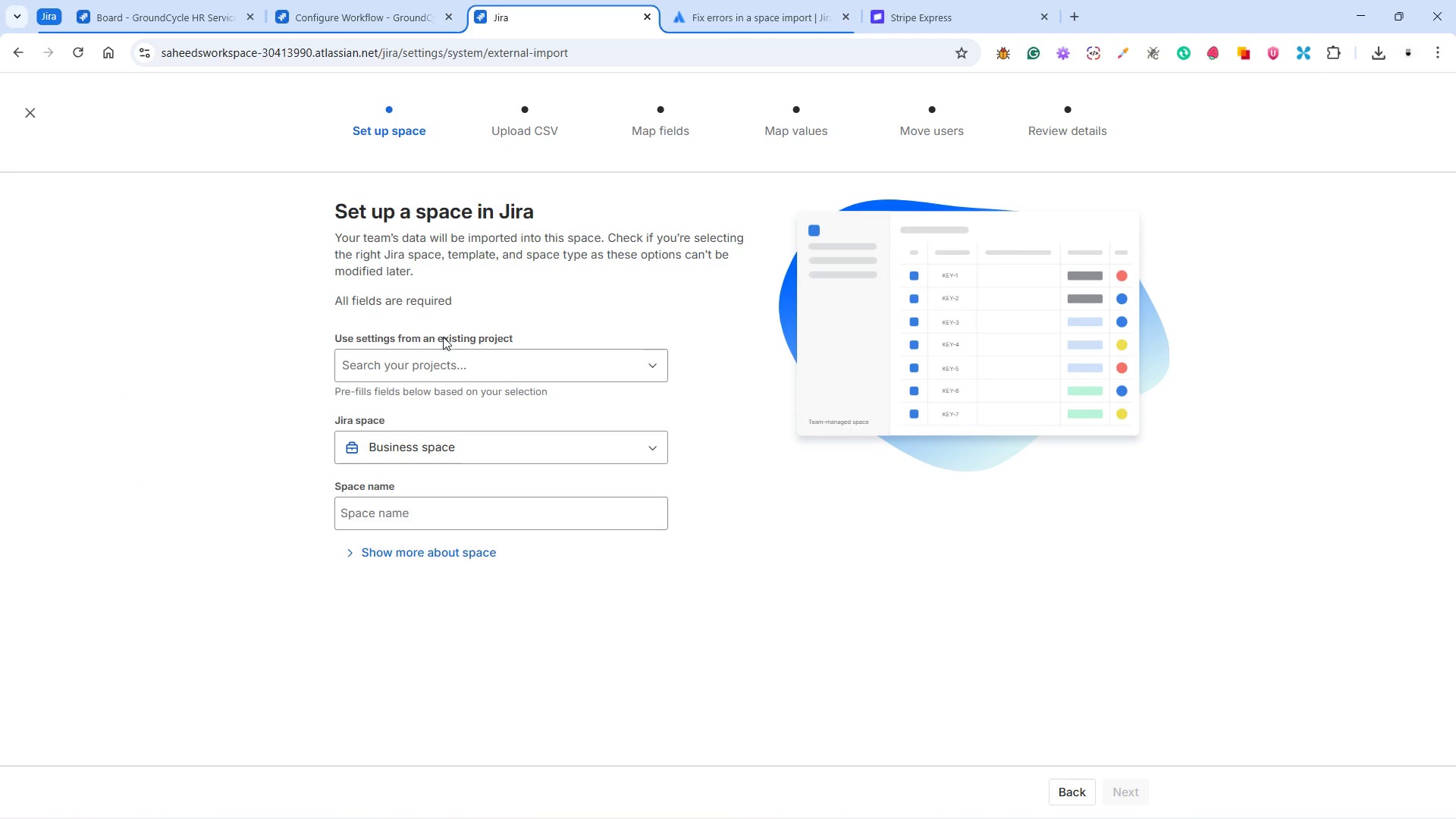 
left_click([440, 357])
 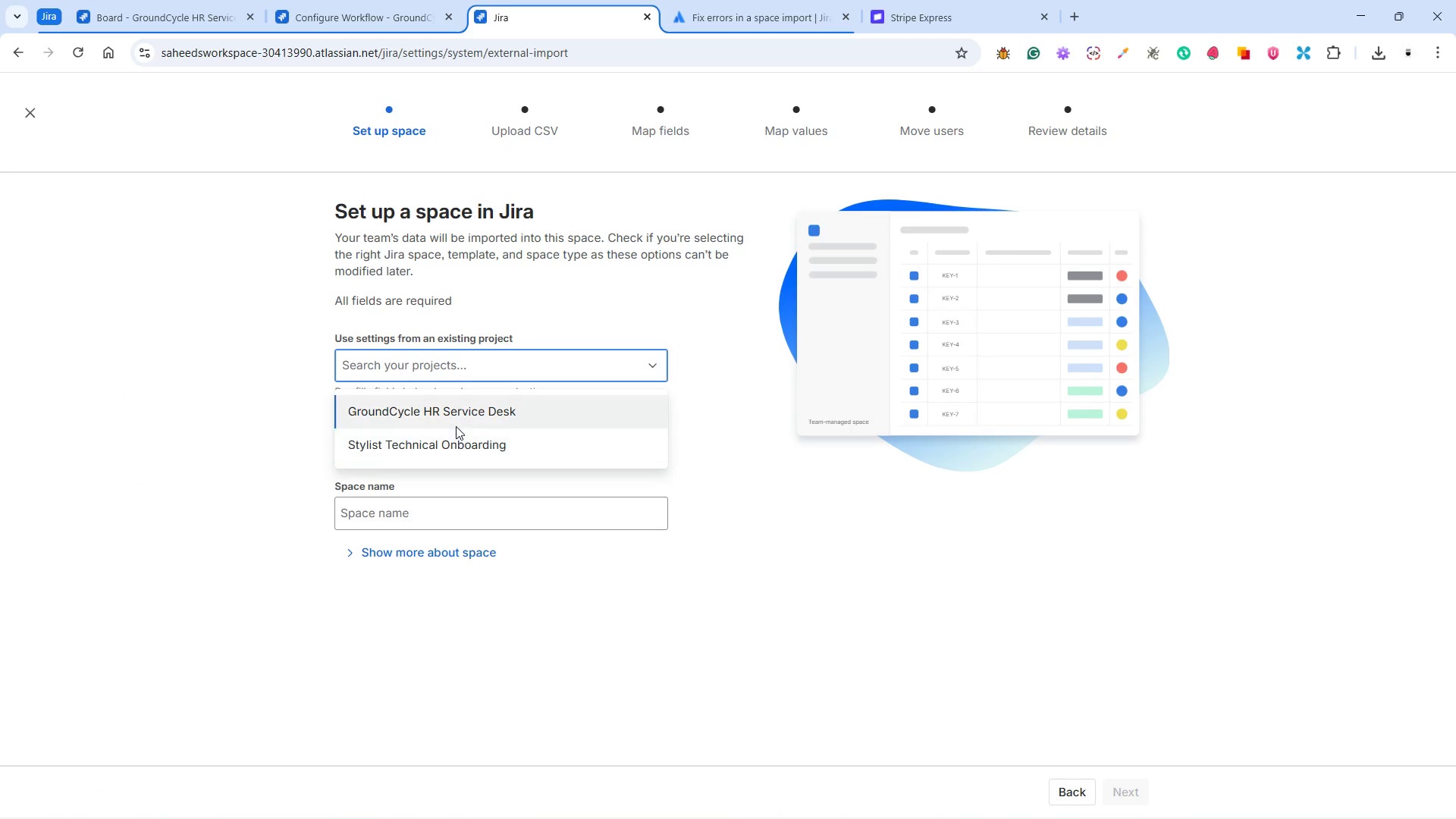 
left_click([453, 420])
 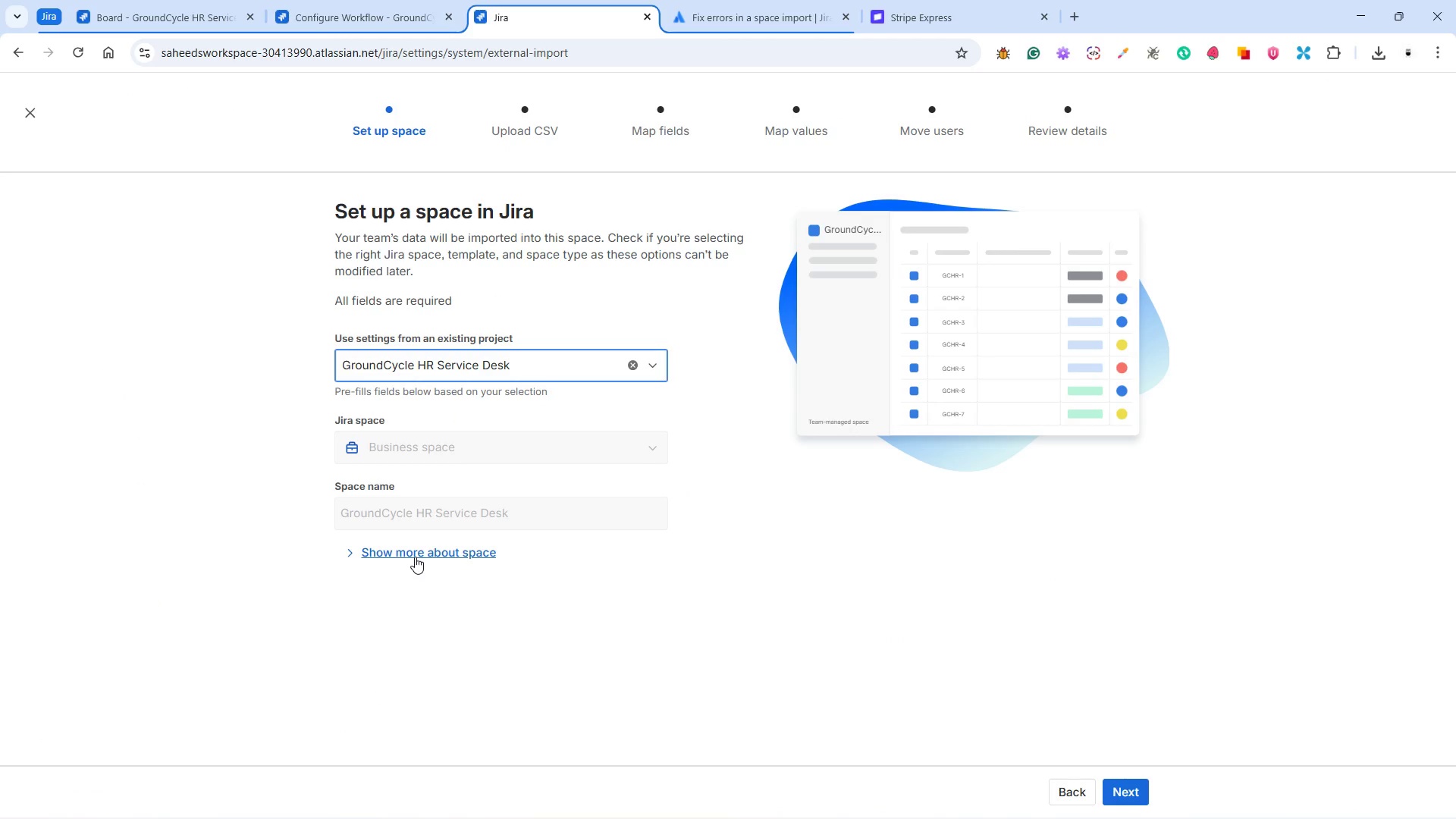 
left_click([414, 557])
 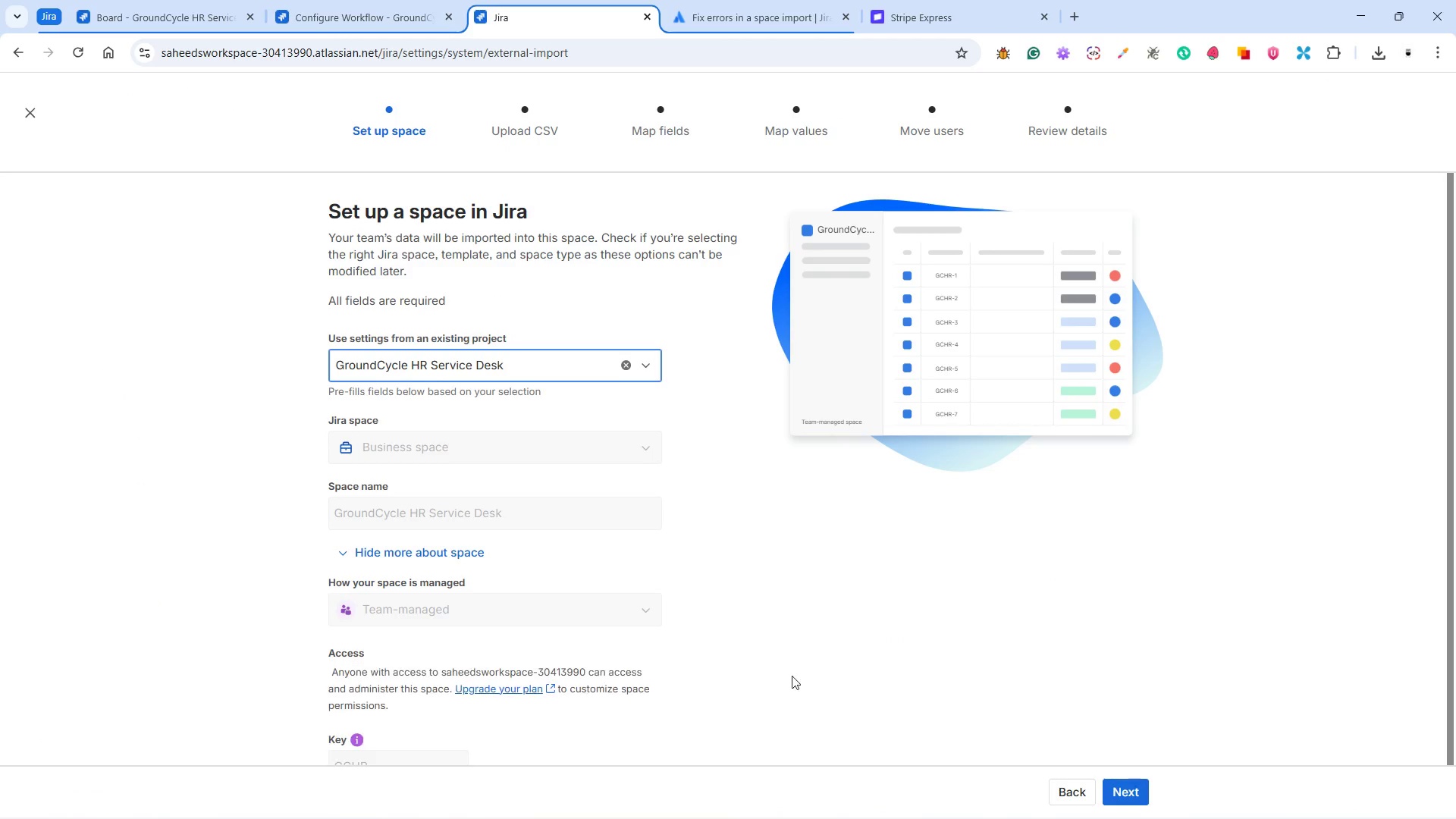 
scroll: coordinate [1092, 685], scroll_direction: down, amount: 7.0
 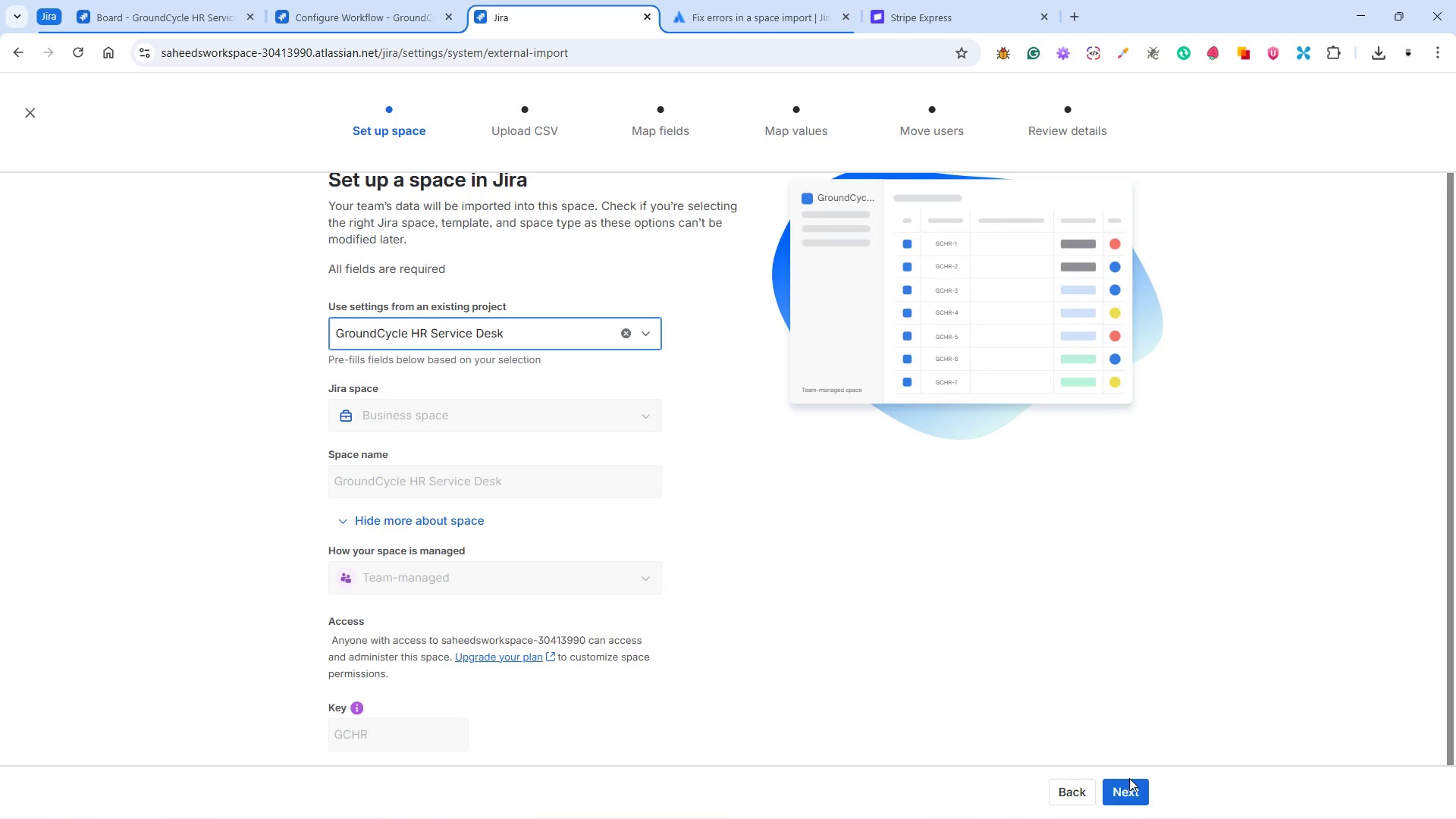 
left_click([1124, 787])
 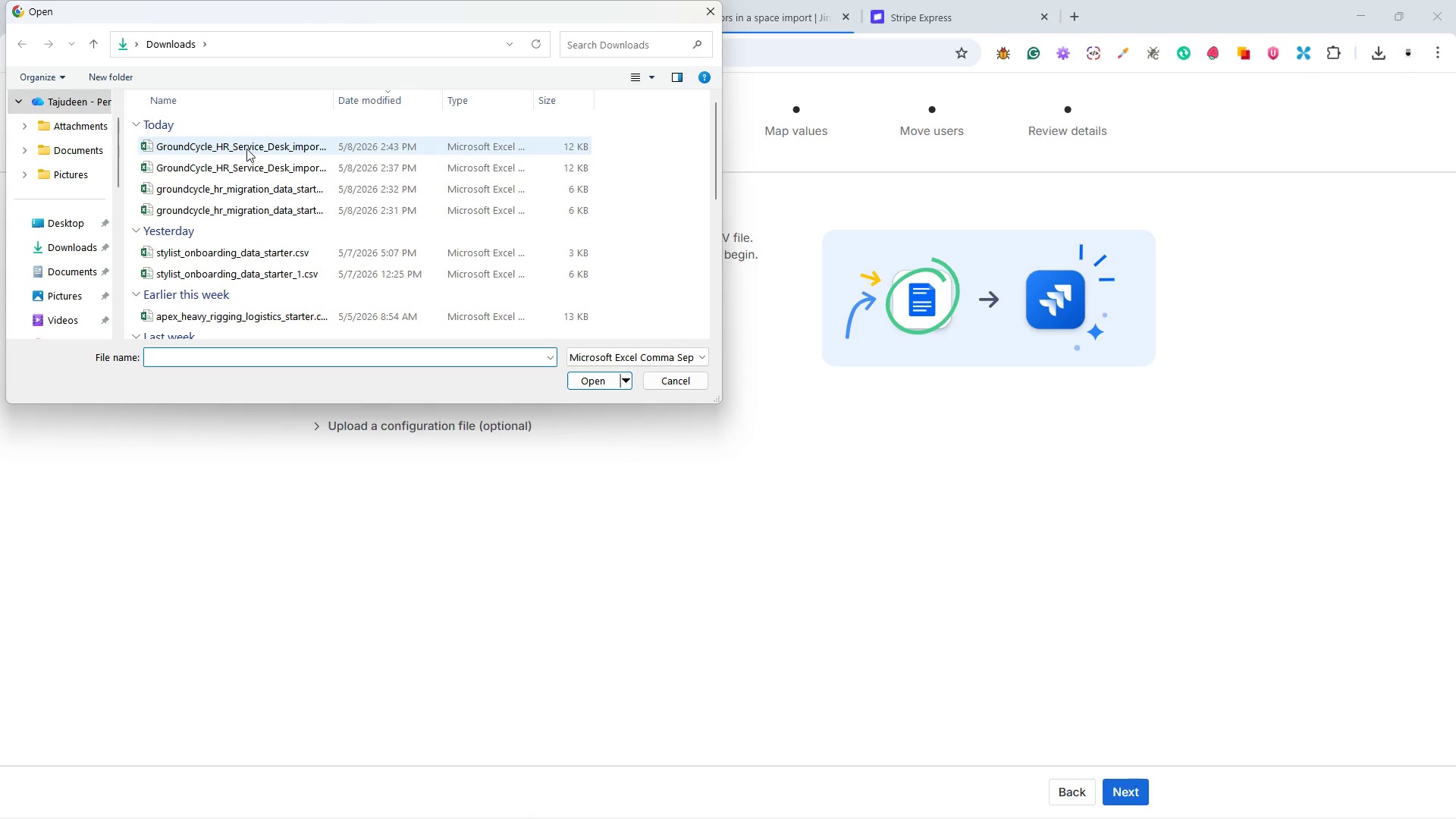 
wait(6.2)
 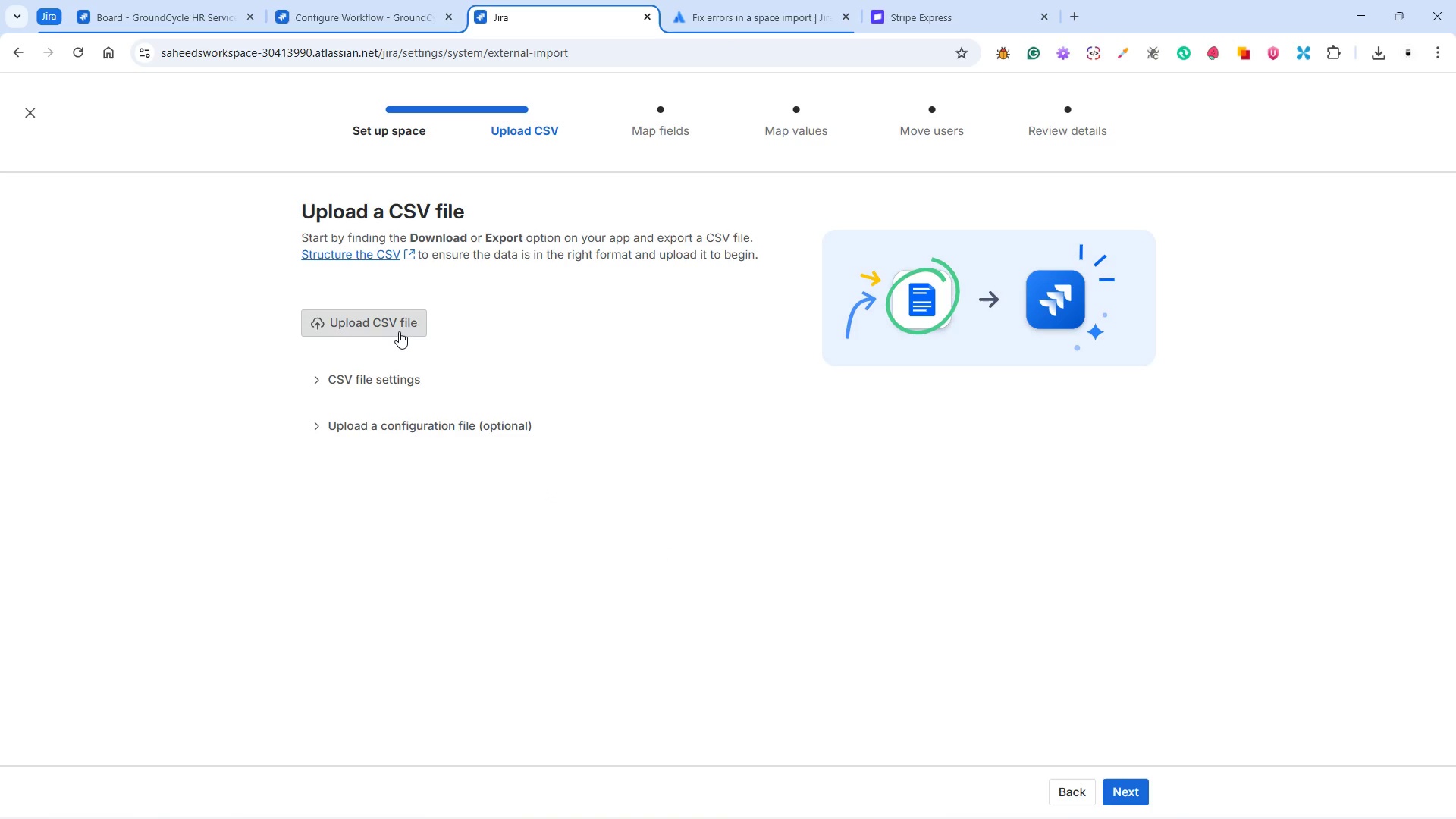 
left_click([241, 193])
 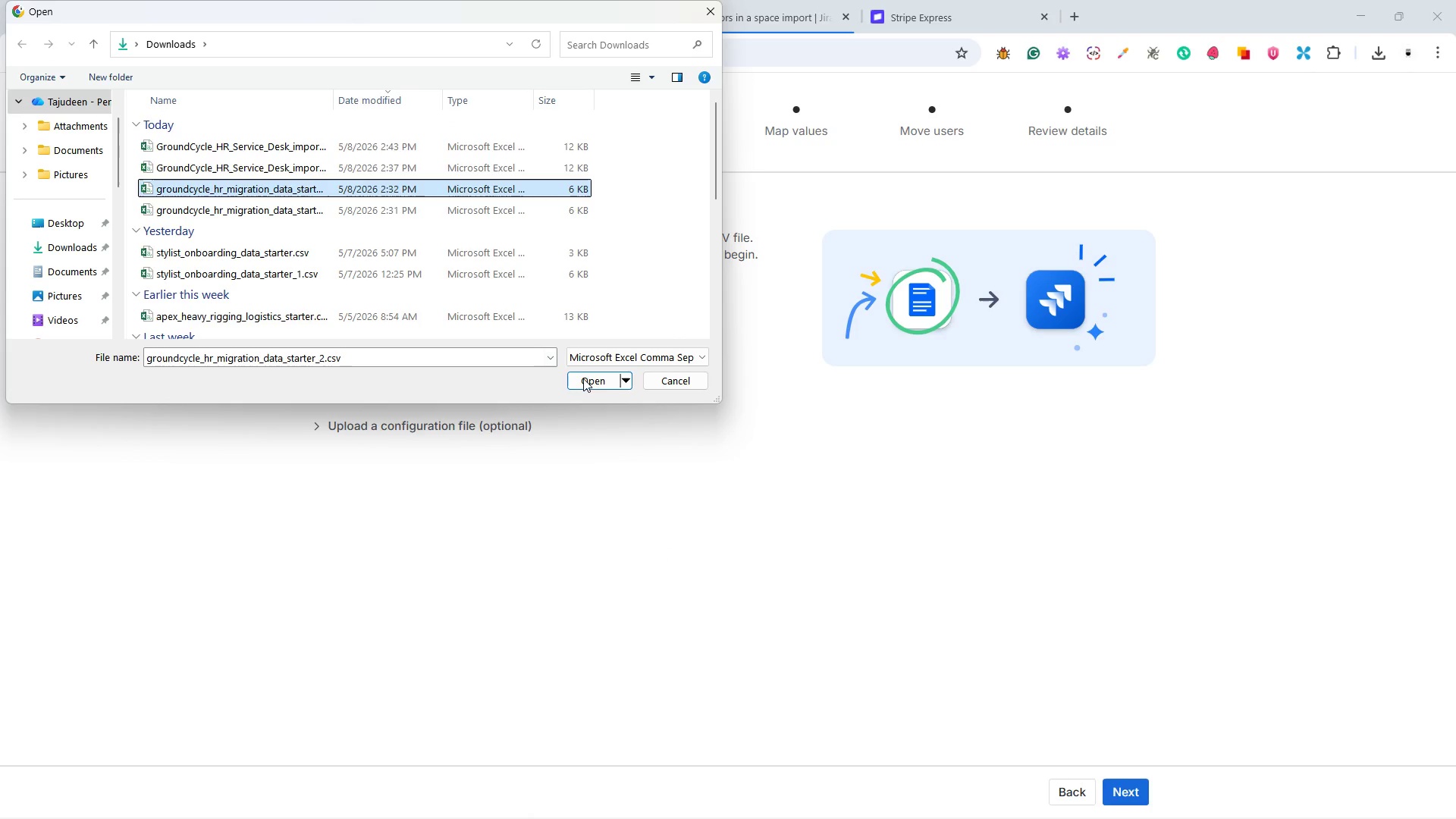 
left_click([600, 377])
 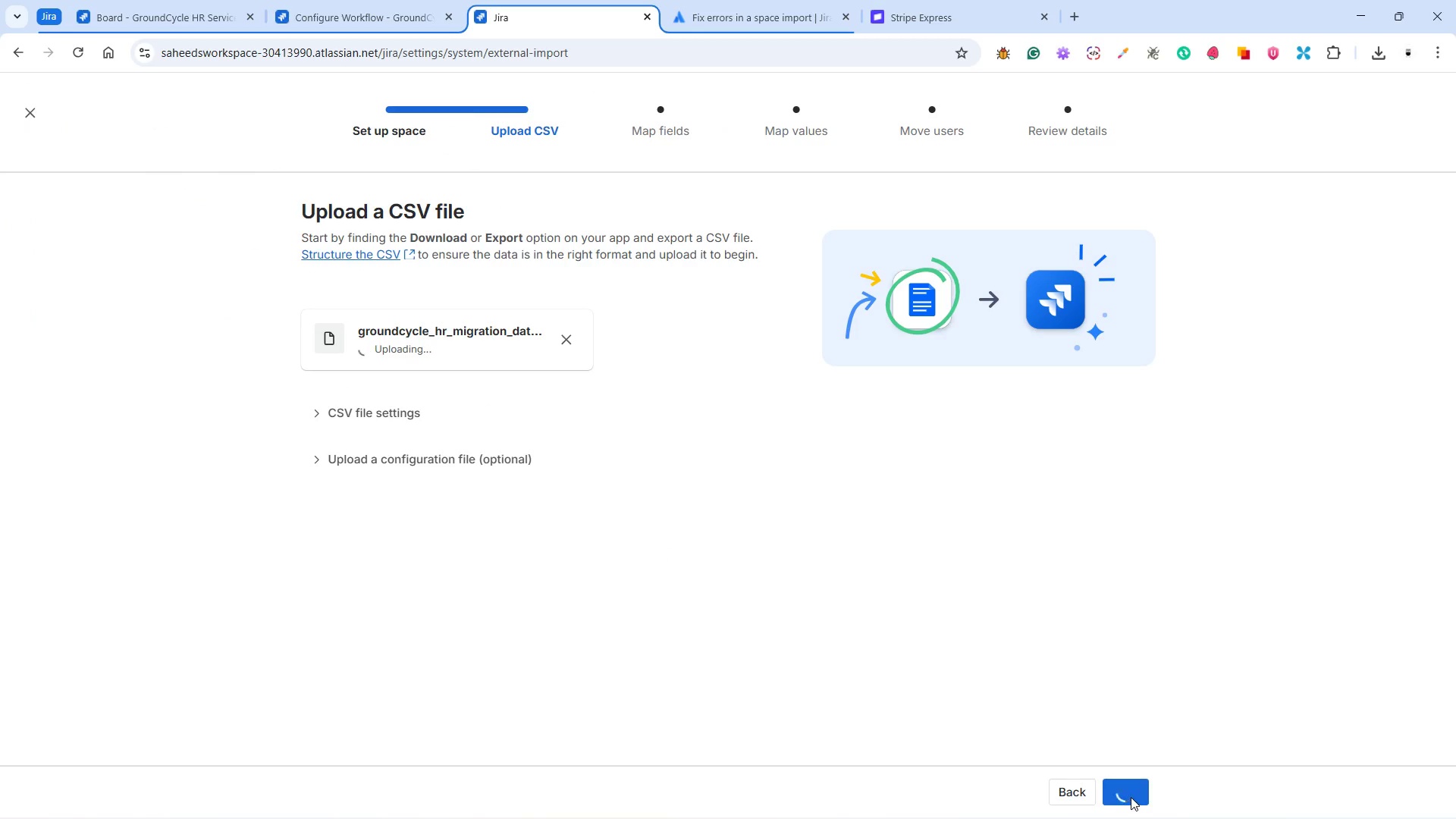 
left_click([1125, 791])
 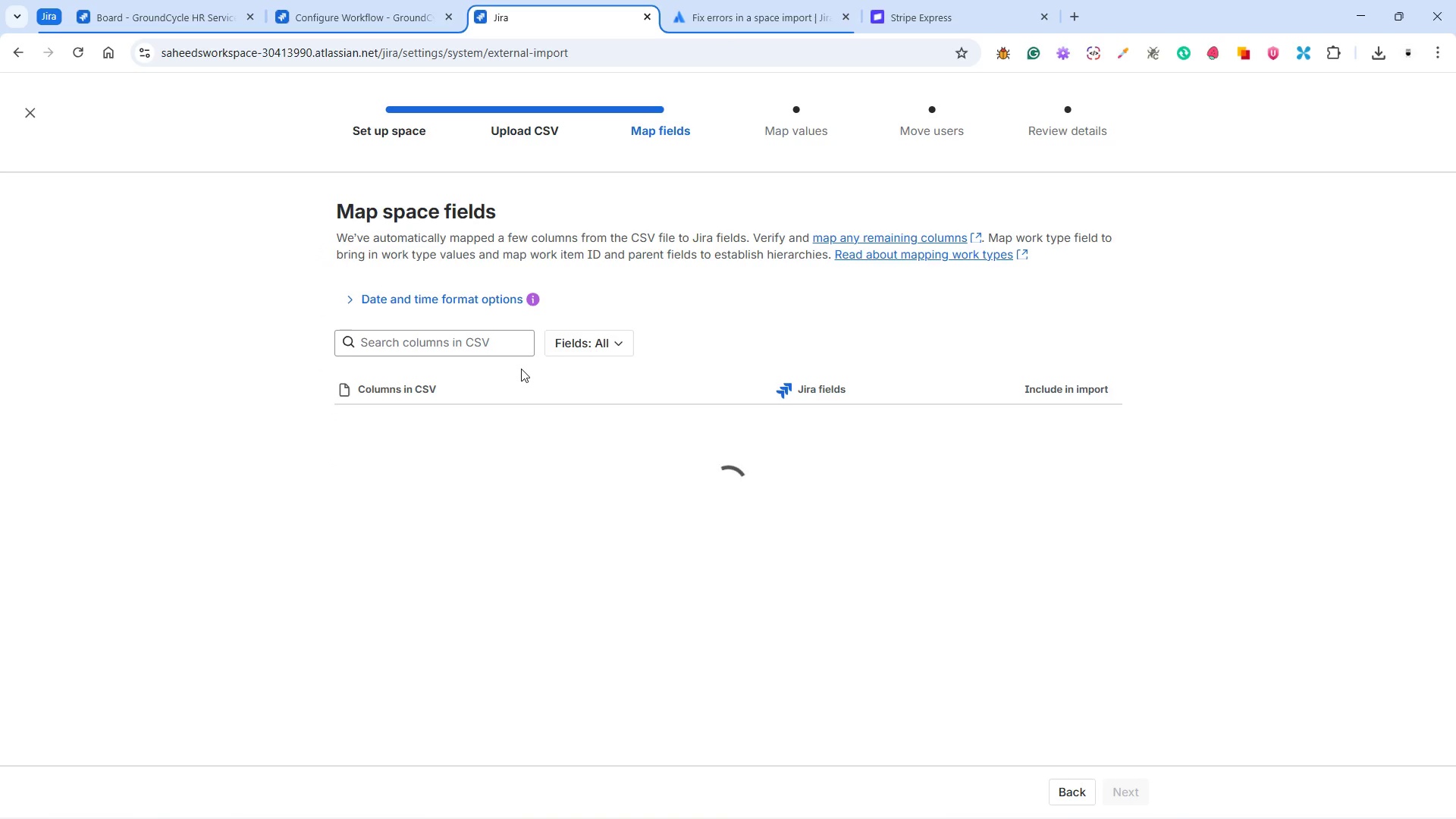 
mouse_move([499, 440])
 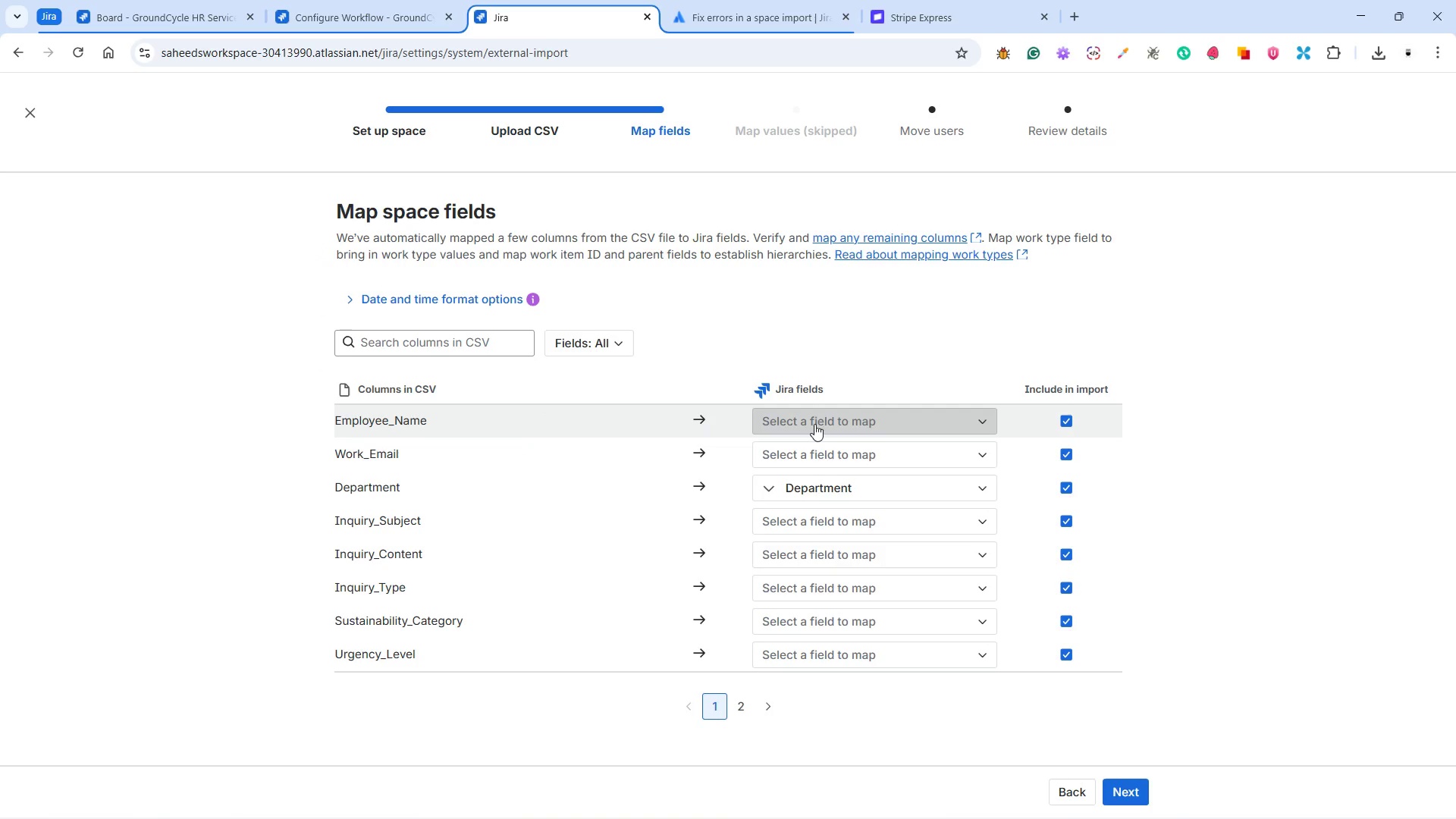 
left_click([818, 420])
 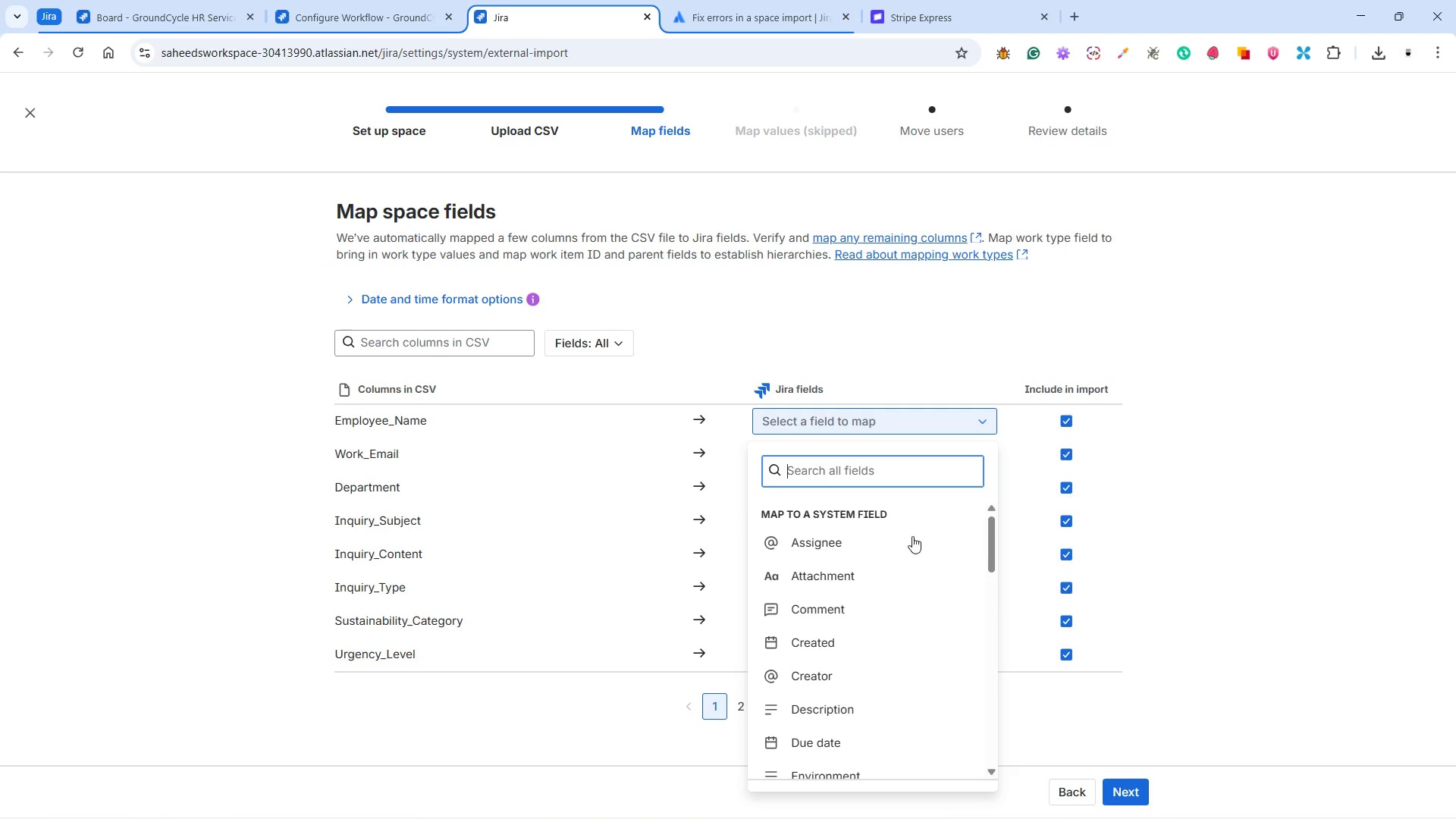 
scroll: coordinate [893, 642], scroll_direction: down, amount: 12.0
 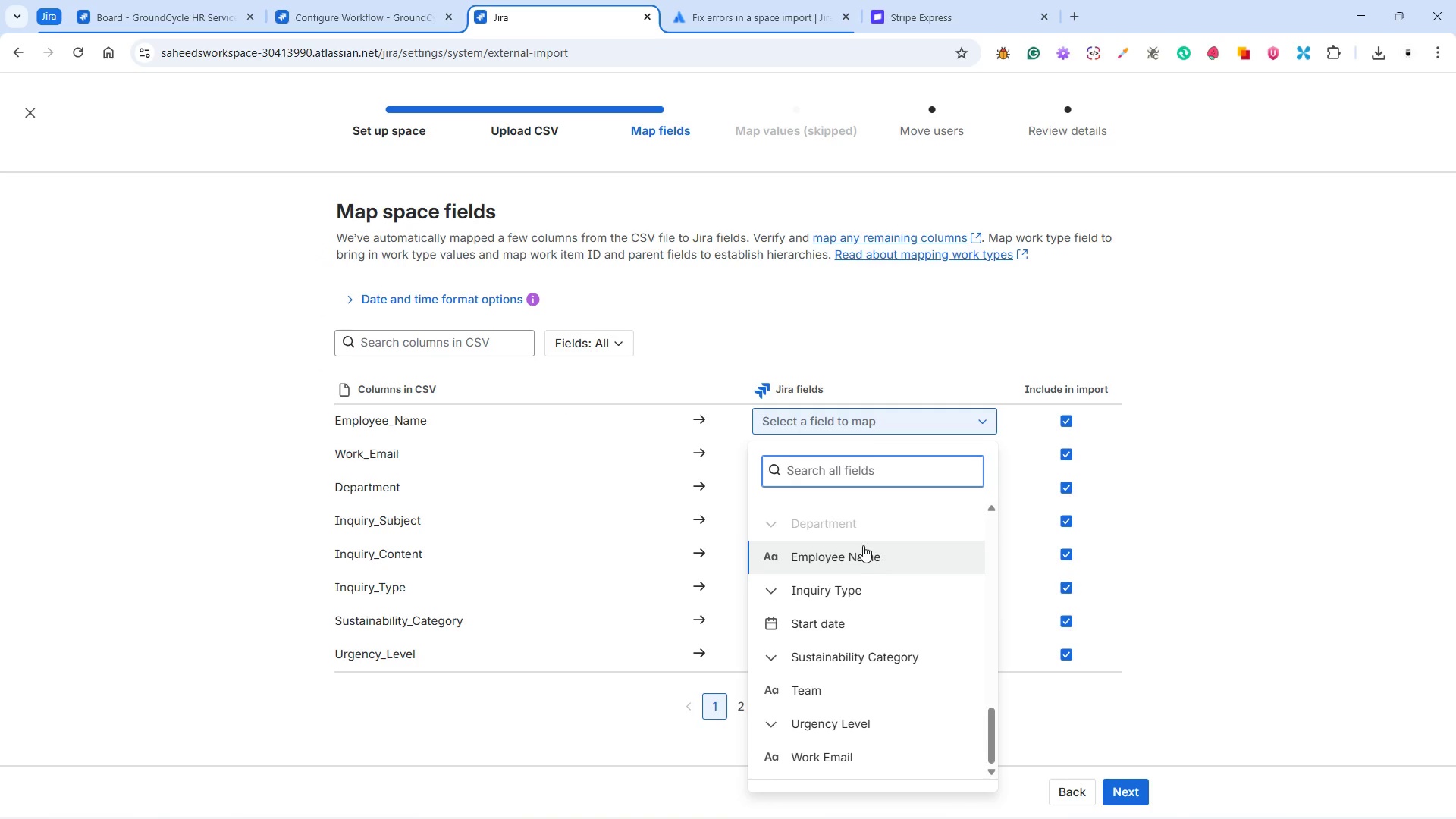 
left_click([863, 545])
 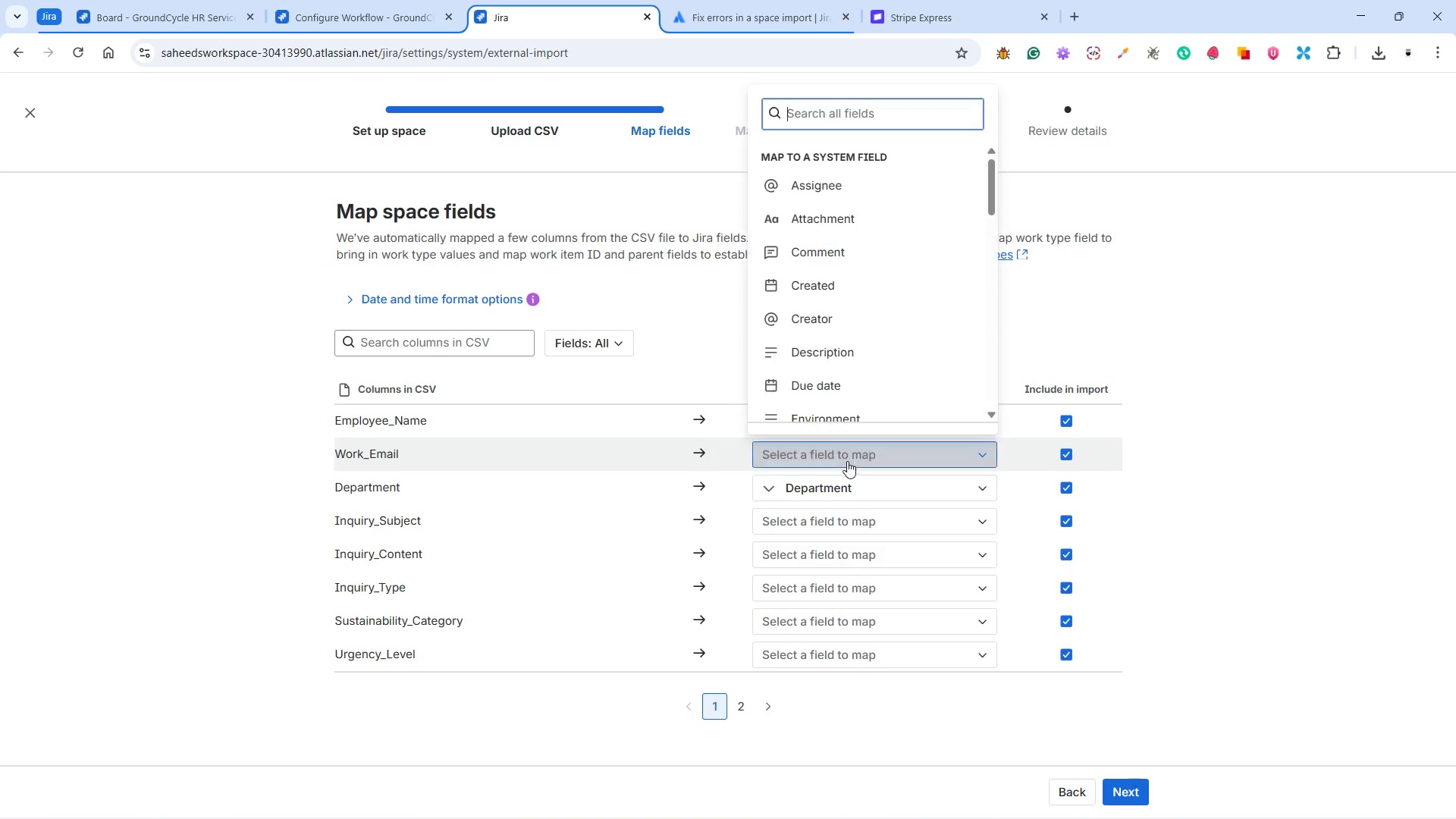 
scroll: coordinate [864, 390], scroll_direction: down, amount: 21.0
 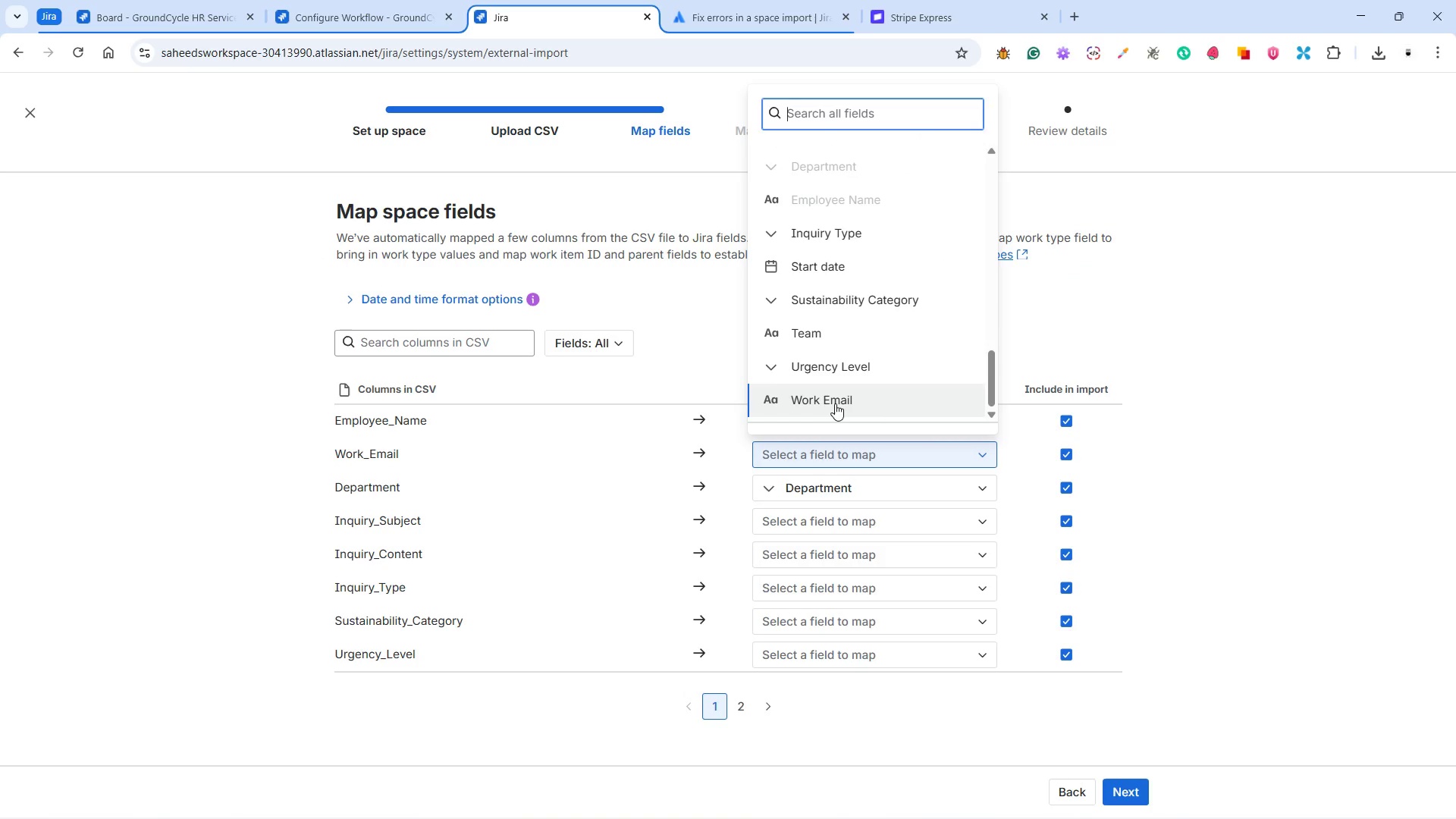 
left_click([835, 403])
 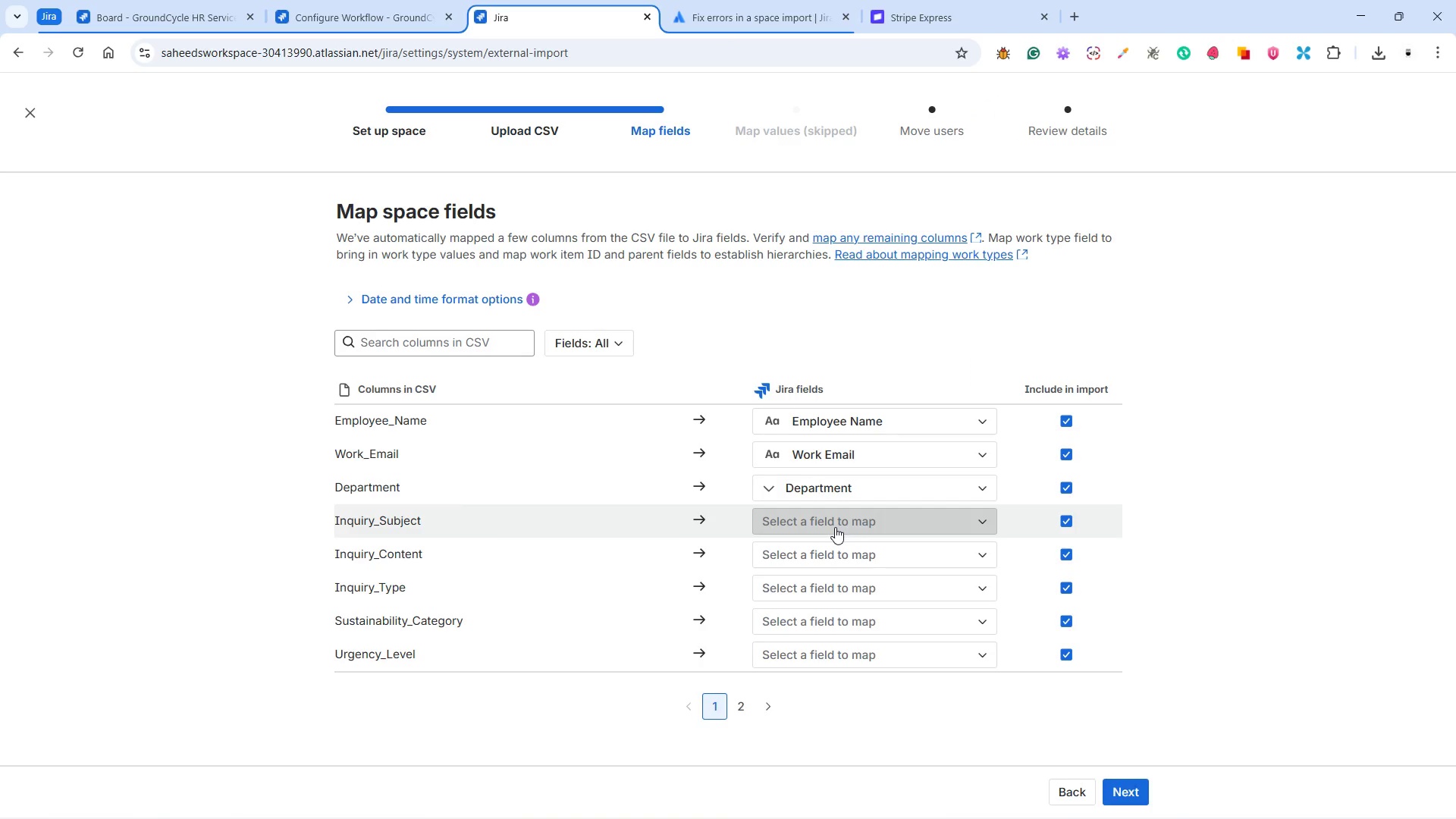 
left_click([835, 527])
 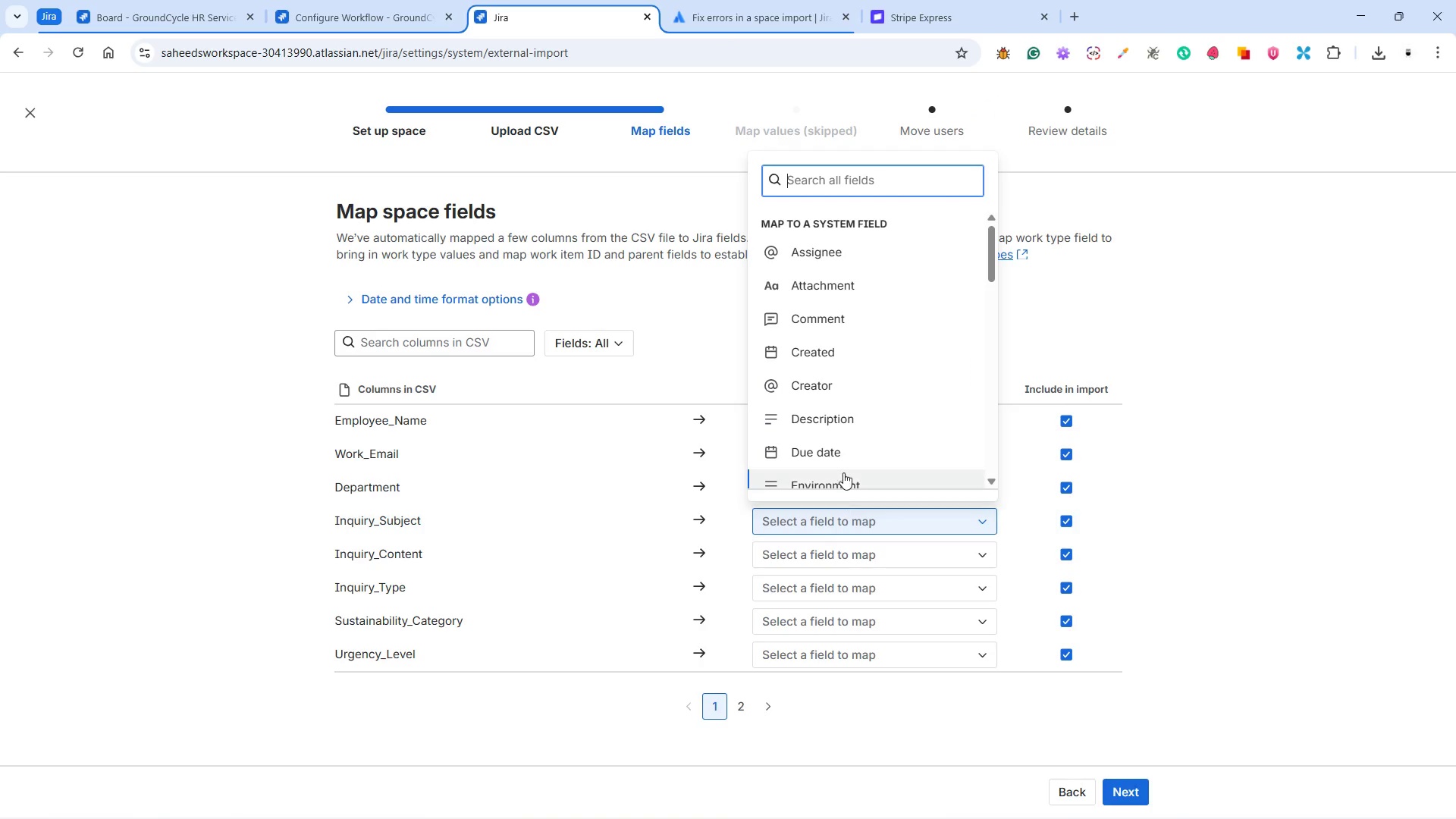 
scroll: coordinate [843, 445], scroll_direction: down, amount: 10.0
 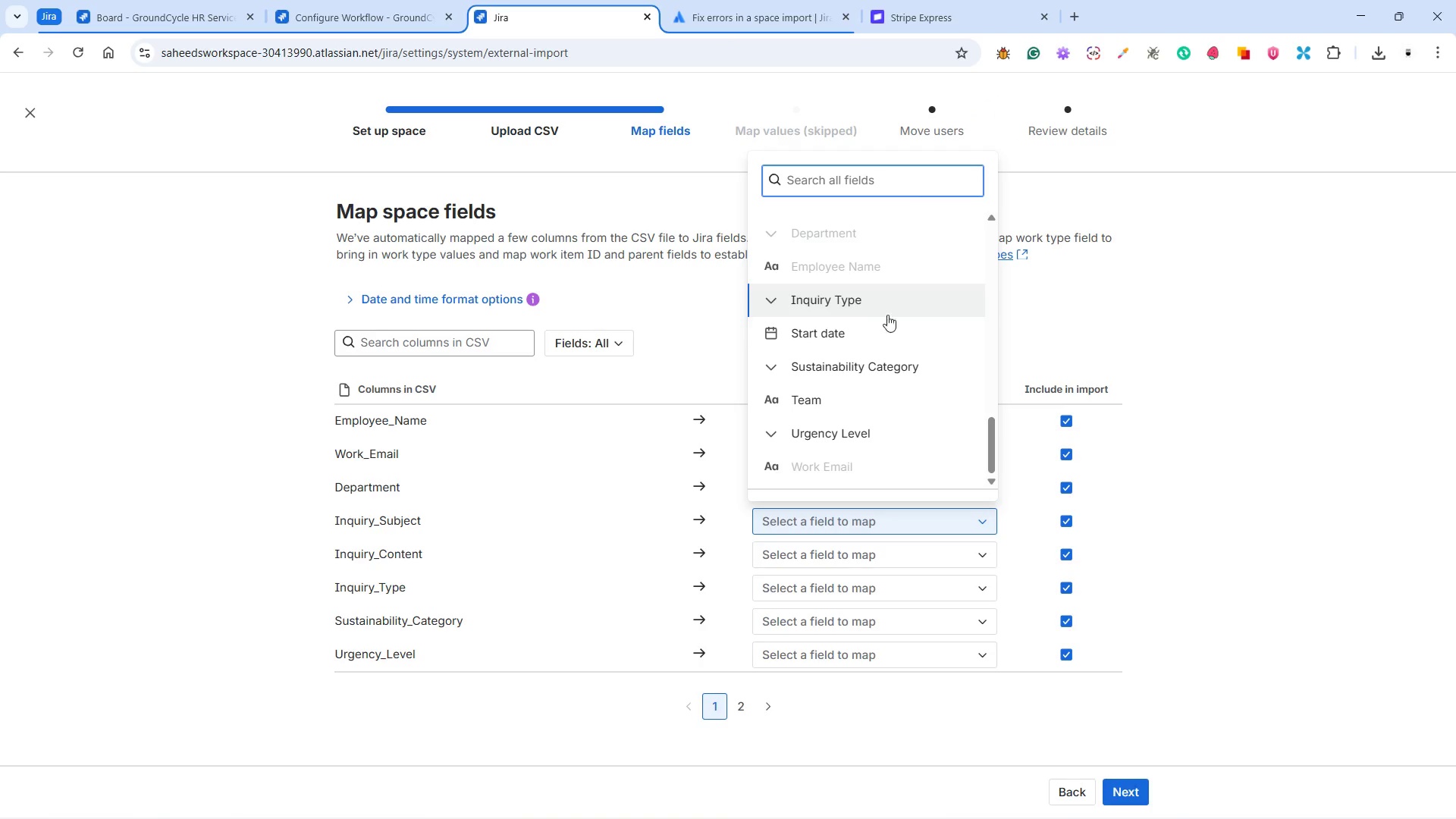 
scroll: coordinate [876, 403], scroll_direction: up, amount: 3.0
 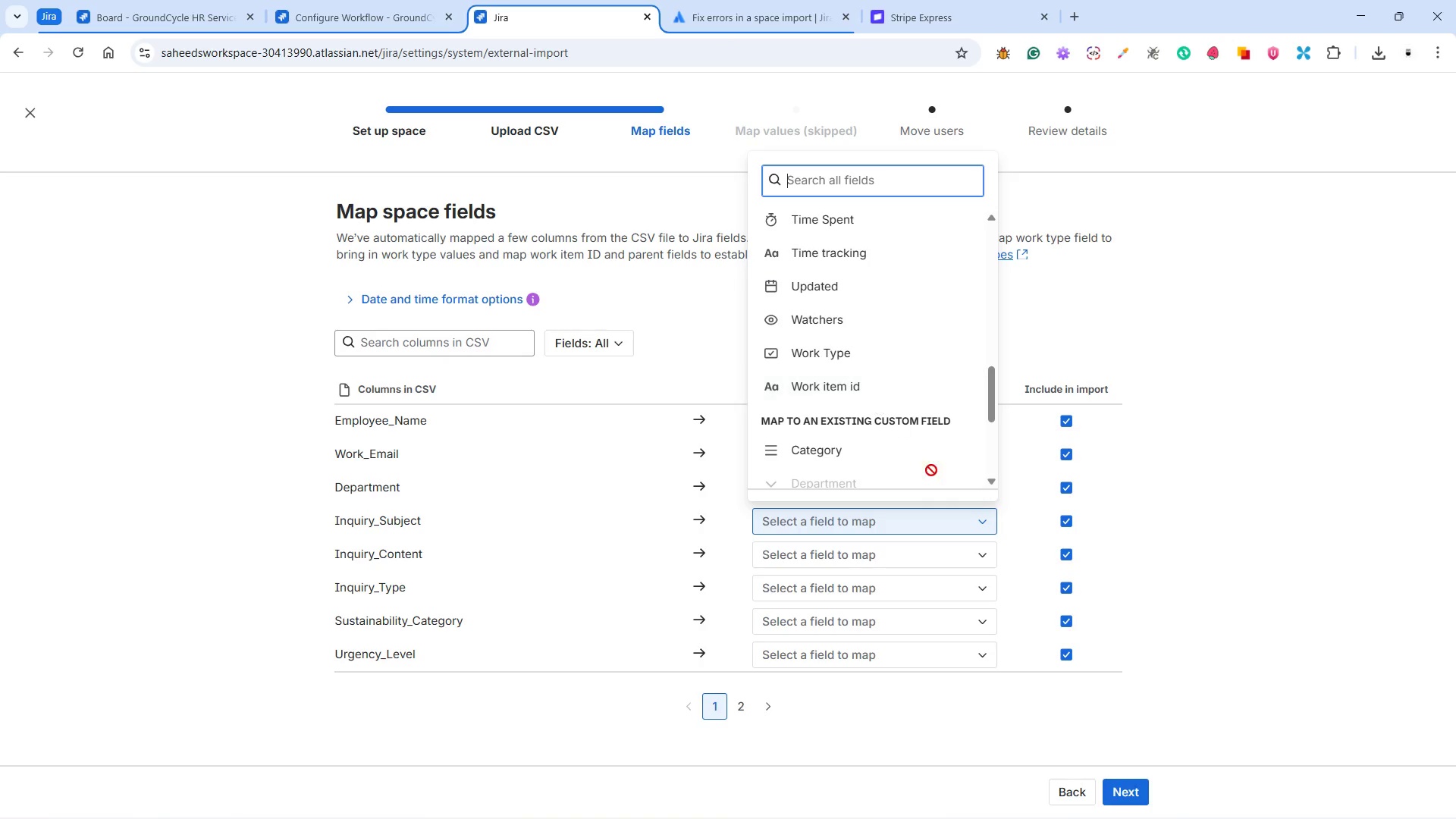 
wait(6.33)
 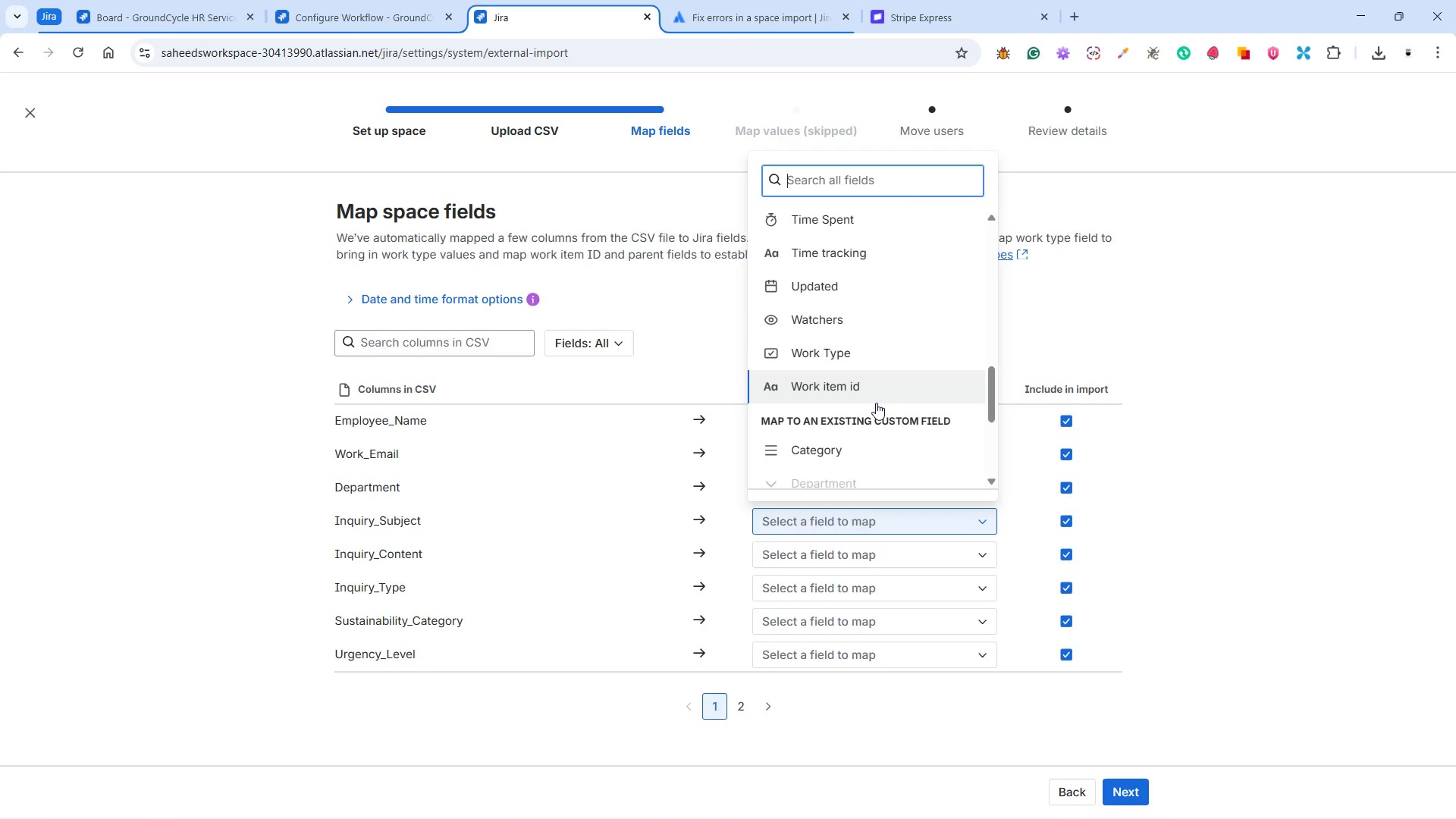 
mouse_move([1013, 801])
 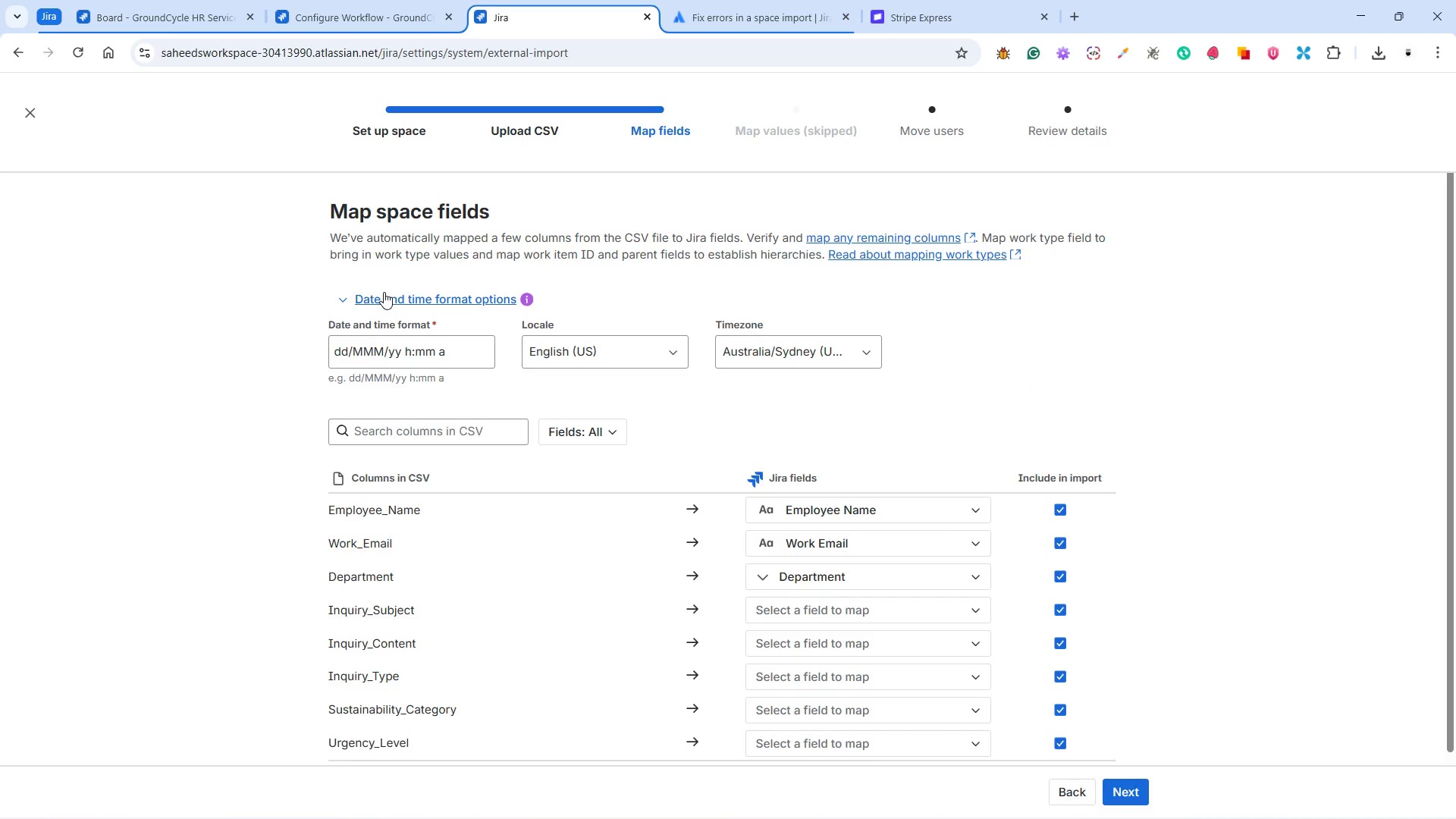 
wait(5.95)
 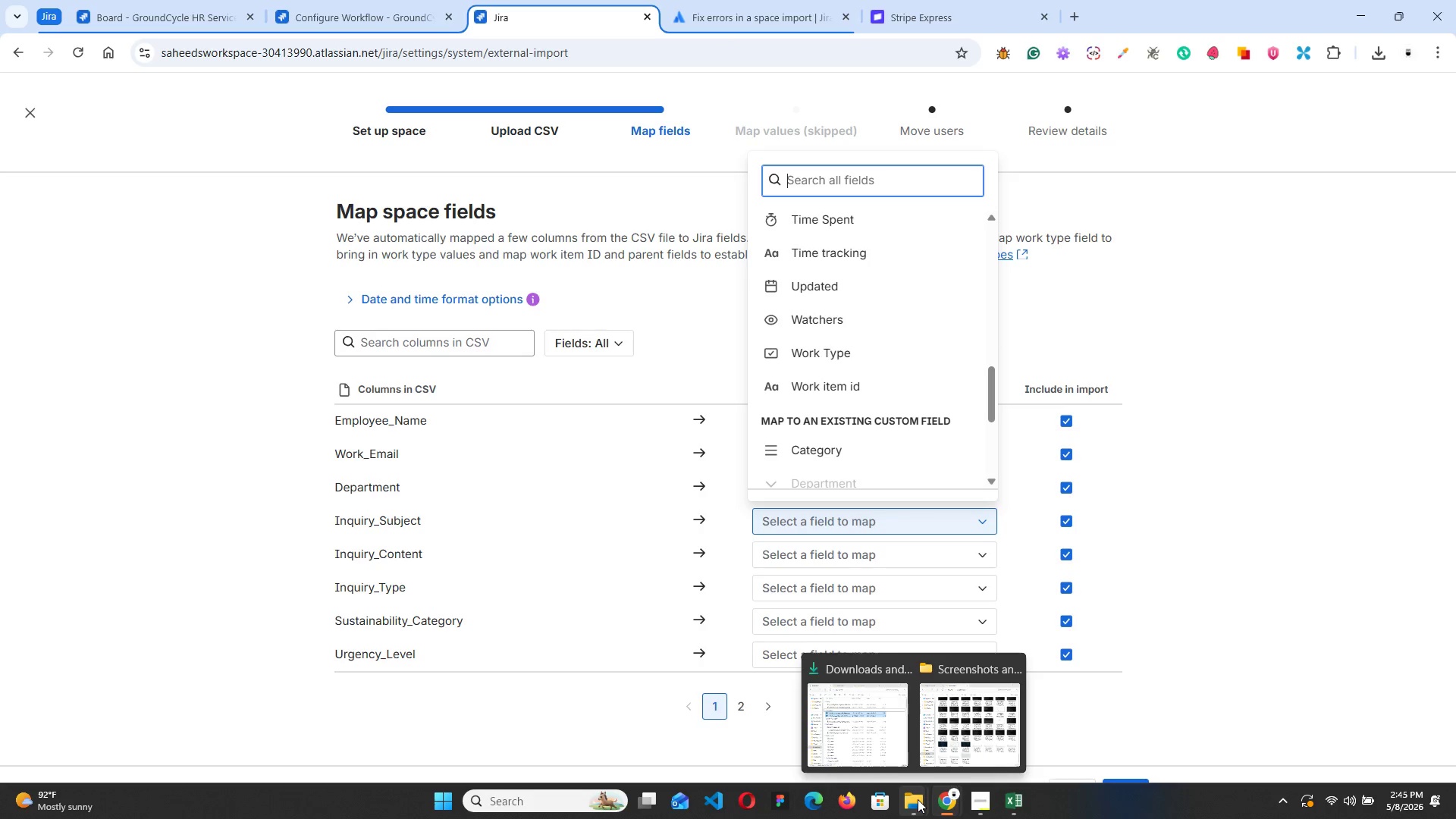 
left_click([572, 357])
 